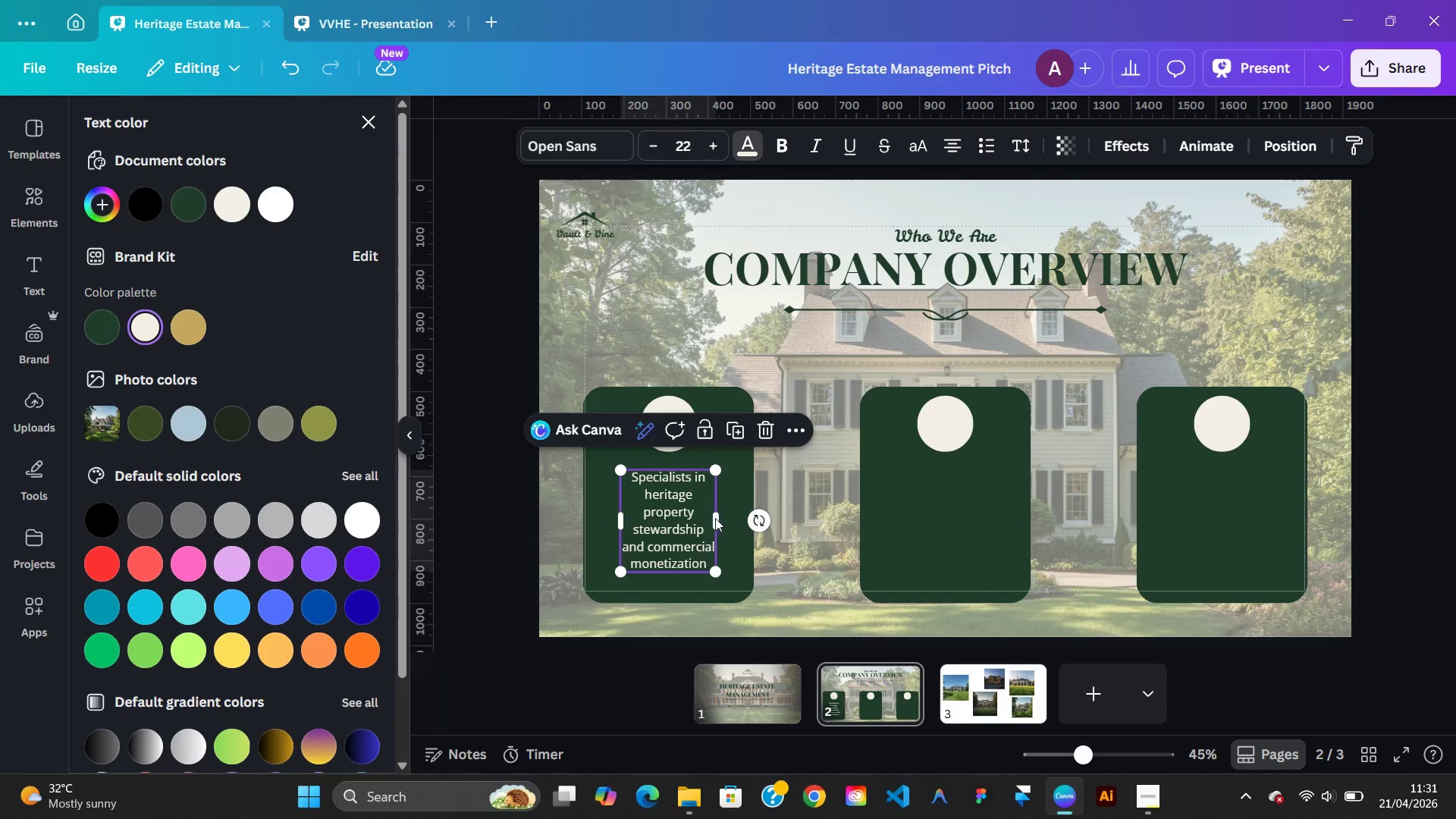 
left_click_drag(start_coordinate=[720, 518], to_coordinate=[734, 518])
 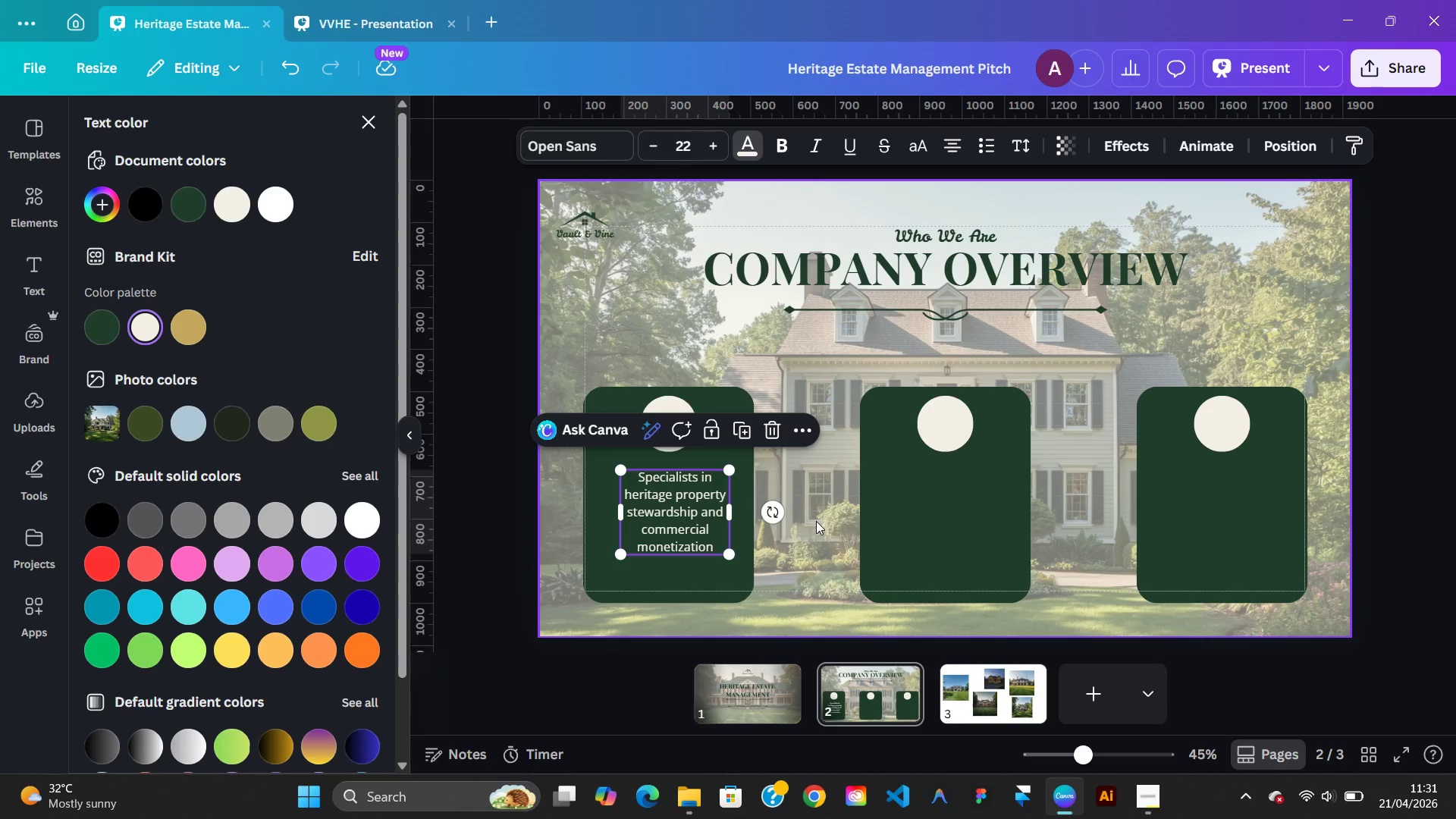 
left_click([816, 521])
 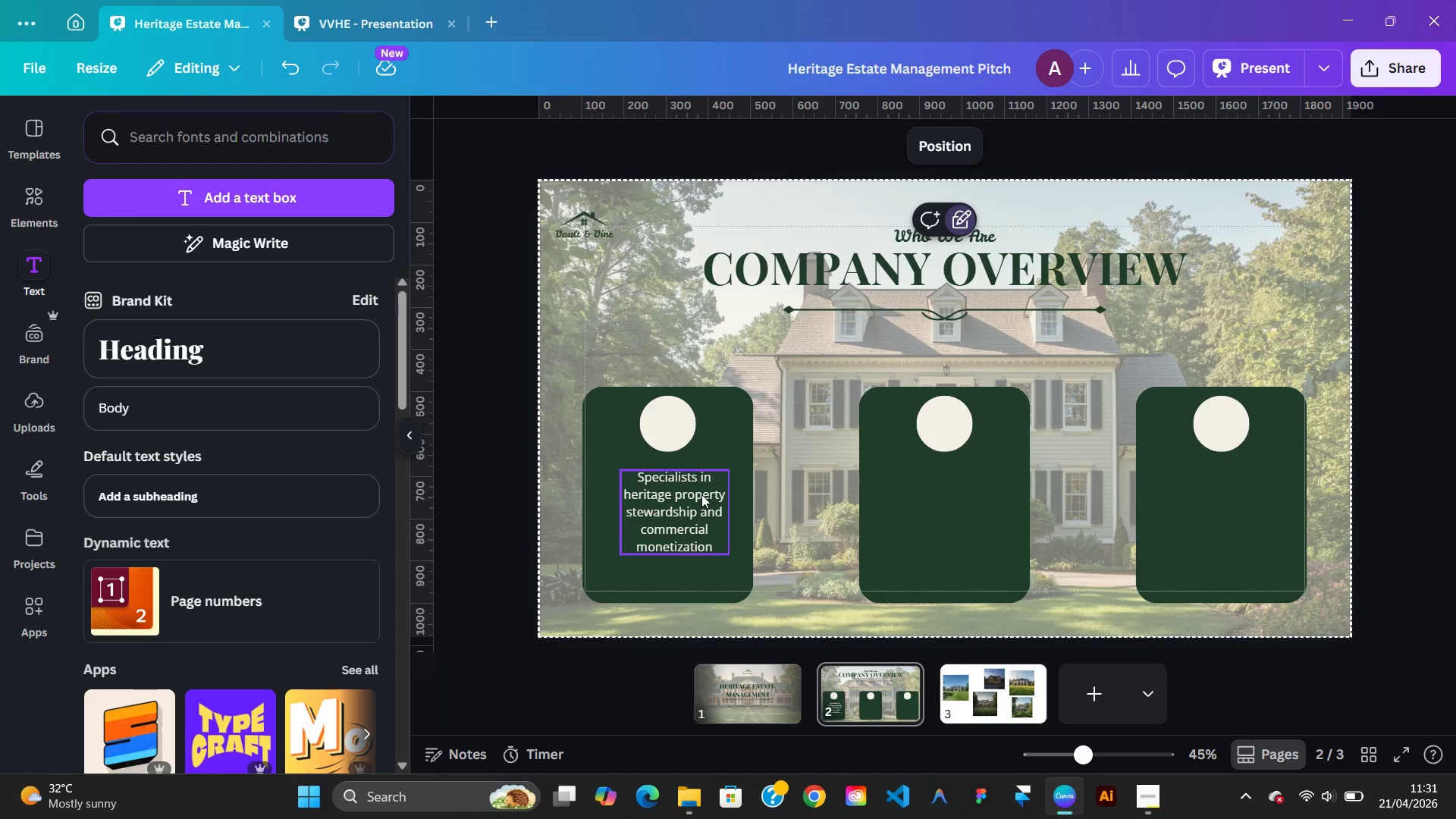 
left_click([701, 494])
 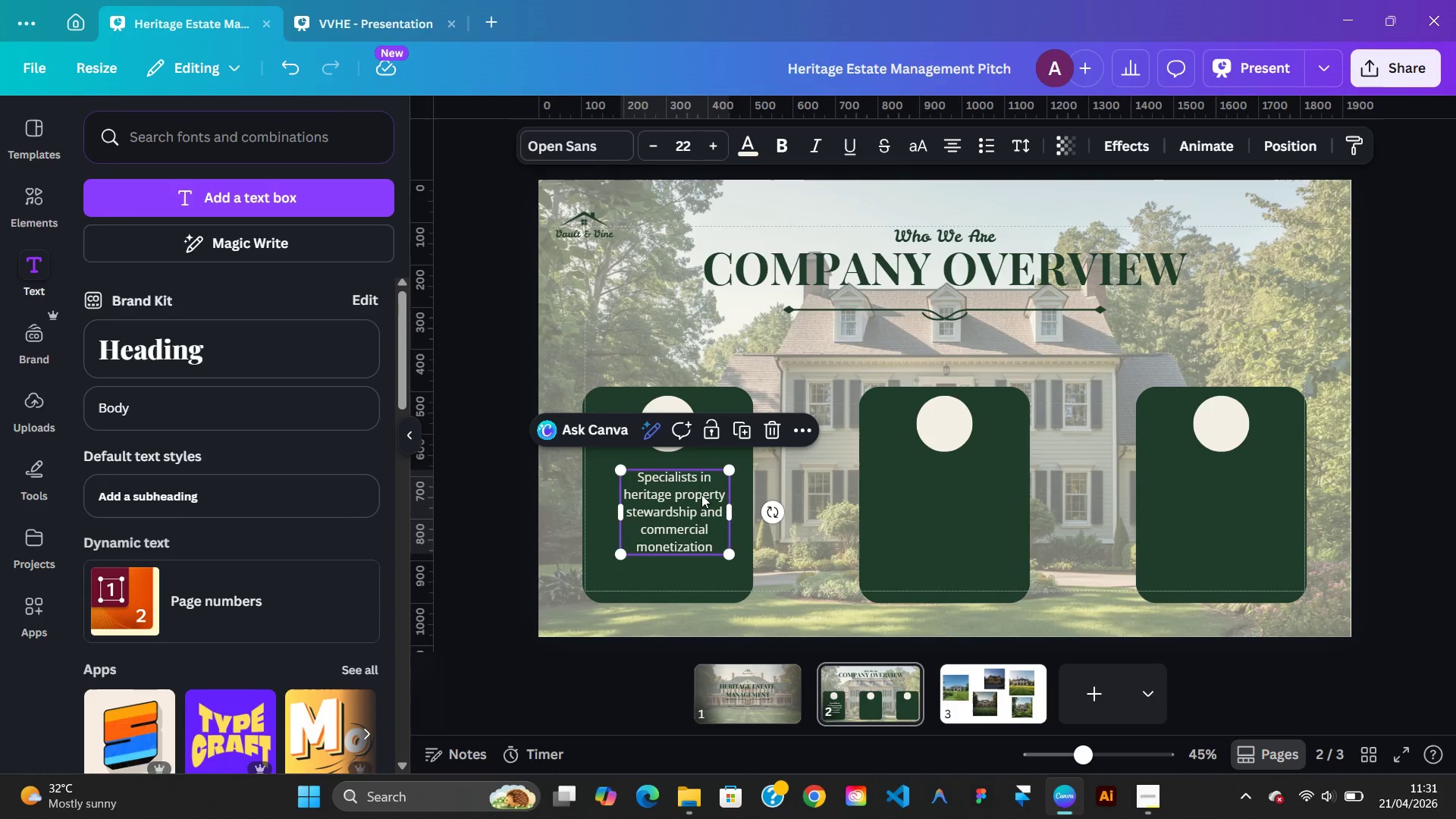 
left_click_drag(start_coordinate=[701, 494], to_coordinate=[699, 501])
 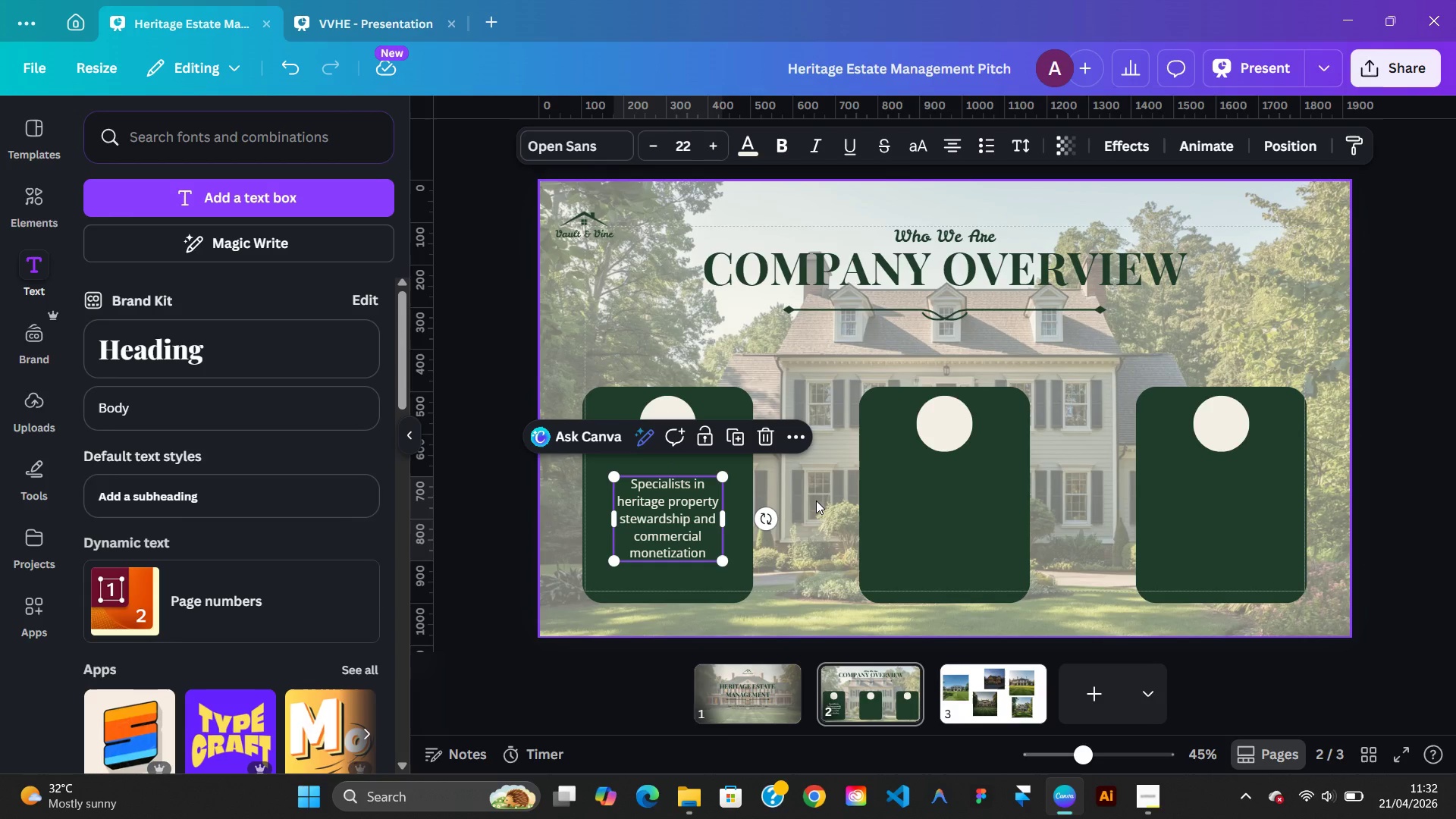 
left_click([816, 500])
 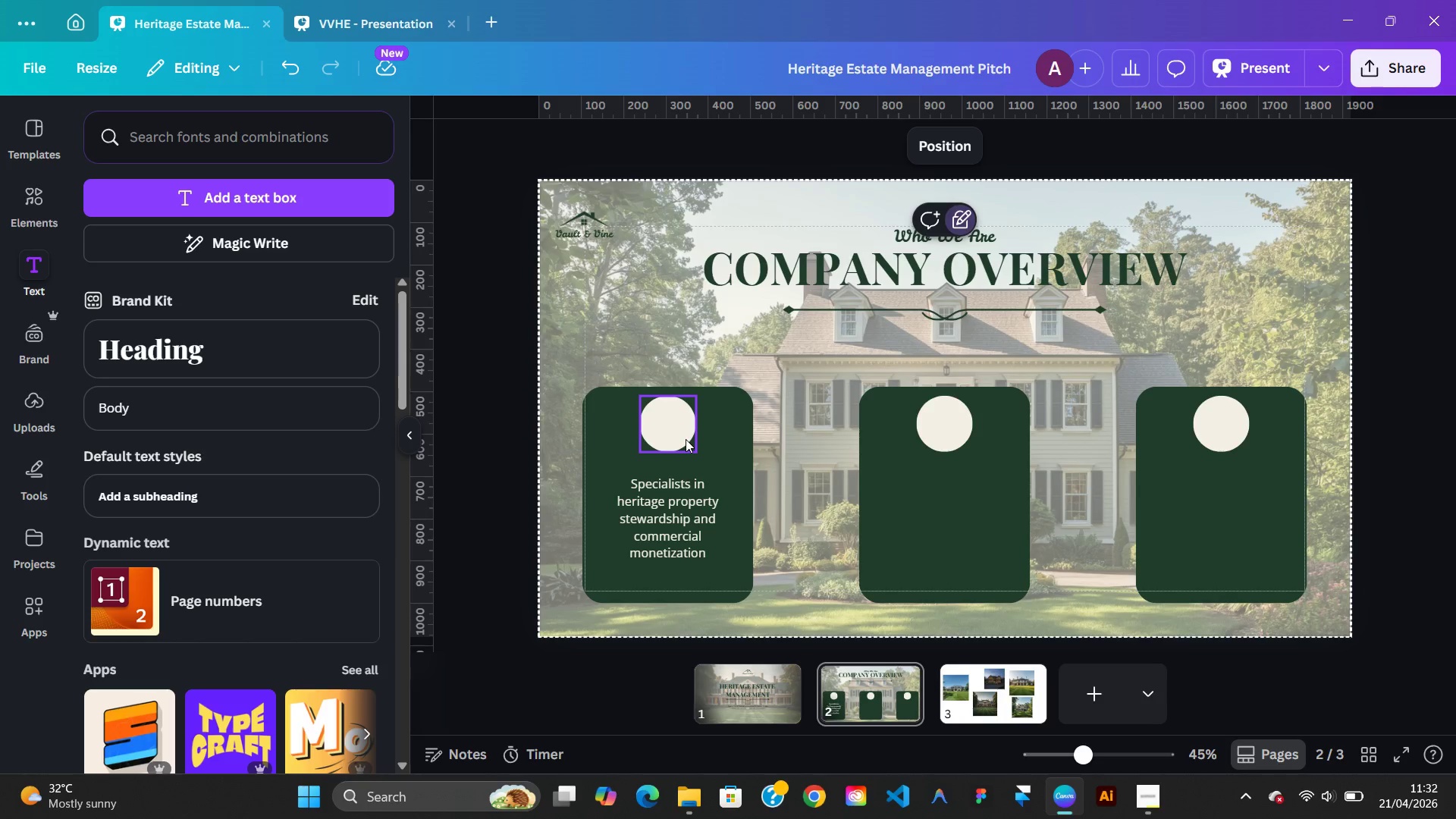 
wait(6.45)
 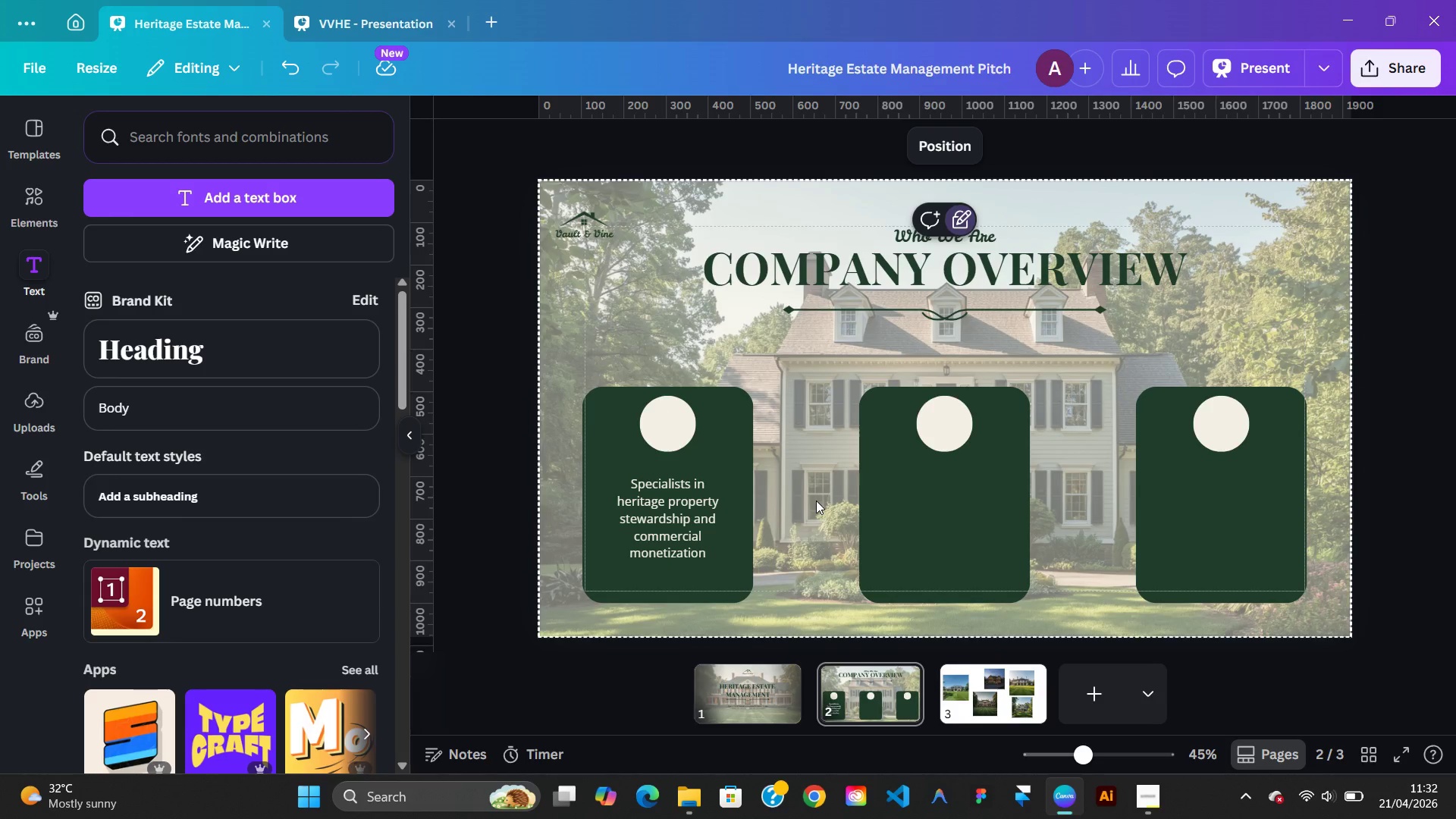 
left_click([656, 481])
 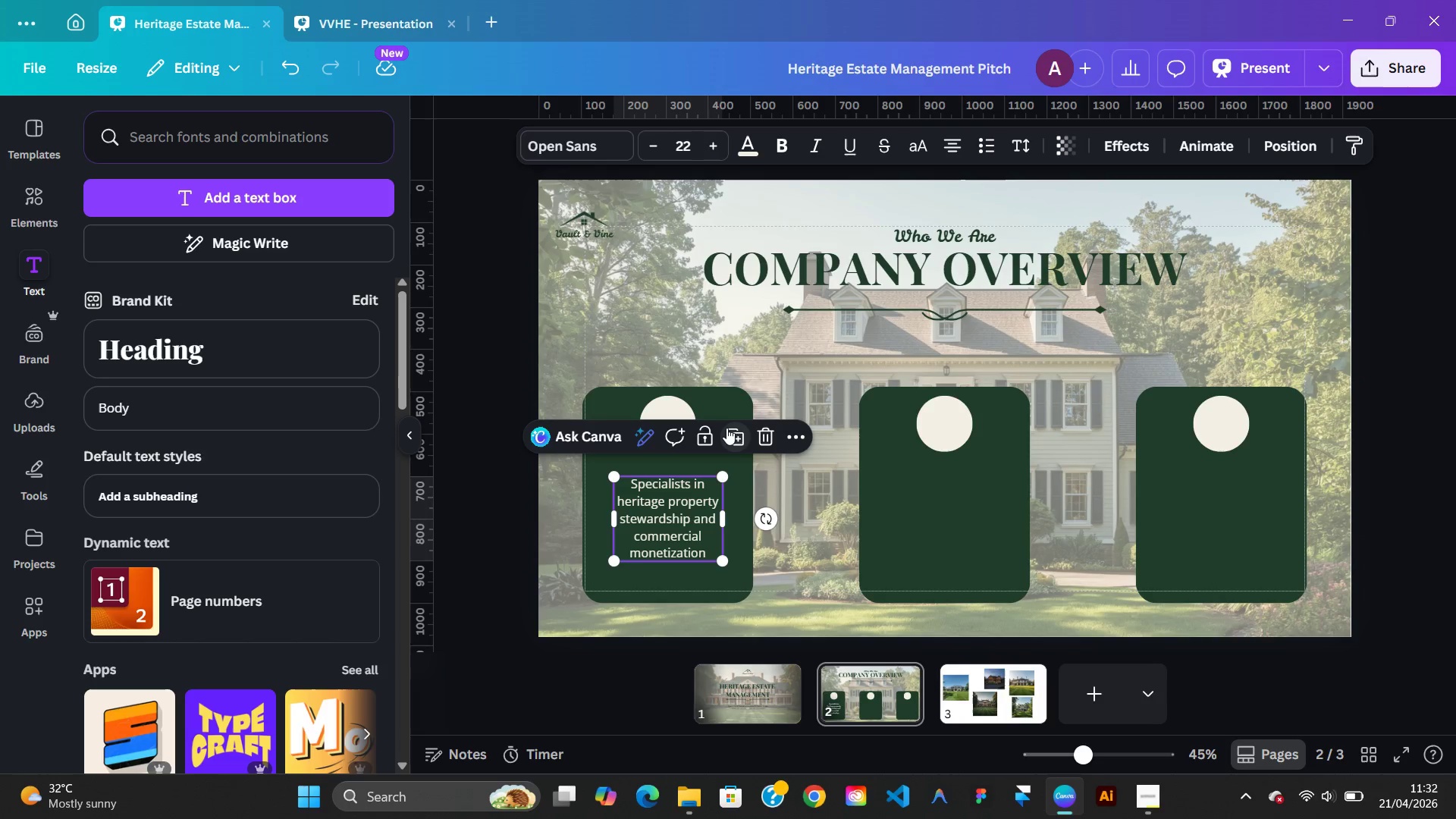 
left_click([726, 428])
 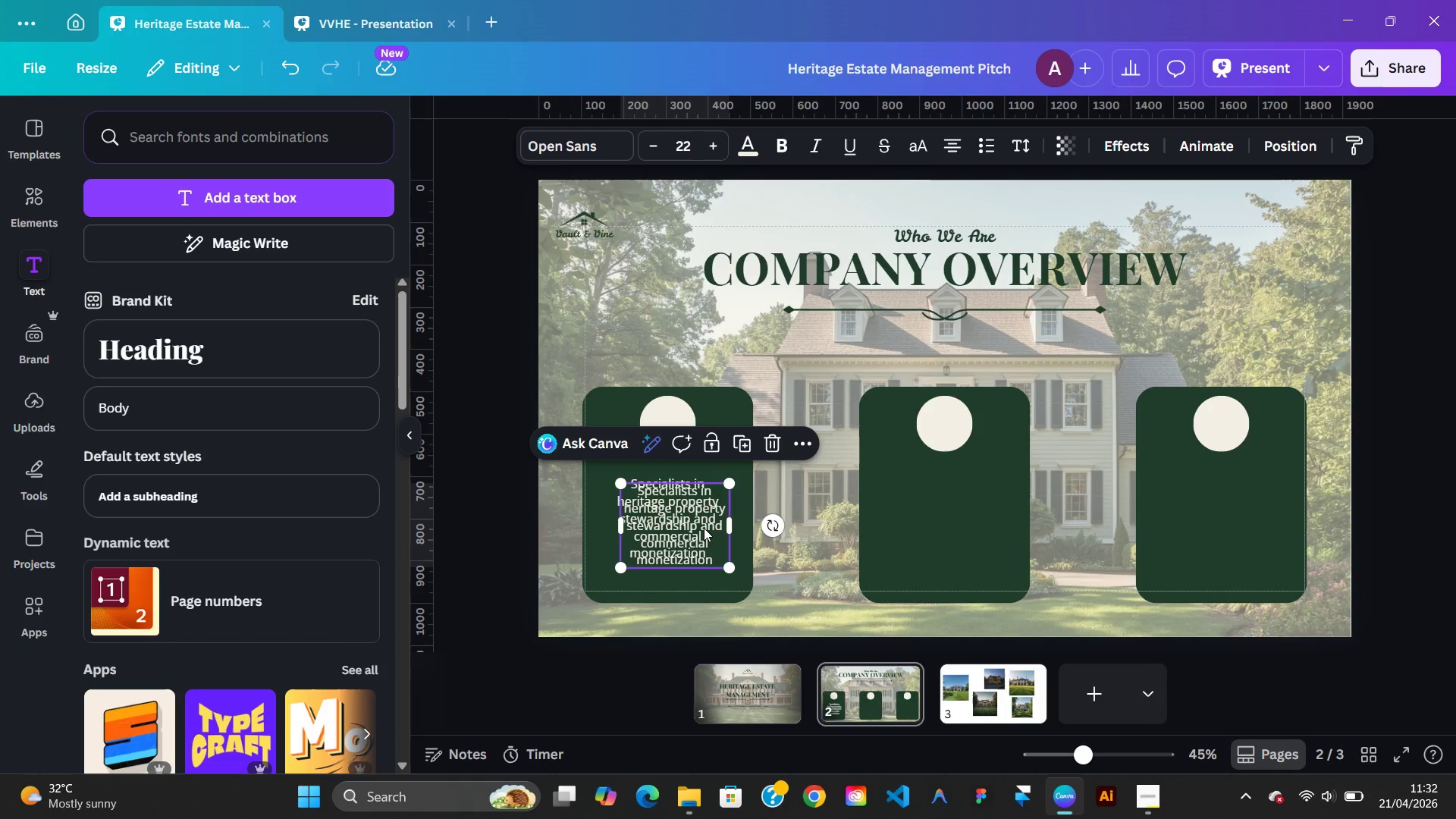 
left_click_drag(start_coordinate=[704, 528], to_coordinate=[974, 516])
 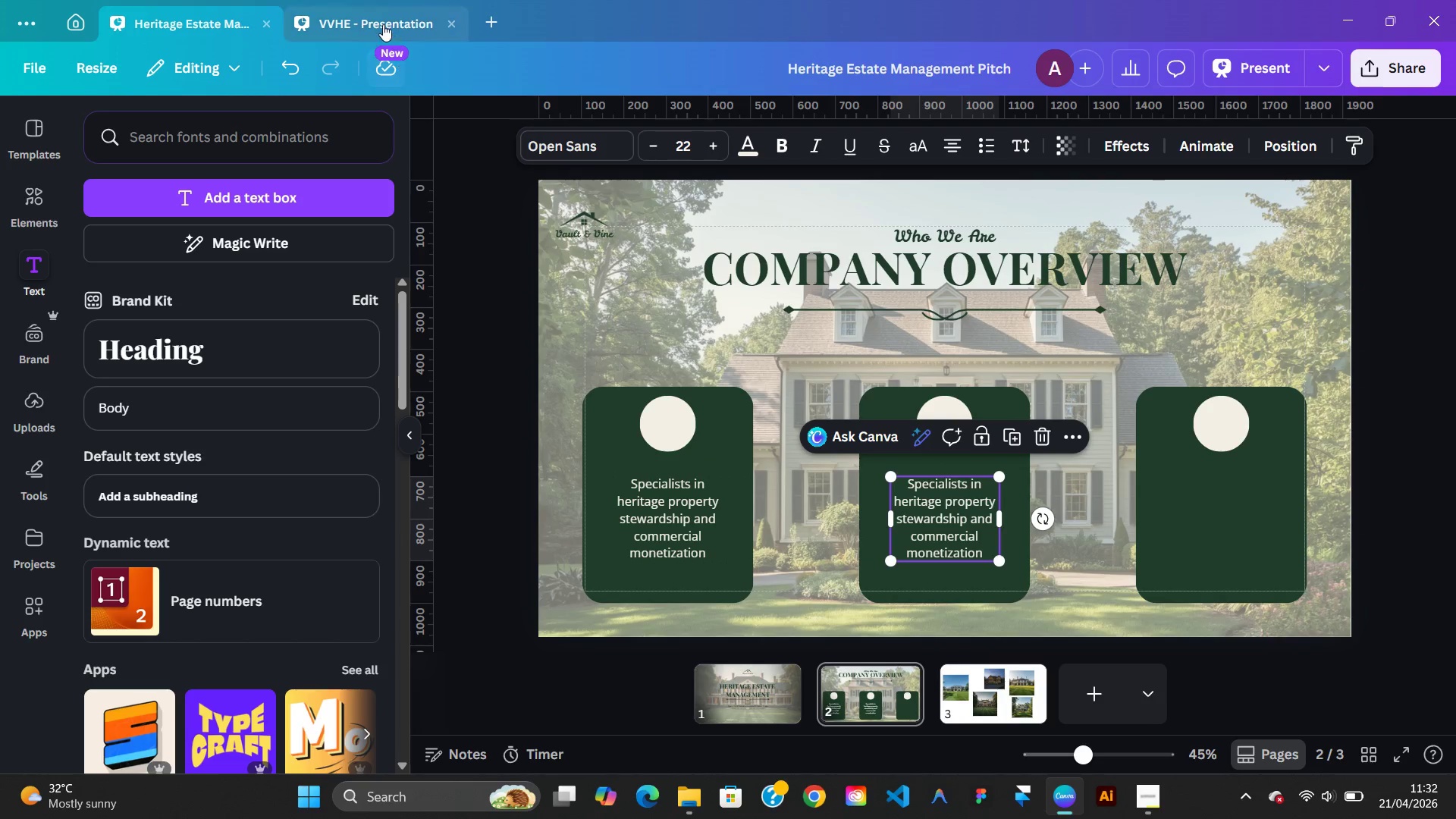 
left_click([381, 24])
 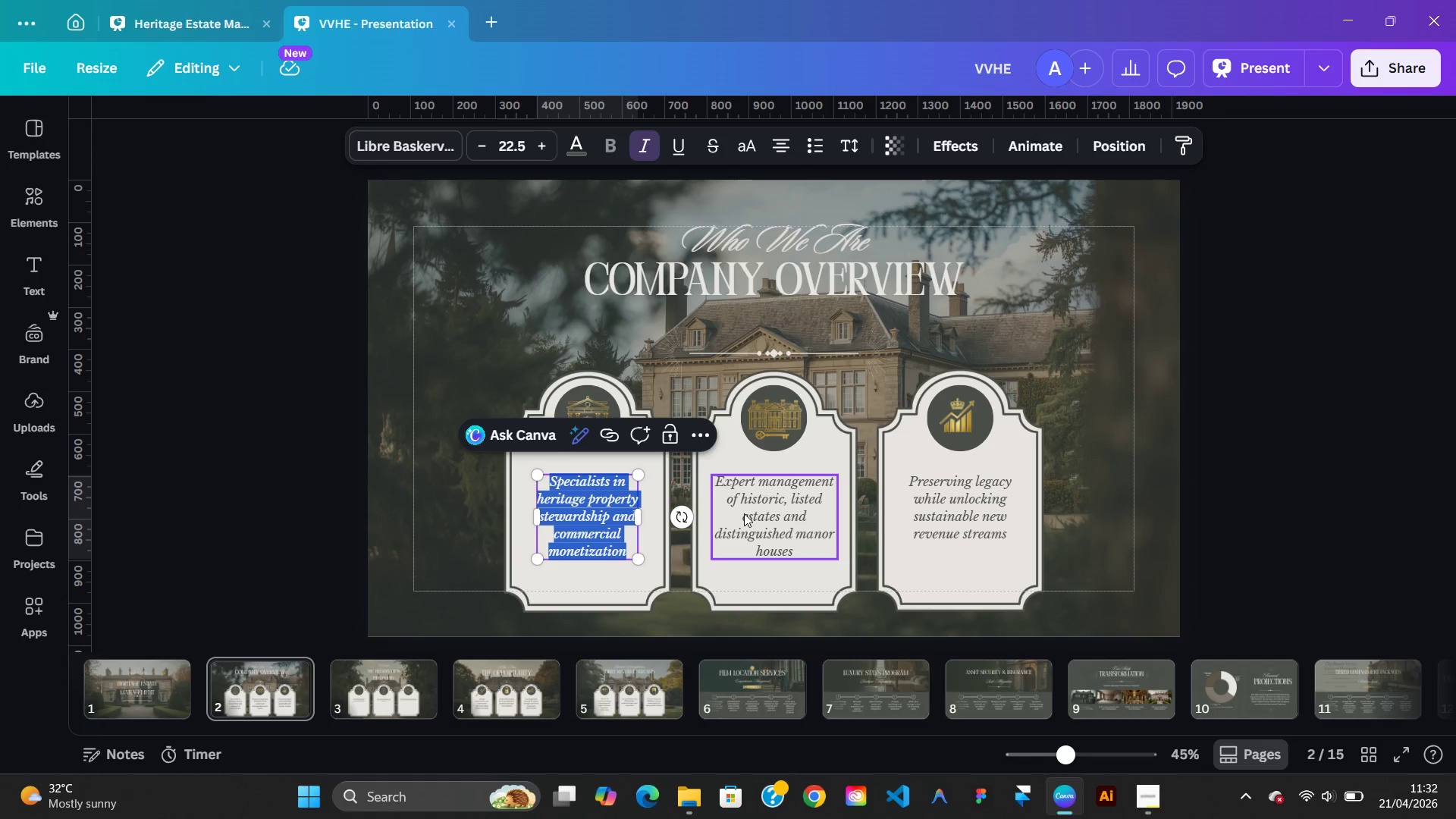 
double_click([744, 513])
 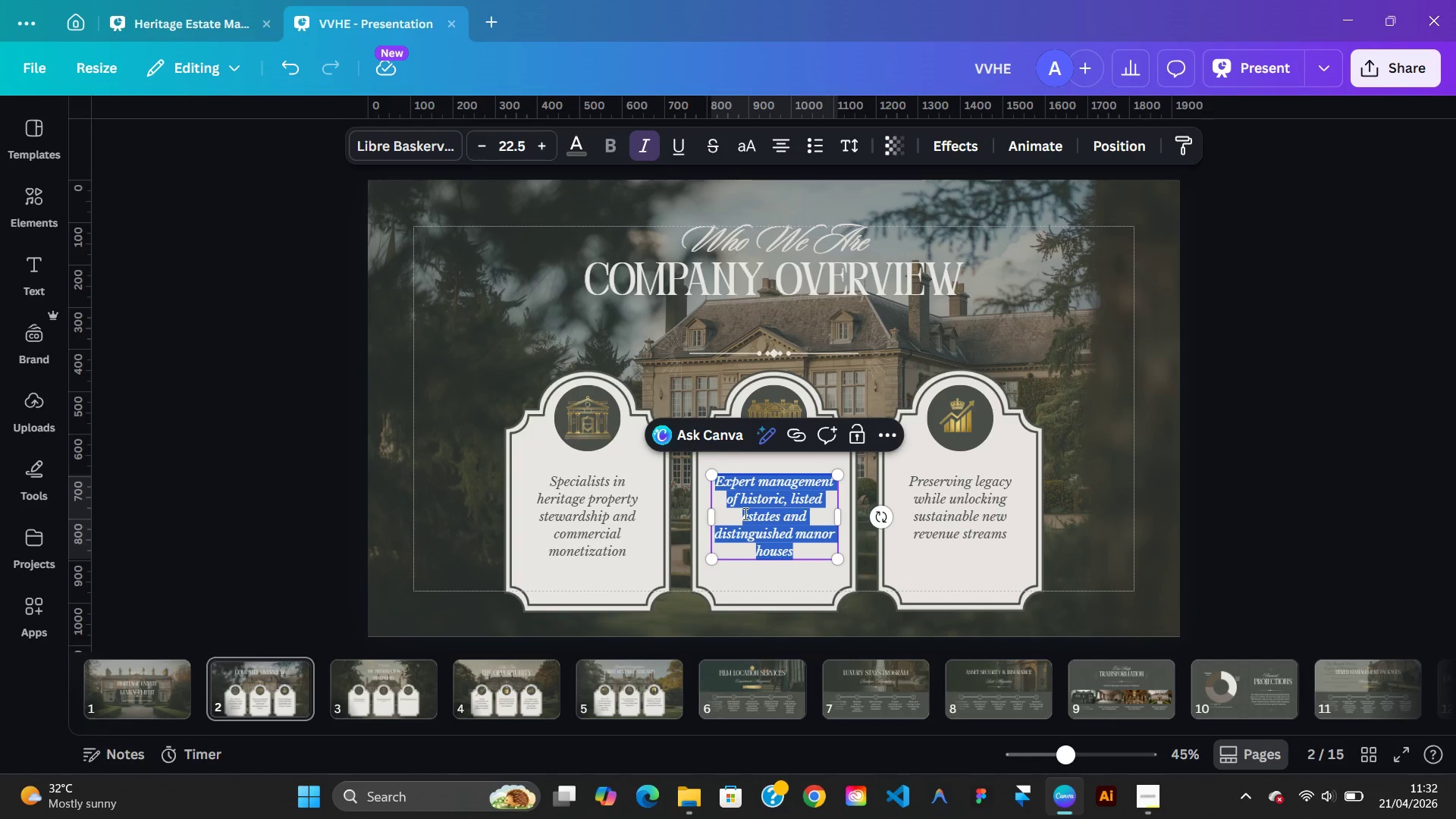 
right_click([744, 513])
 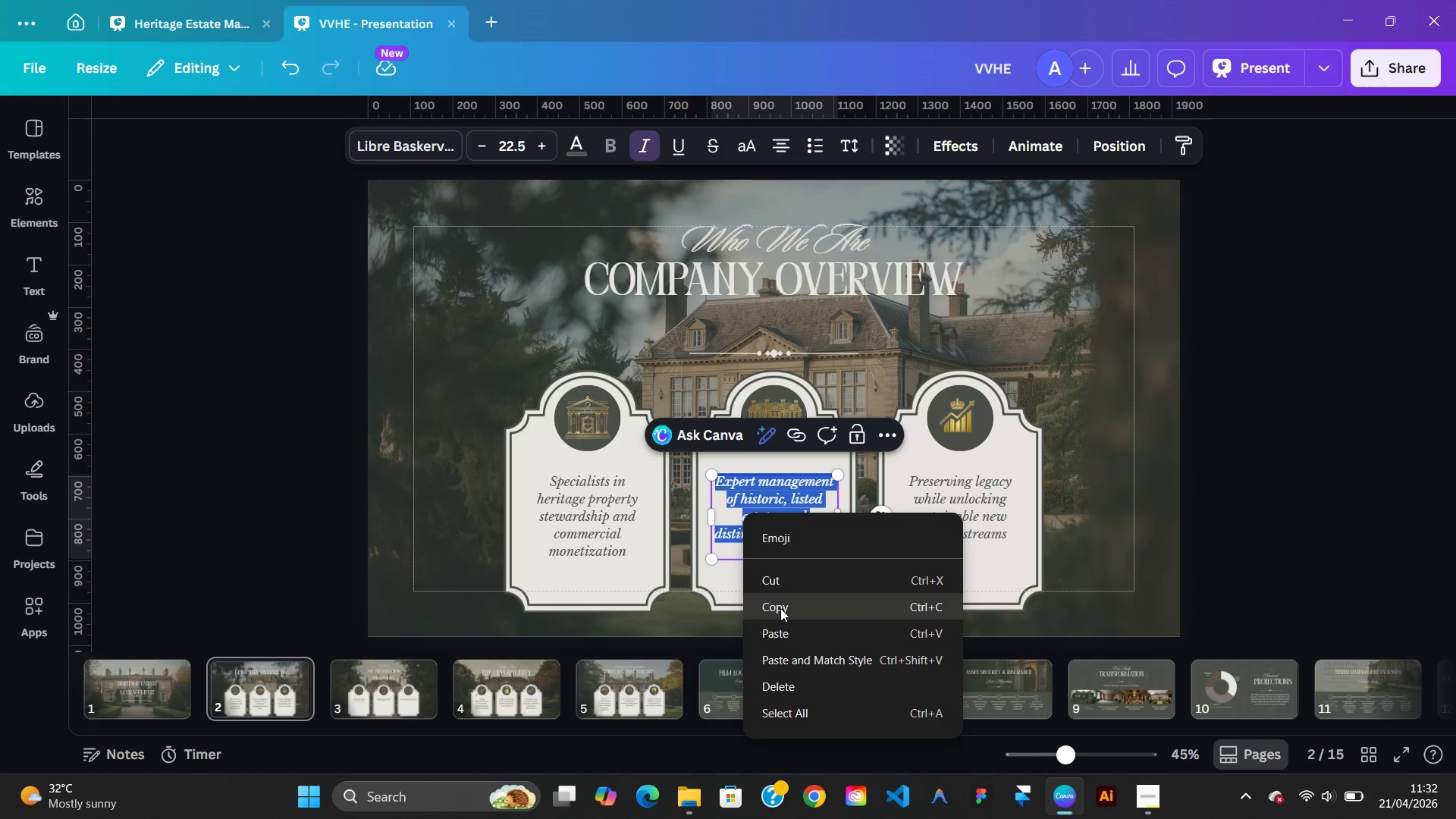 
left_click([780, 608])
 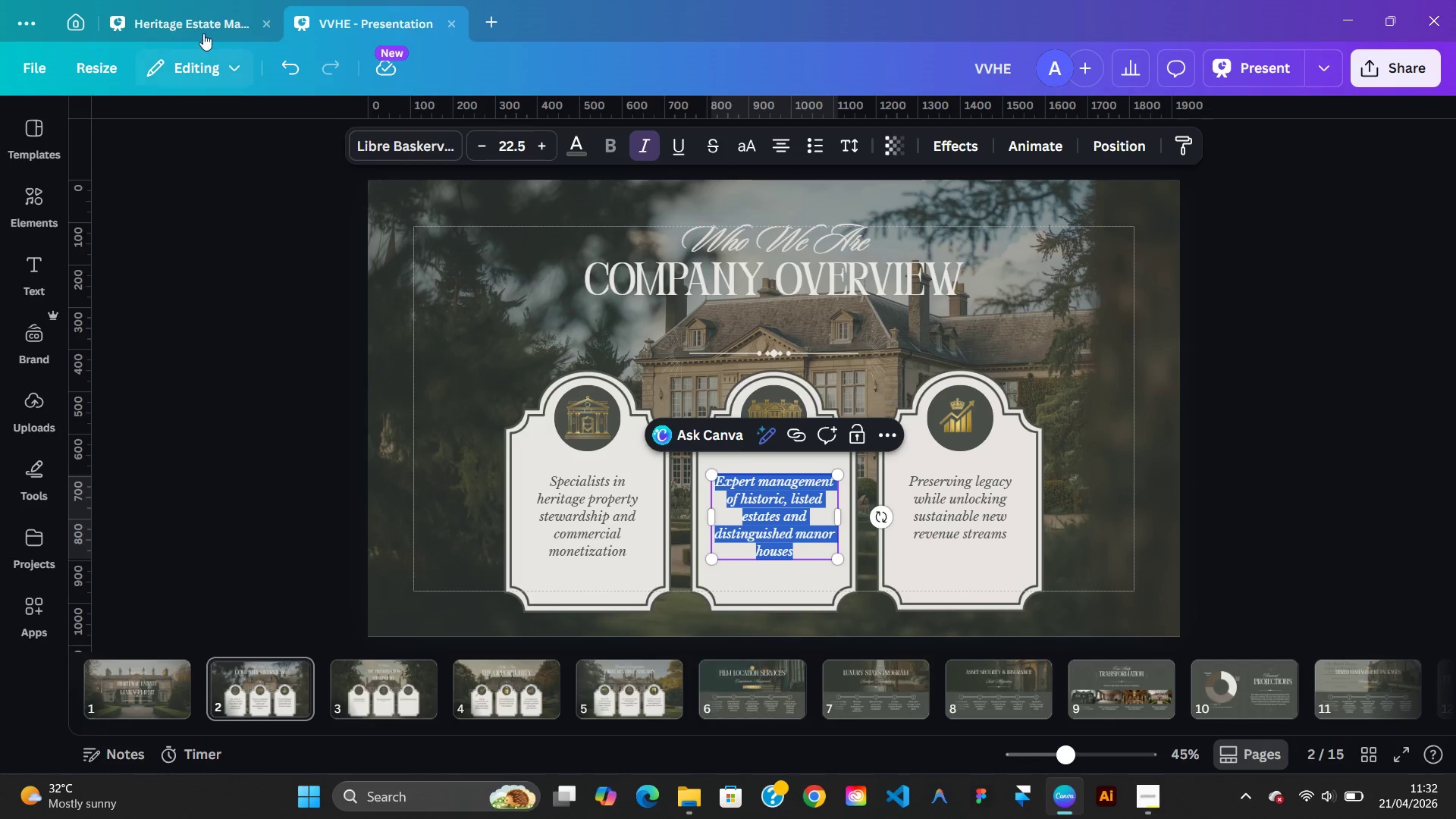 
left_click([202, 30])
 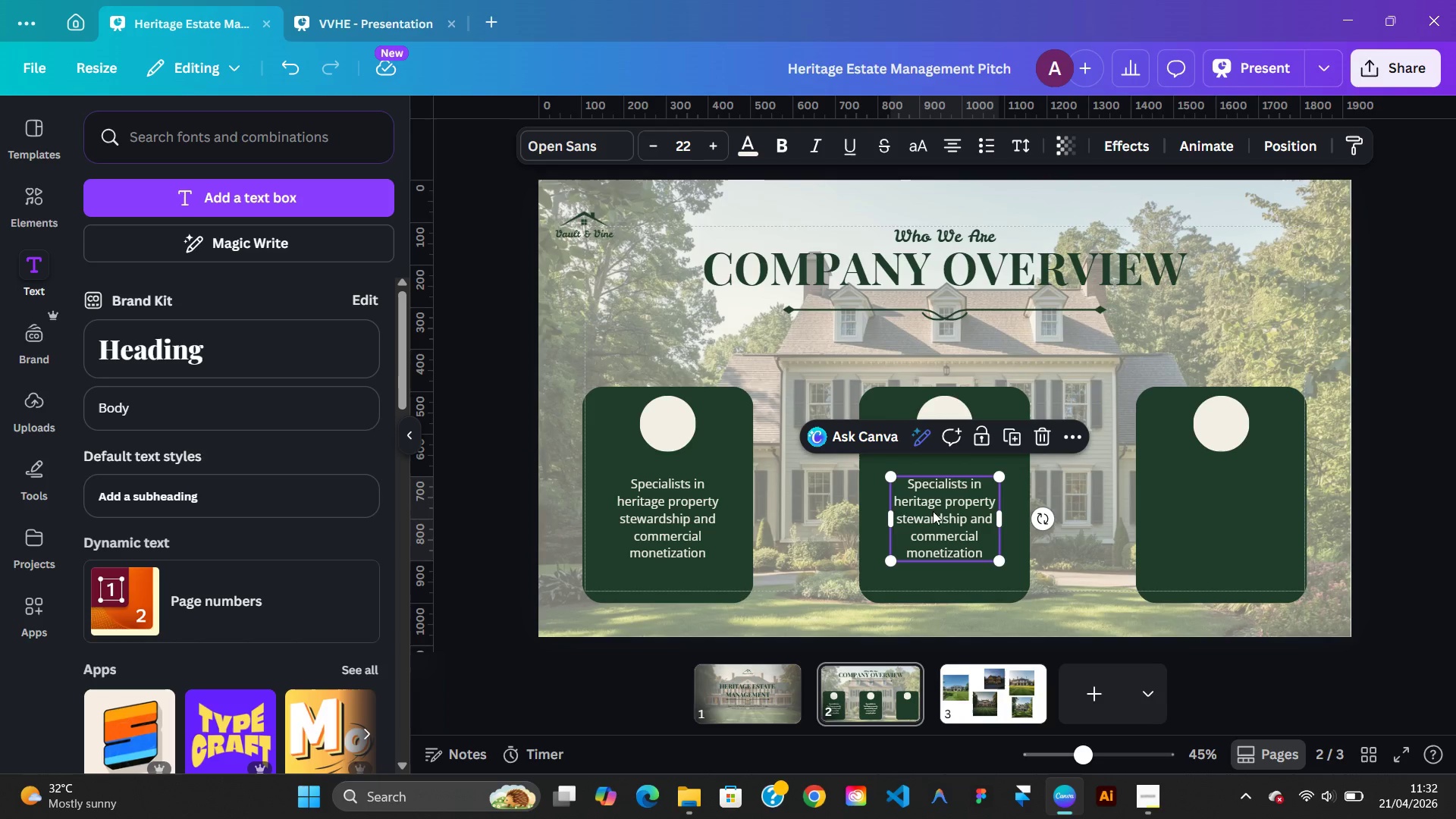 
right_click([937, 511])
 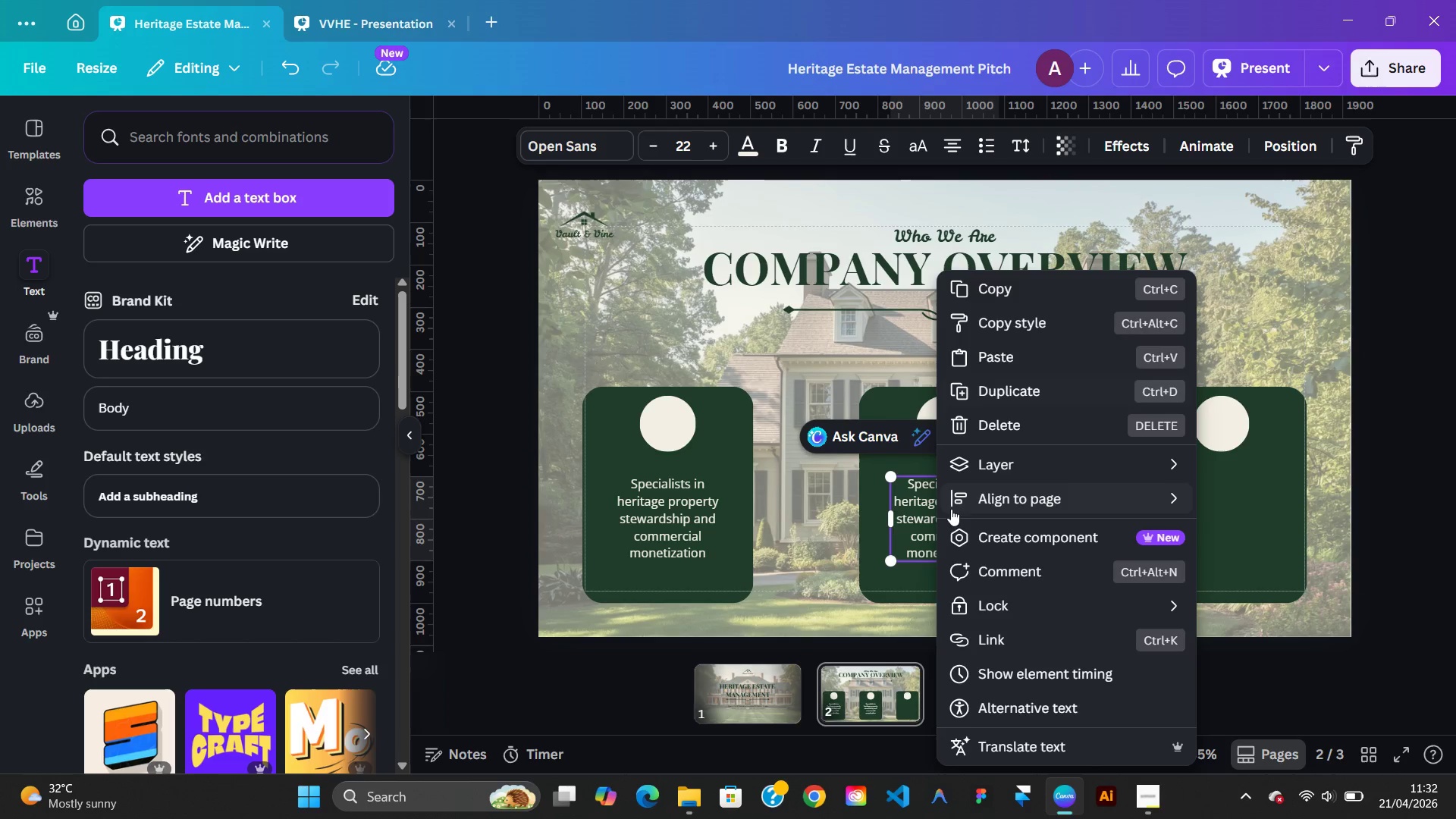 
double_click([927, 522])
 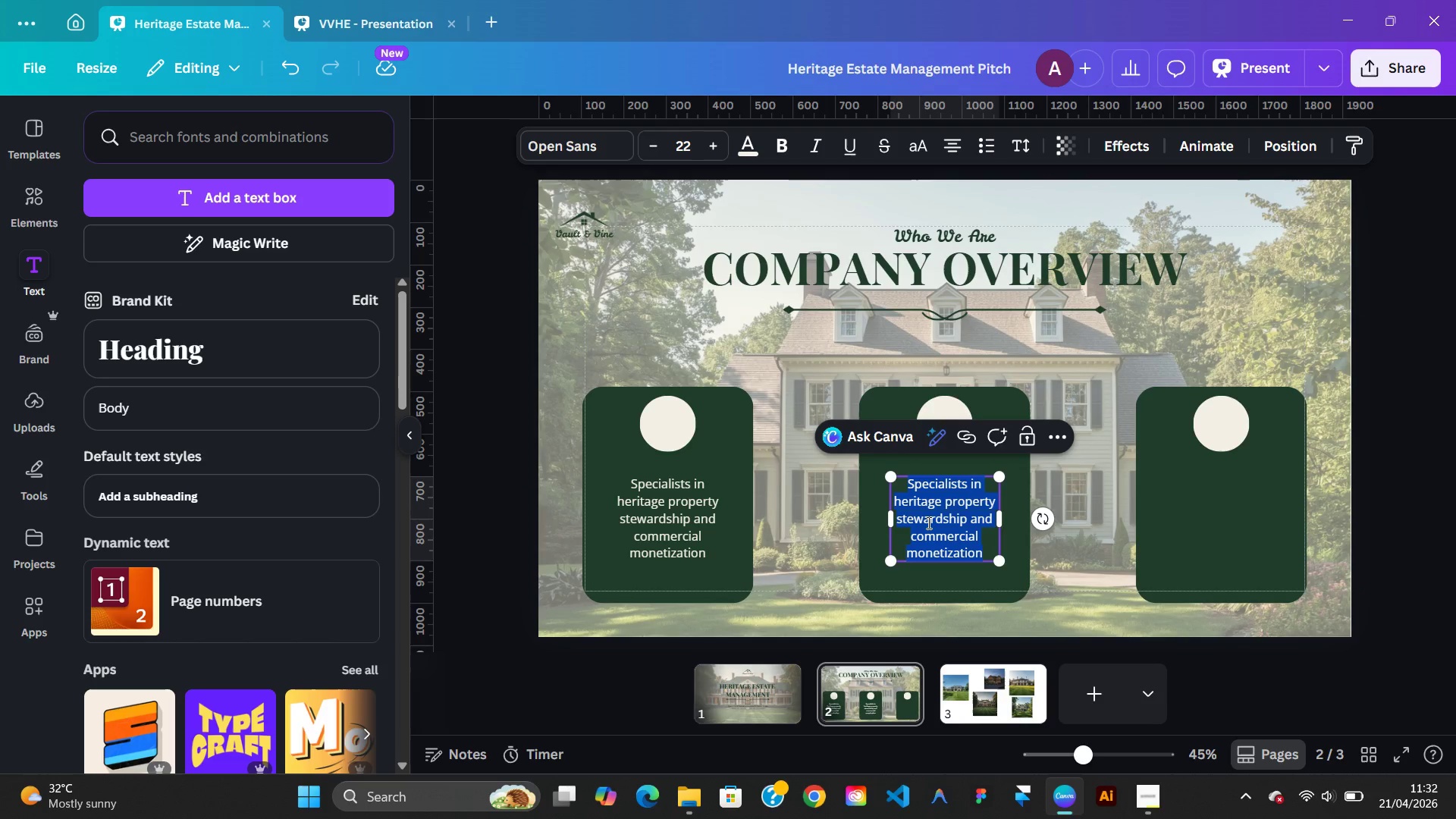 
left_click([927, 522])
 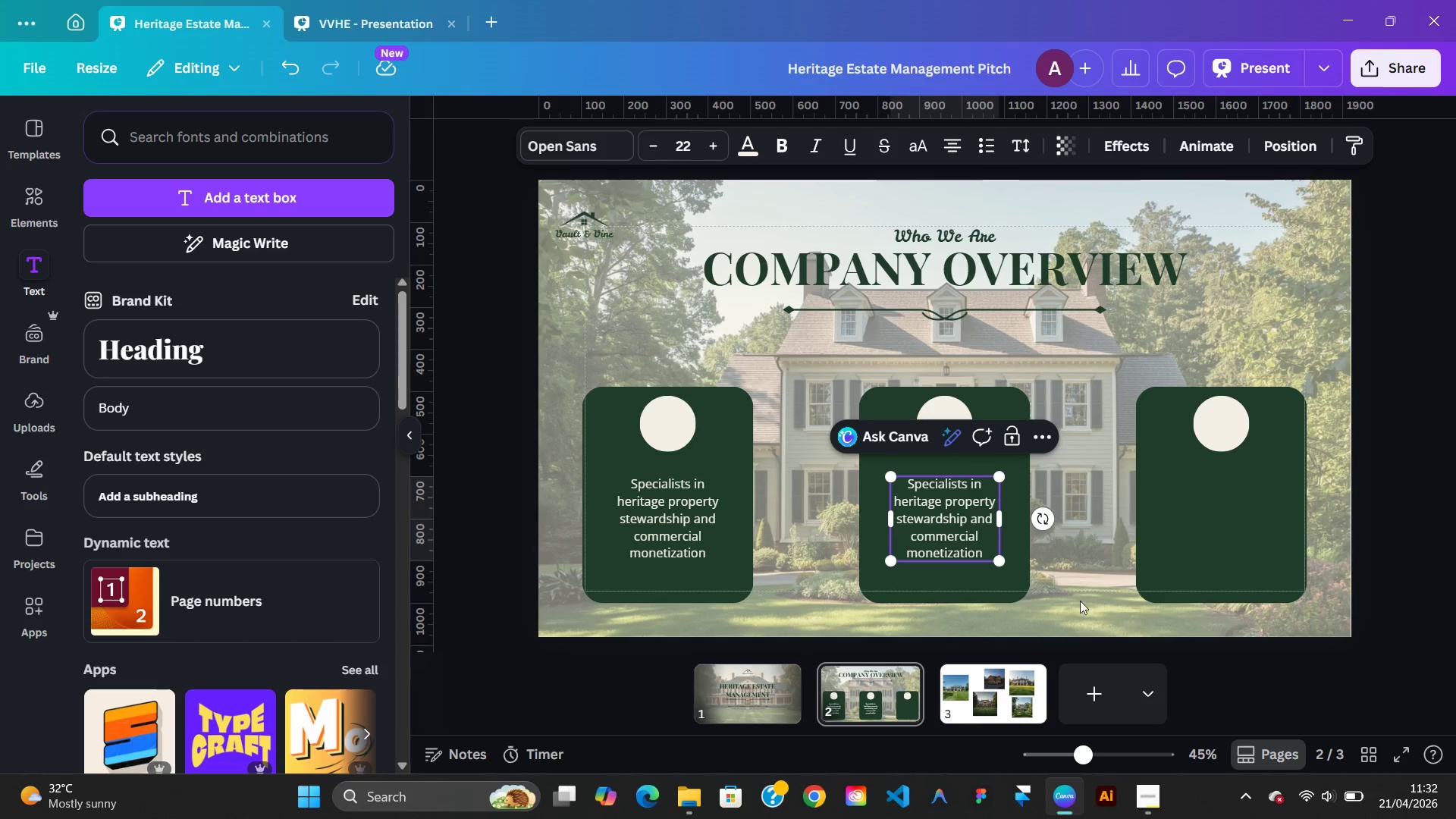 
left_click([1099, 608])
 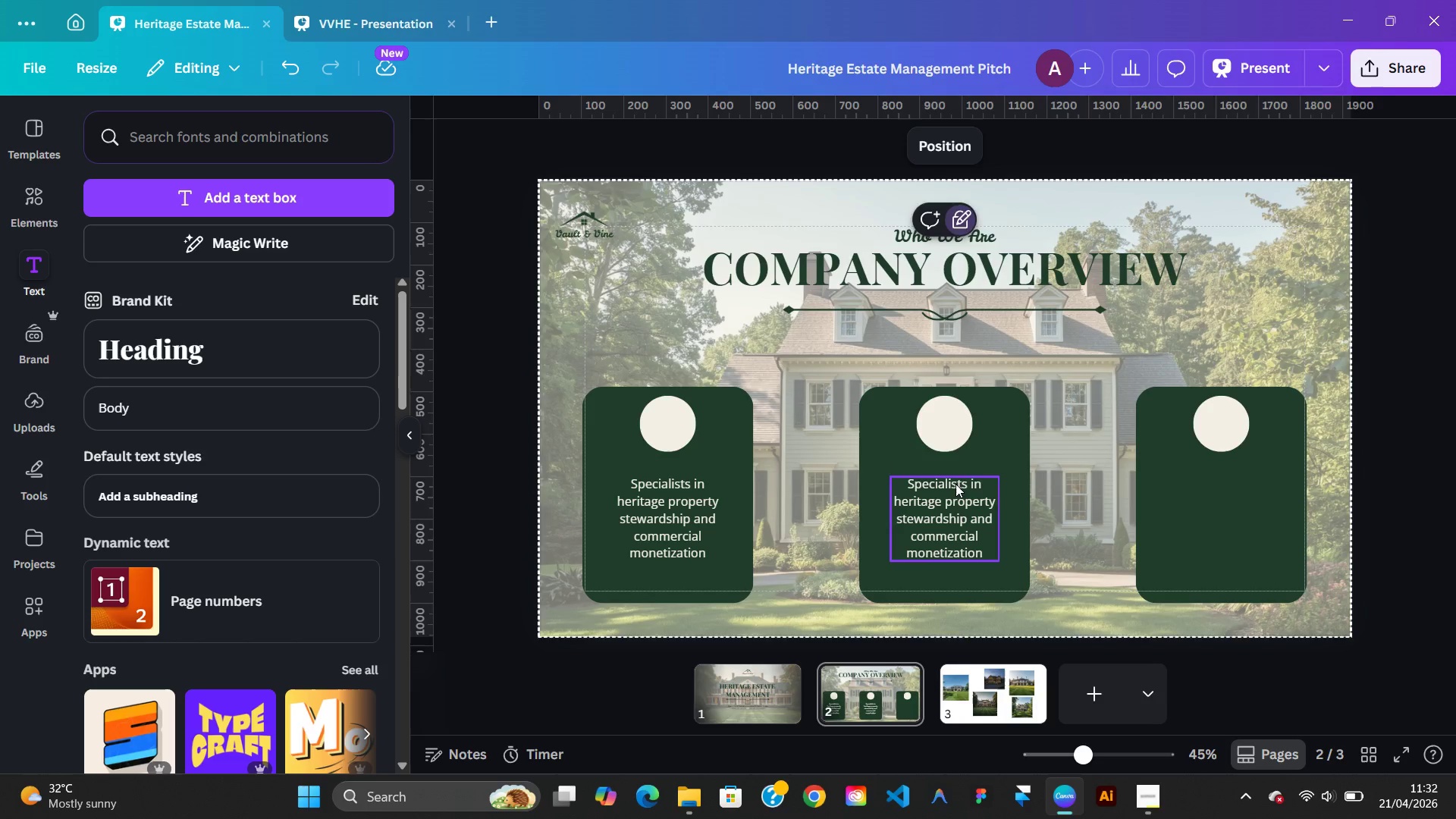 
double_click([956, 484])
 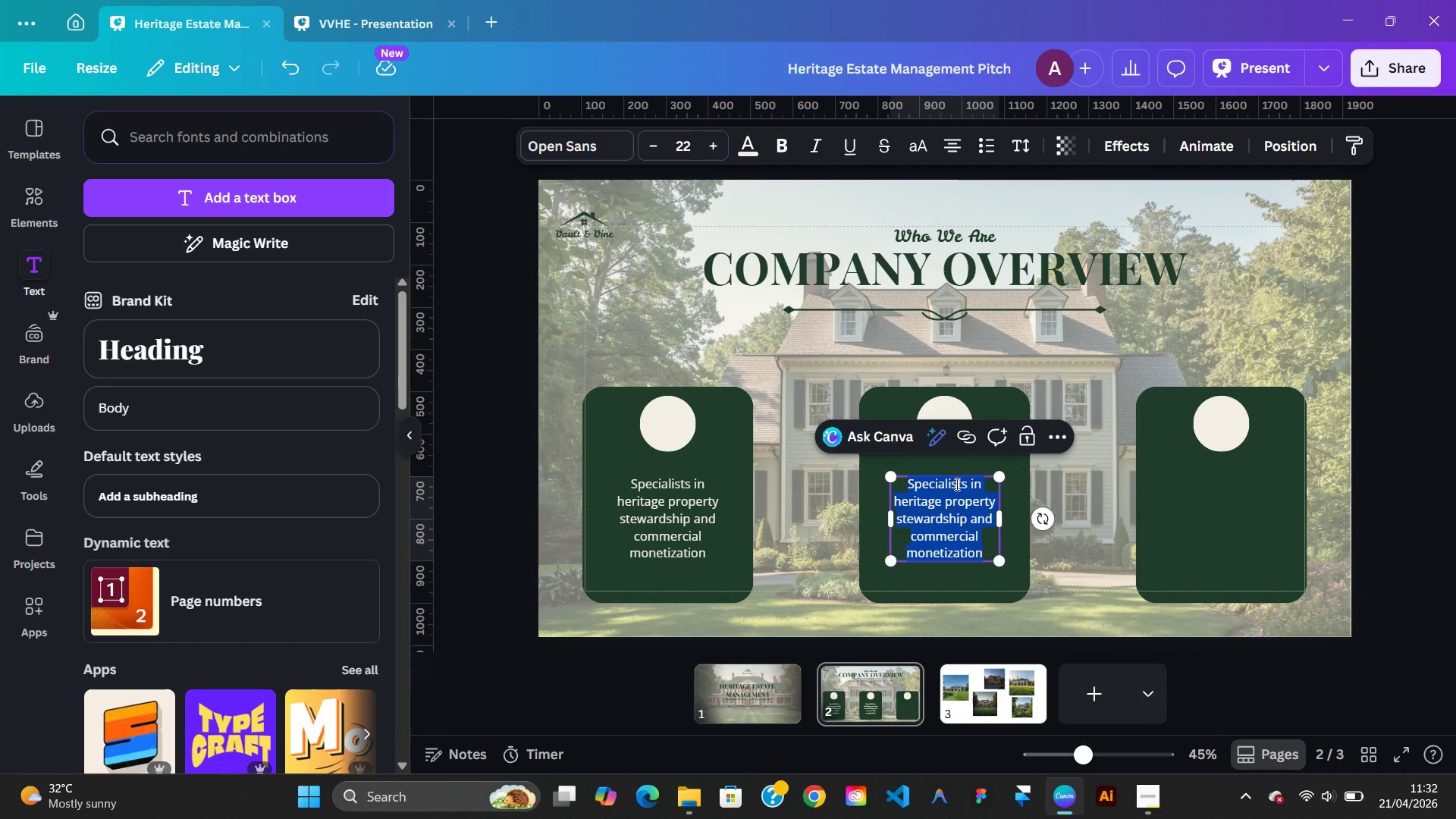 
right_click([956, 484])
 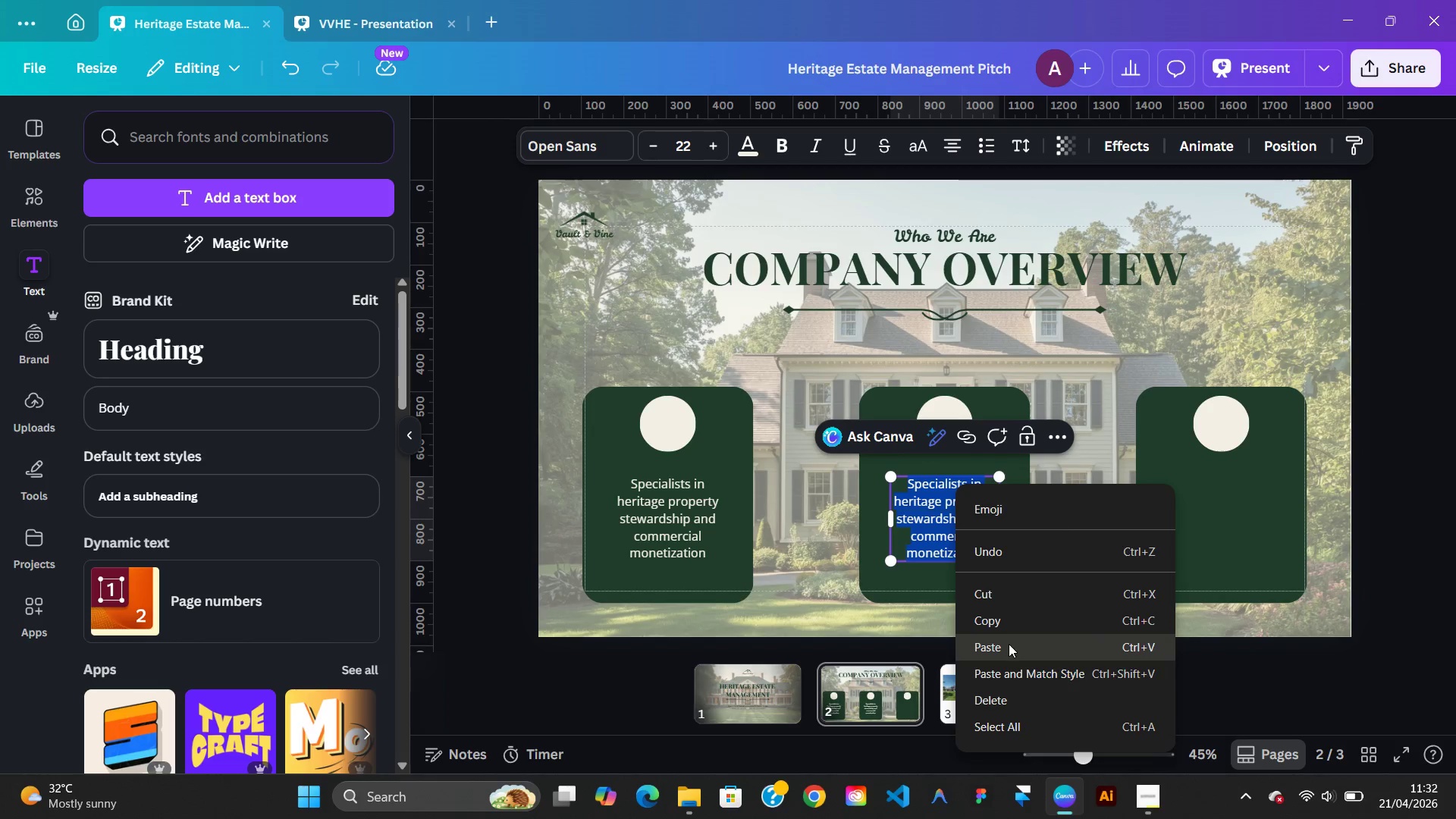 
left_click([1009, 645])
 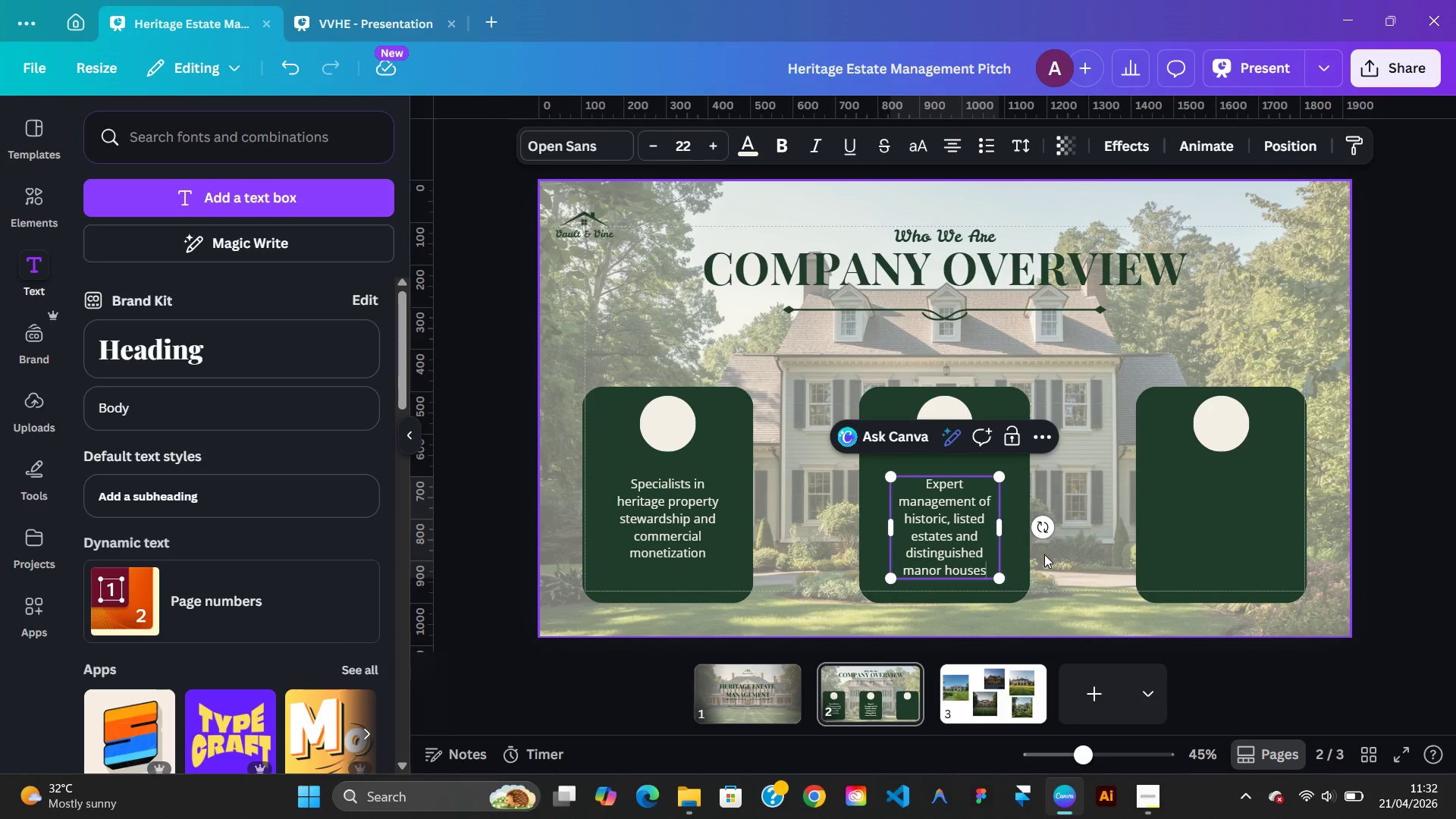 
left_click_drag(start_coordinate=[962, 524], to_coordinate=[1057, 562])
 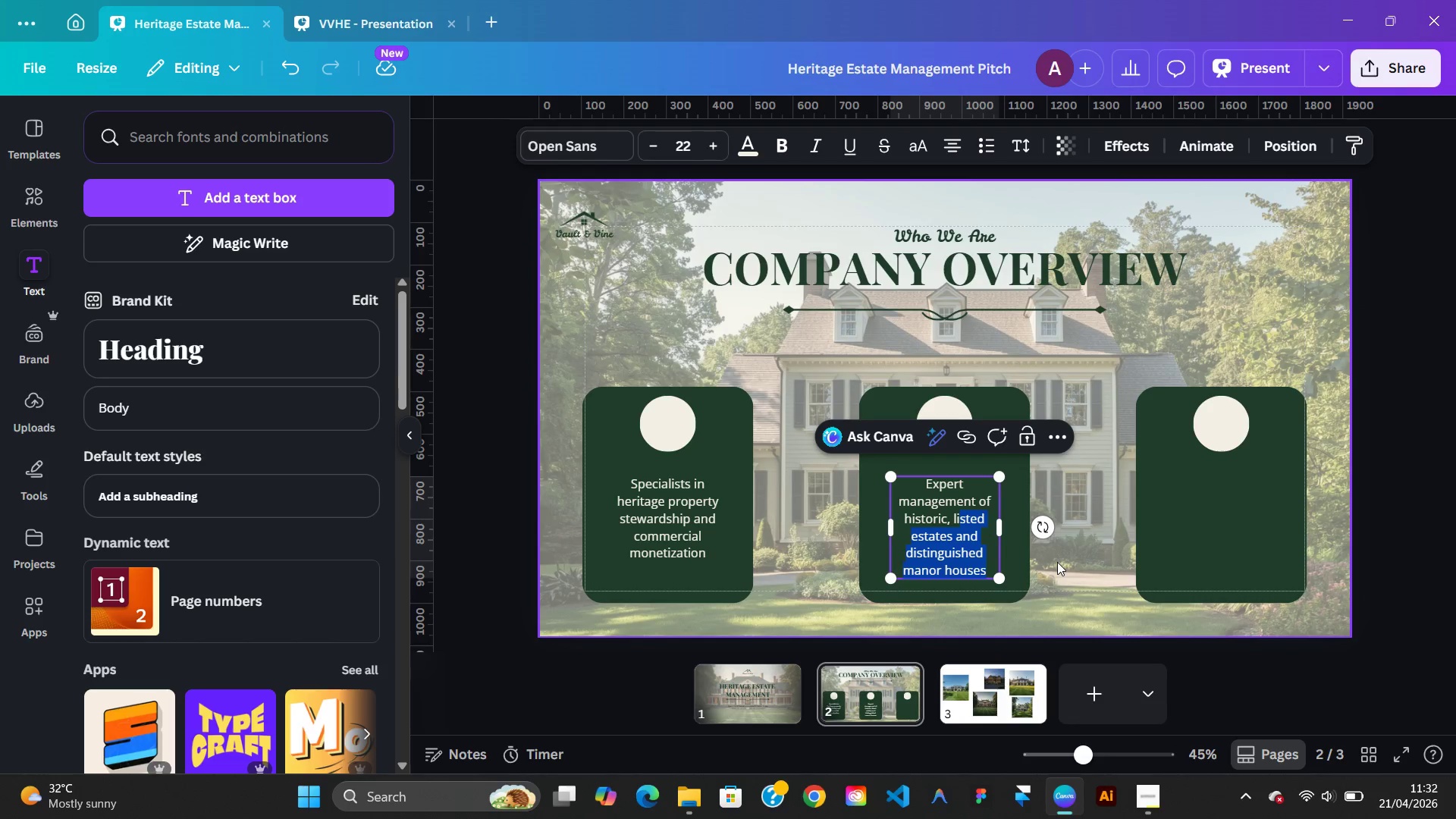 
left_click([1057, 562])
 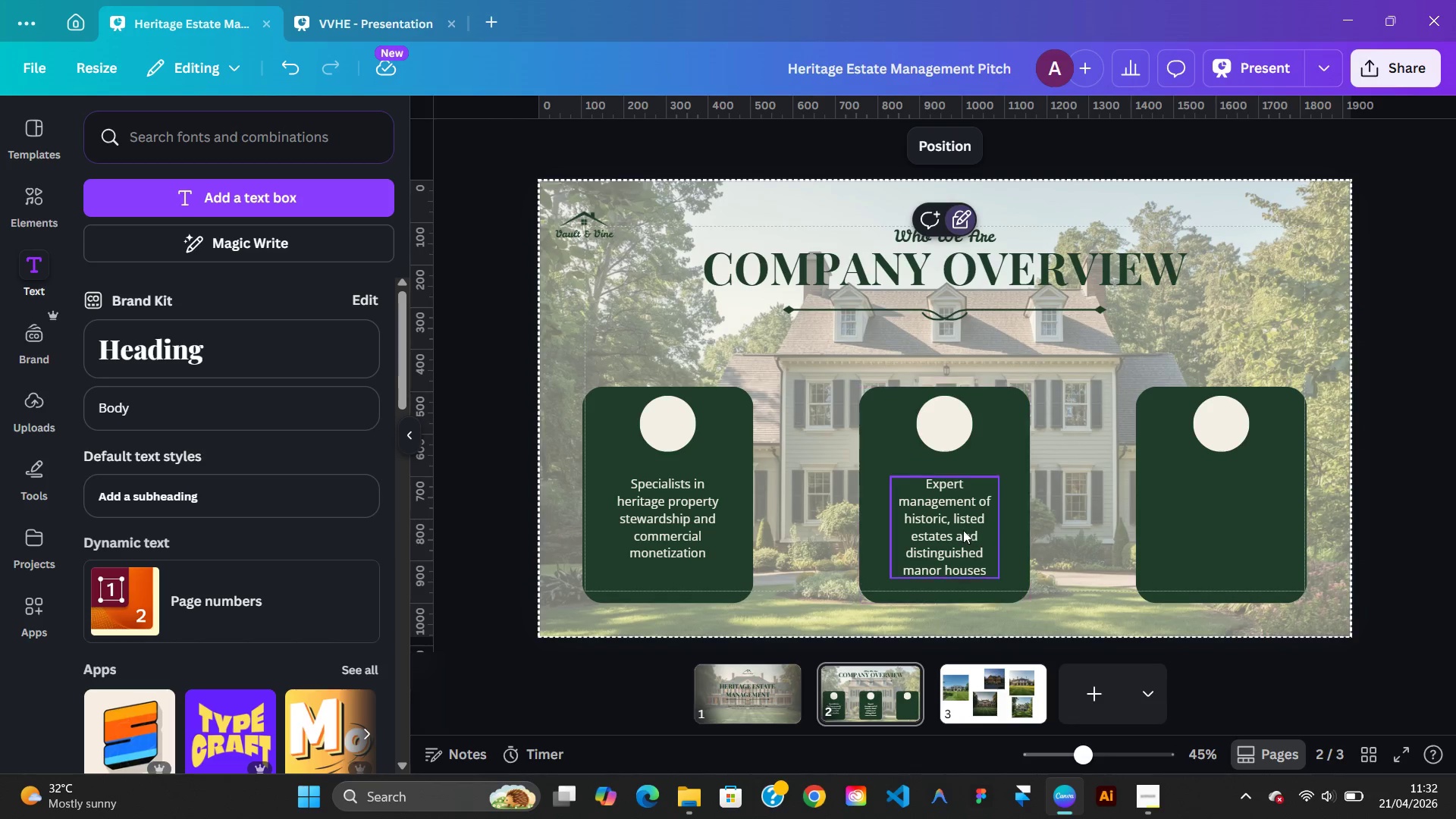 
left_click_drag(start_coordinate=[963, 530], to_coordinate=[962, 523])
 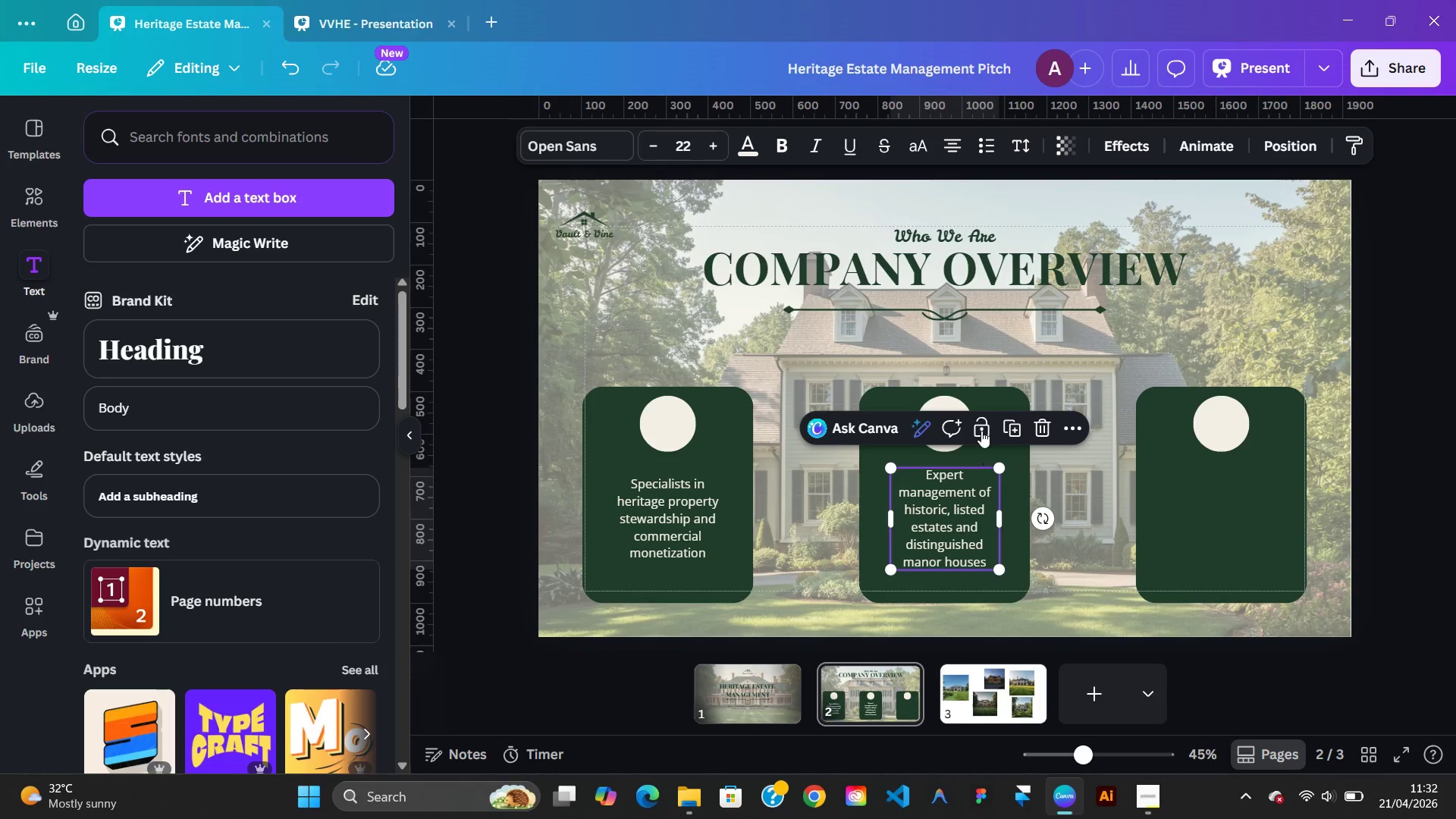 
left_click([1012, 422])
 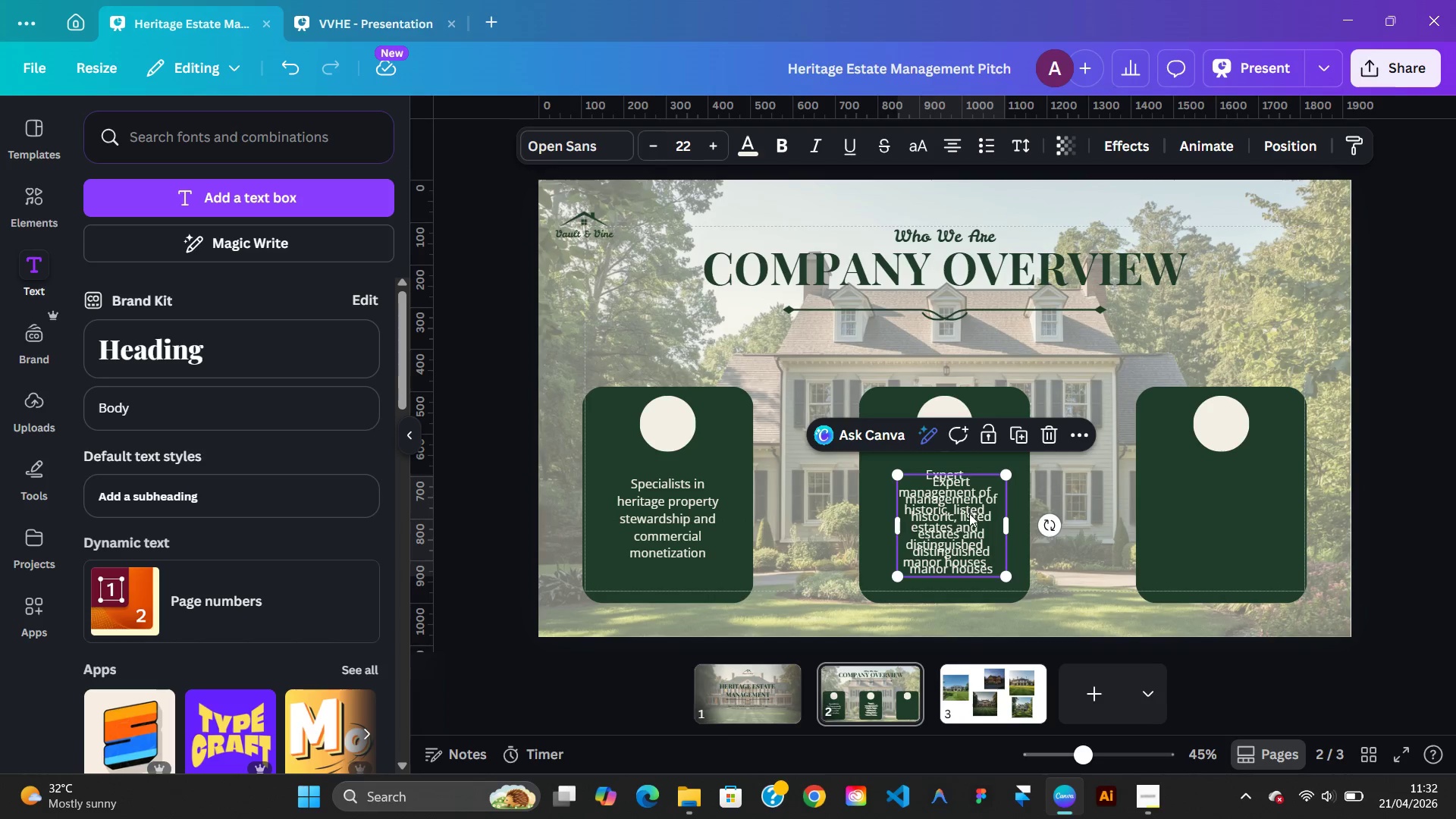 
left_click_drag(start_coordinate=[969, 516], to_coordinate=[1242, 510])
 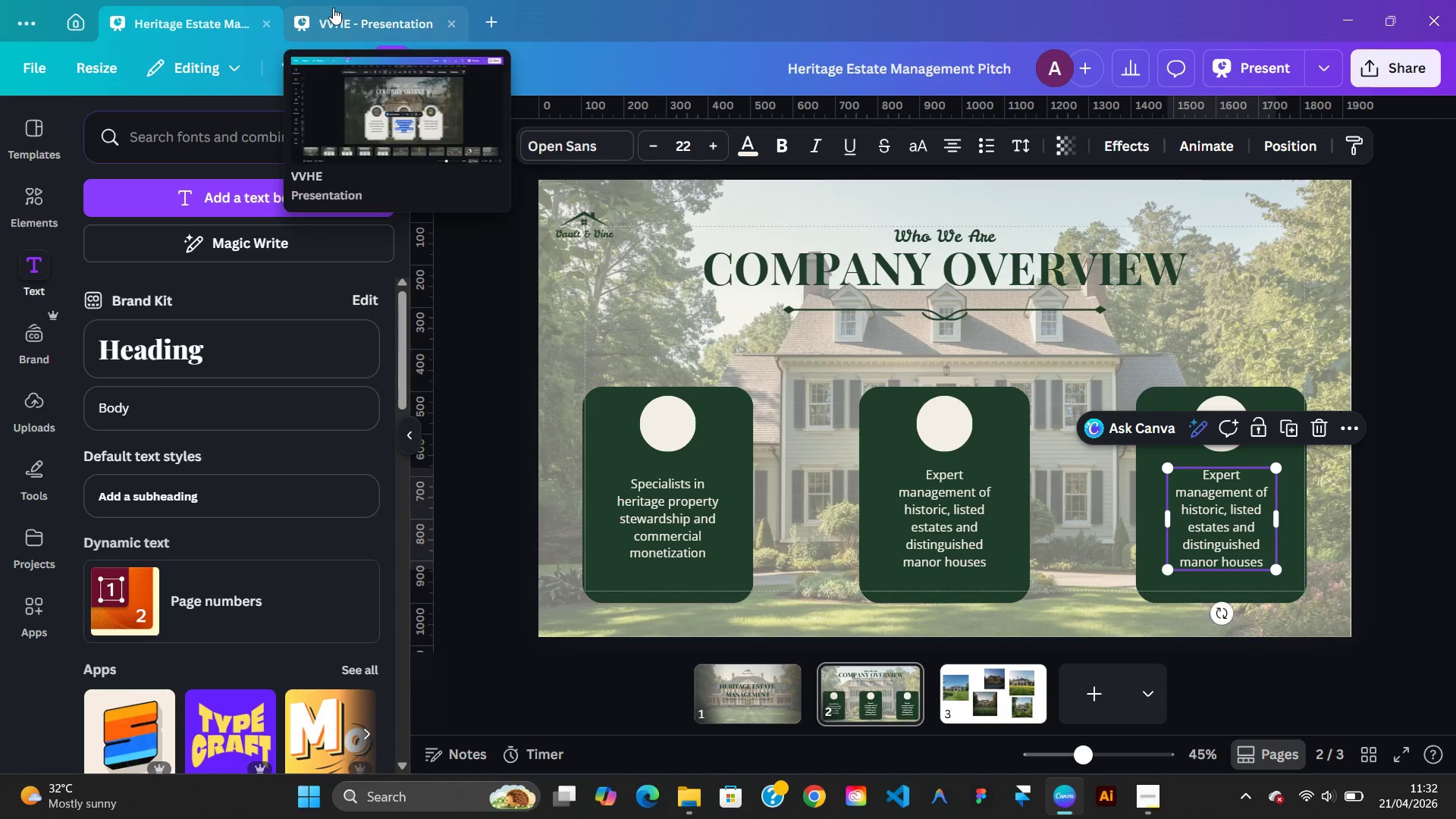 
left_click([345, 9])
 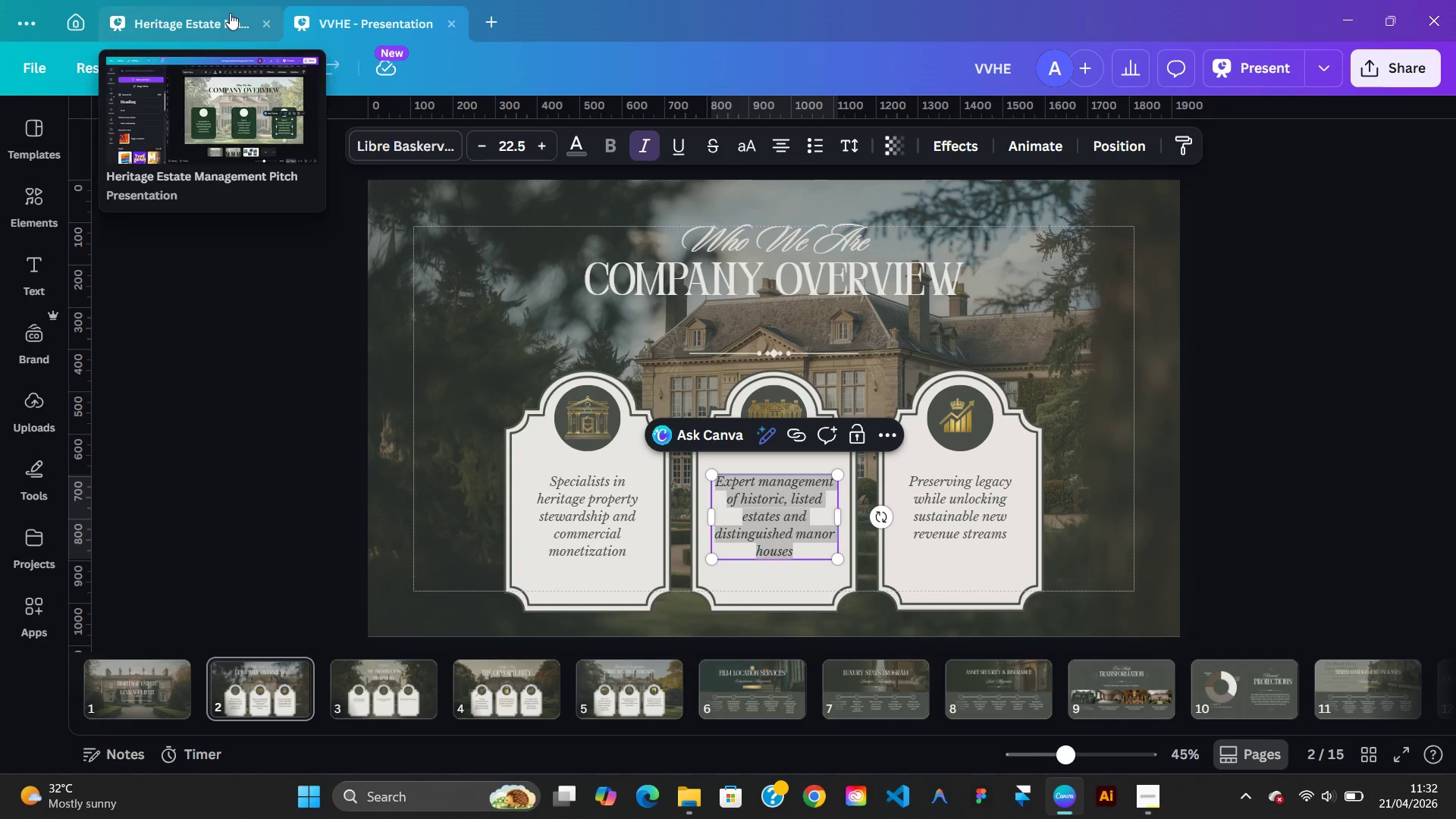 
left_click([230, 13])
 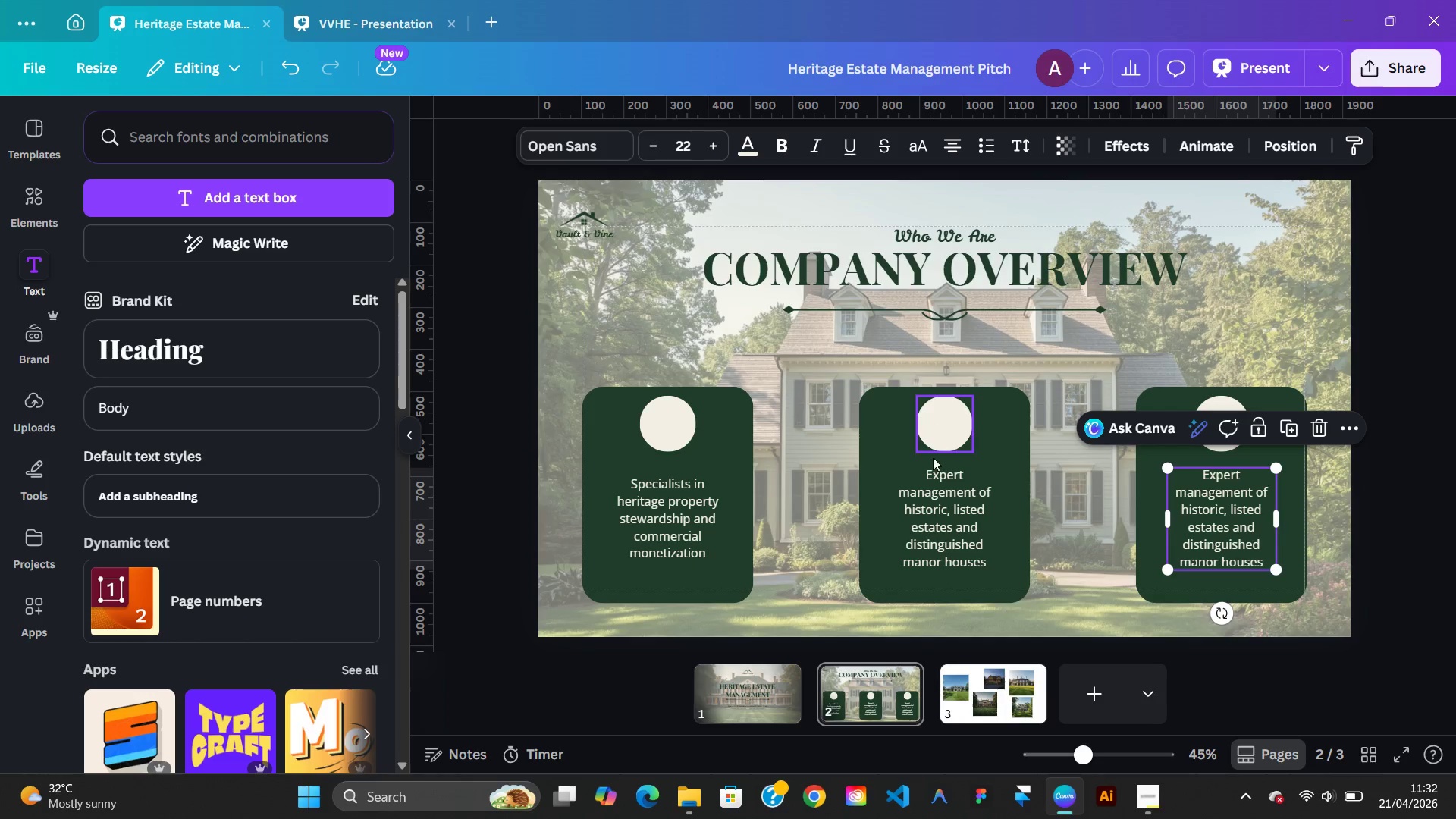 
left_click([945, 519])
 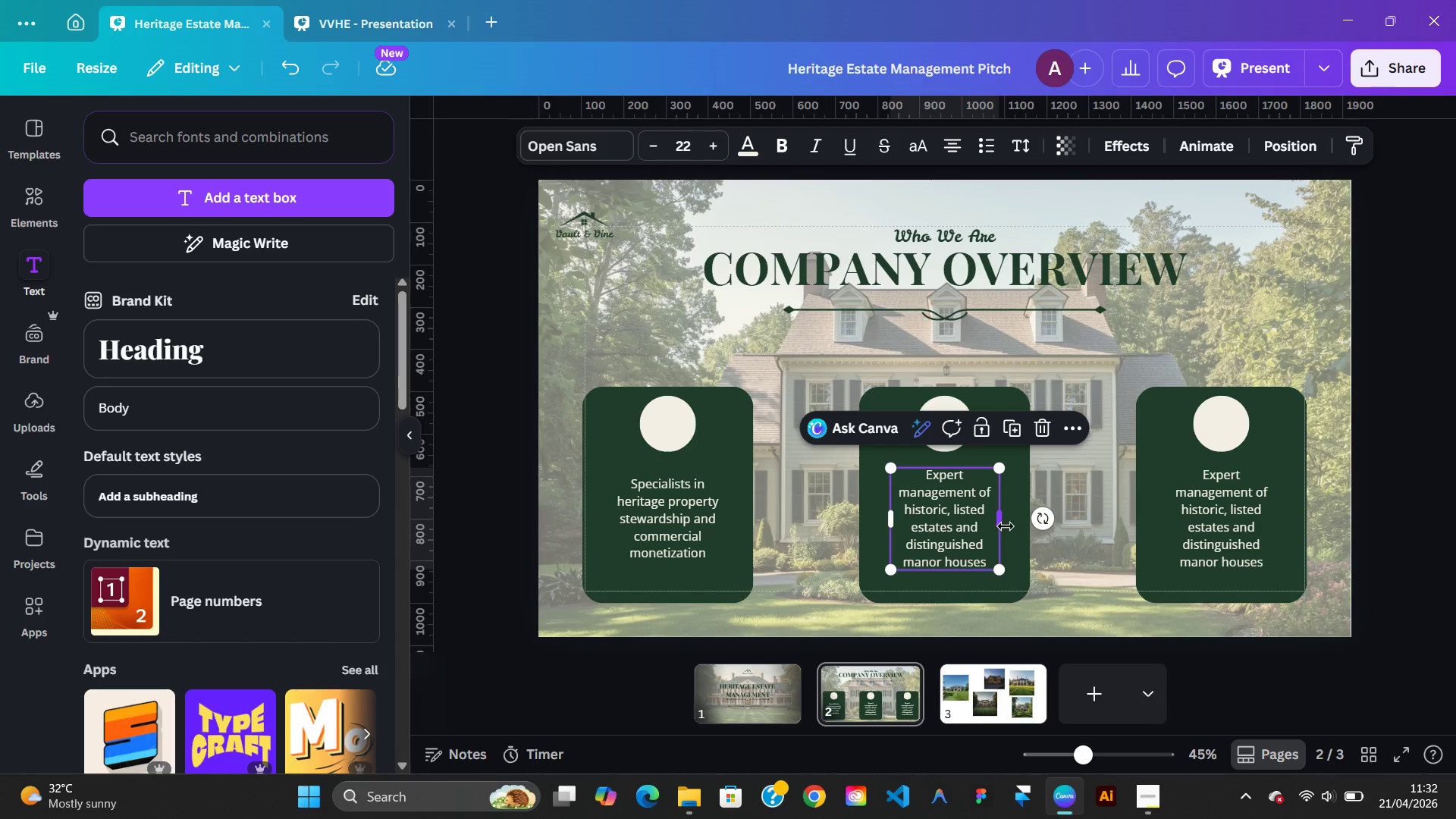 
left_click_drag(start_coordinate=[1005, 526], to_coordinate=[1018, 526])
 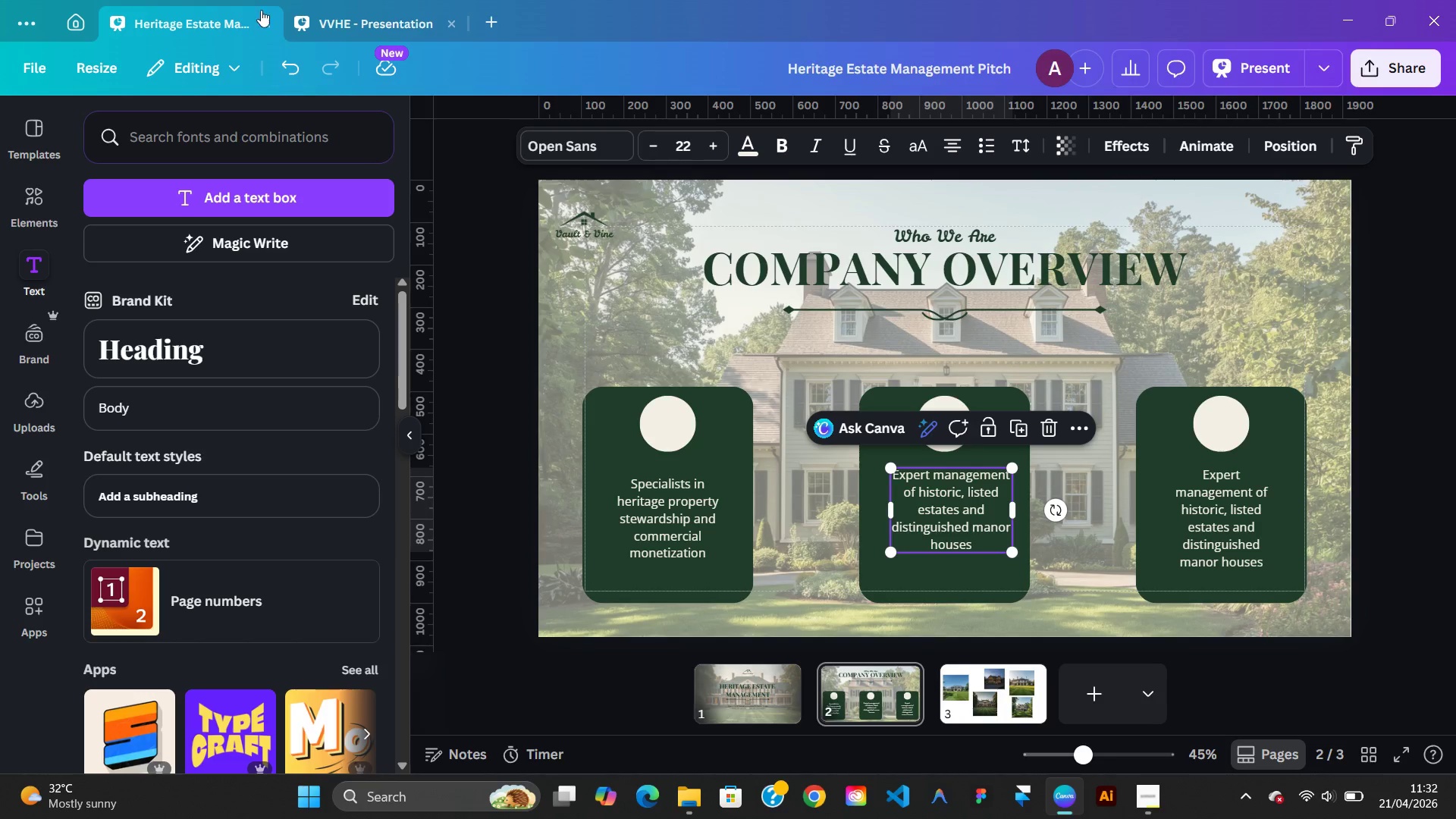 
left_click([331, 16])
 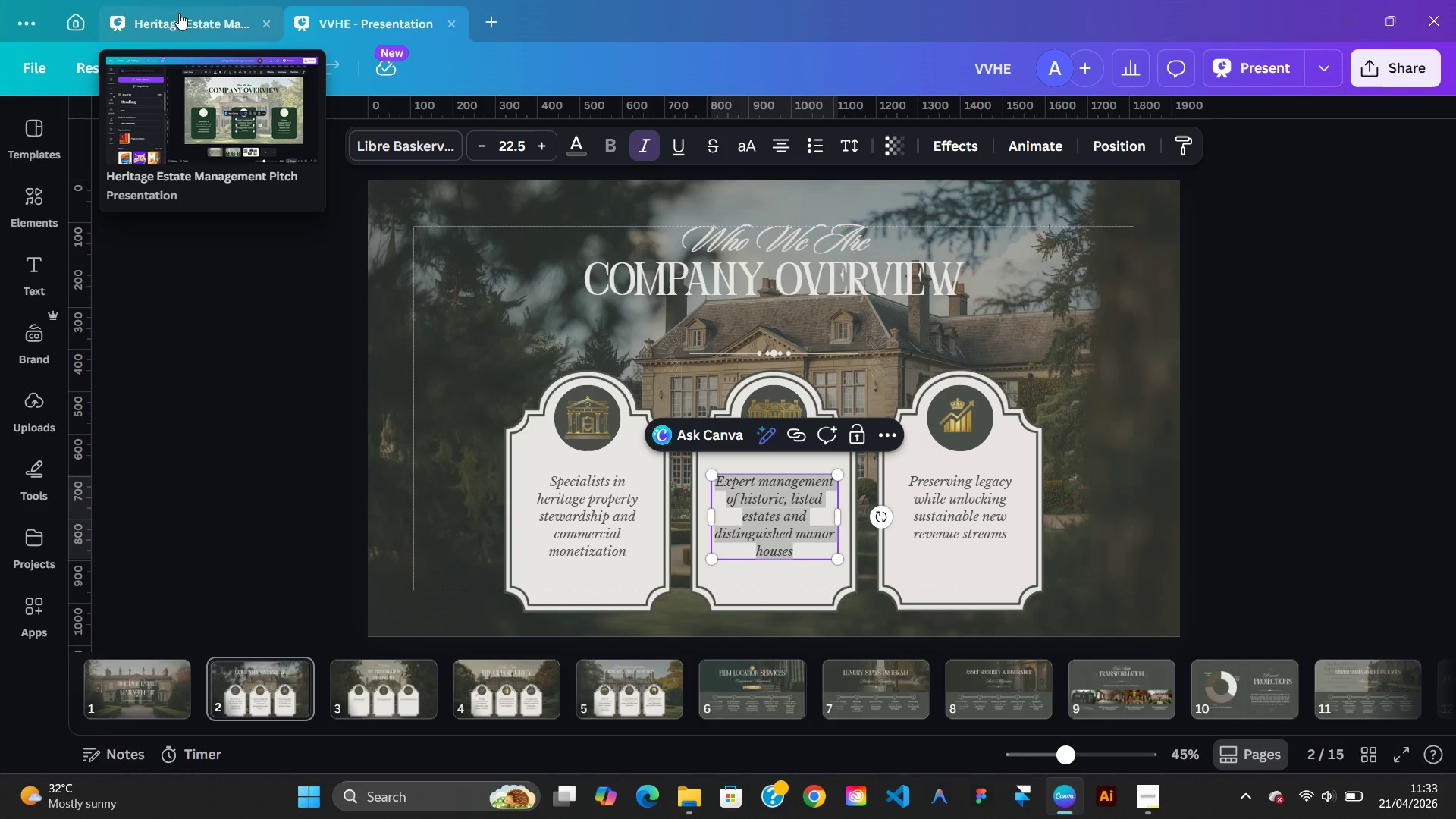 
wait(6.23)
 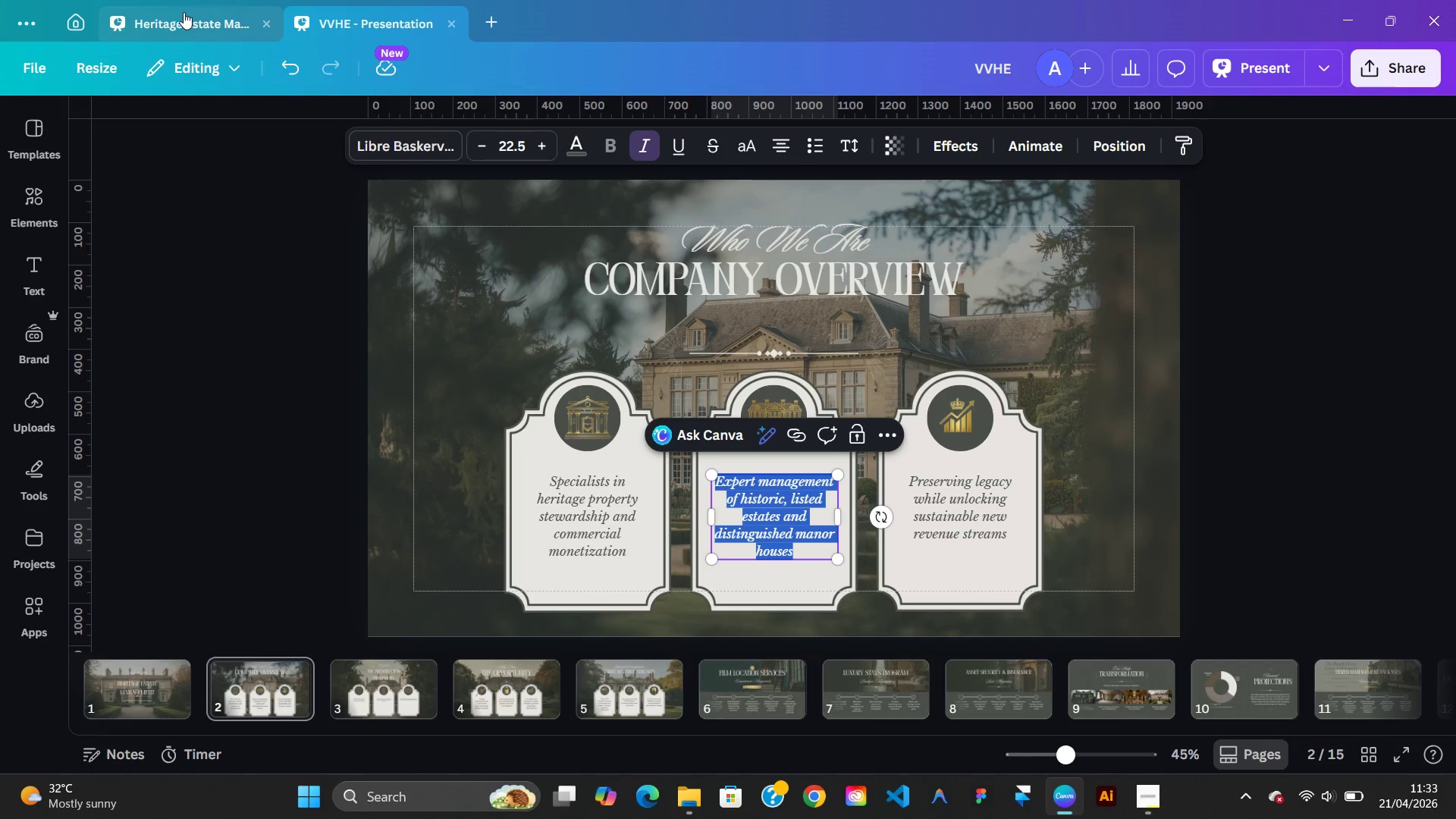 
left_click([179, 13])
 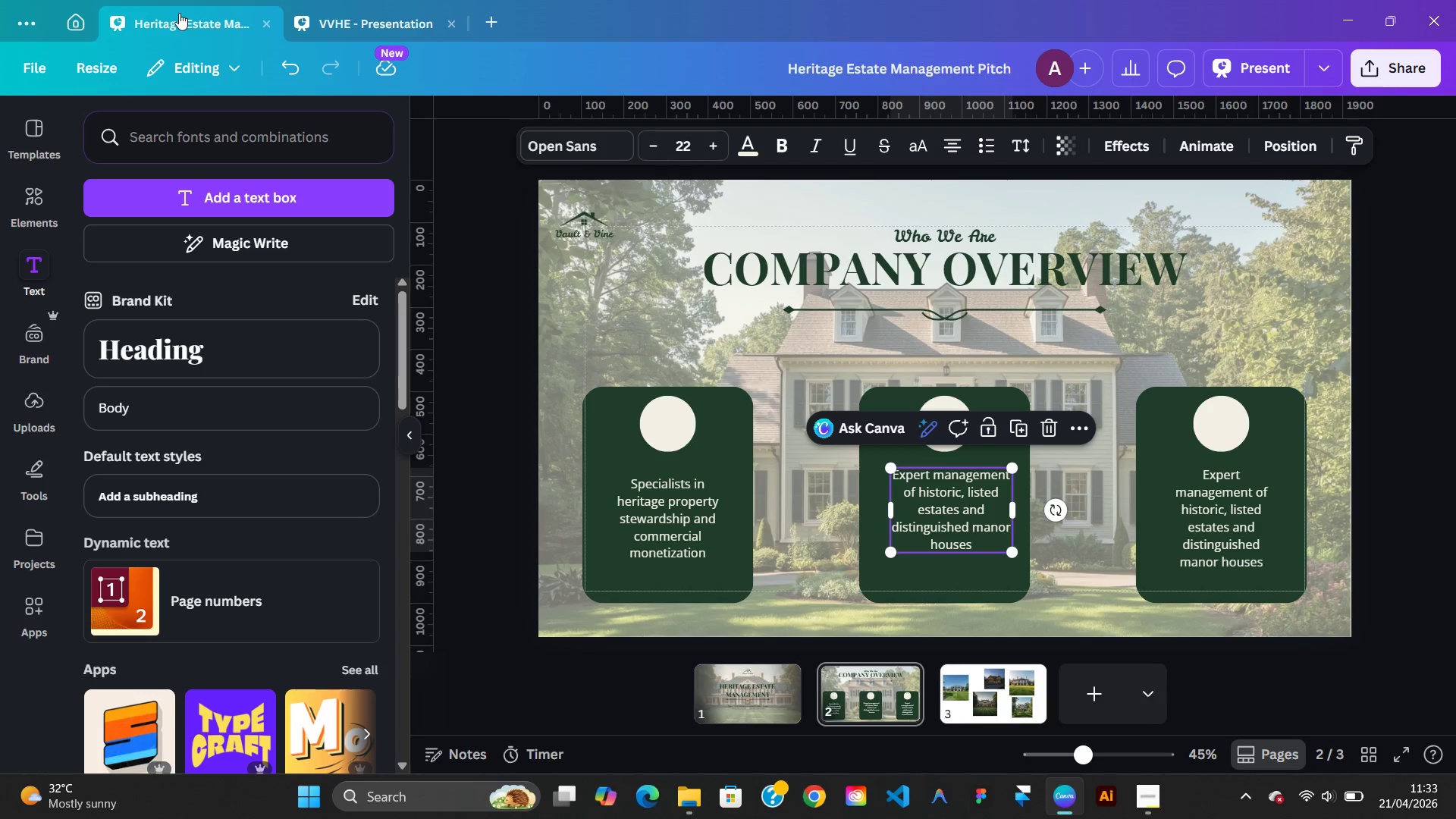 
wait(16.22)
 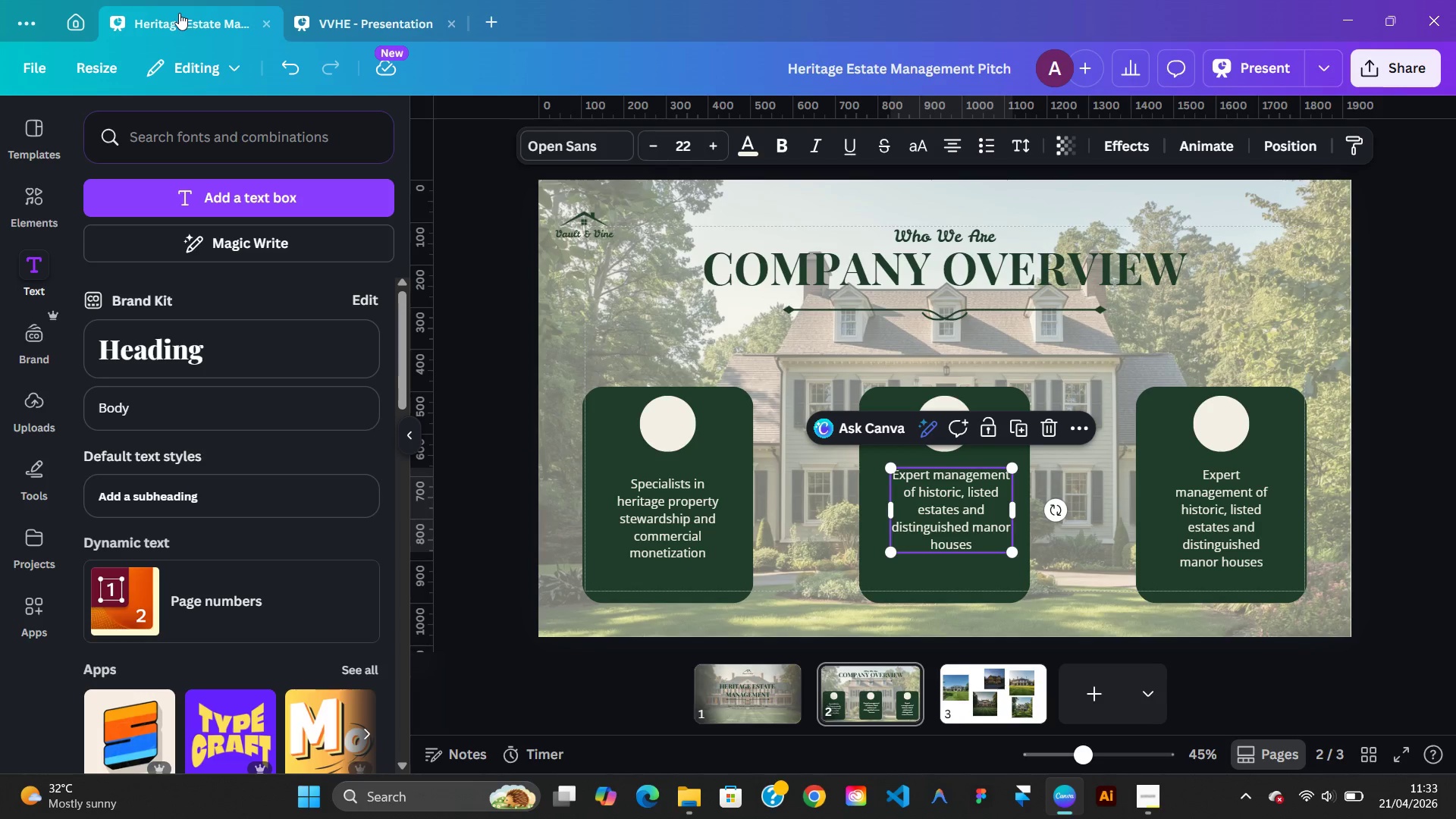 
left_click_drag(start_coordinate=[945, 523], to_coordinate=[943, 532])
 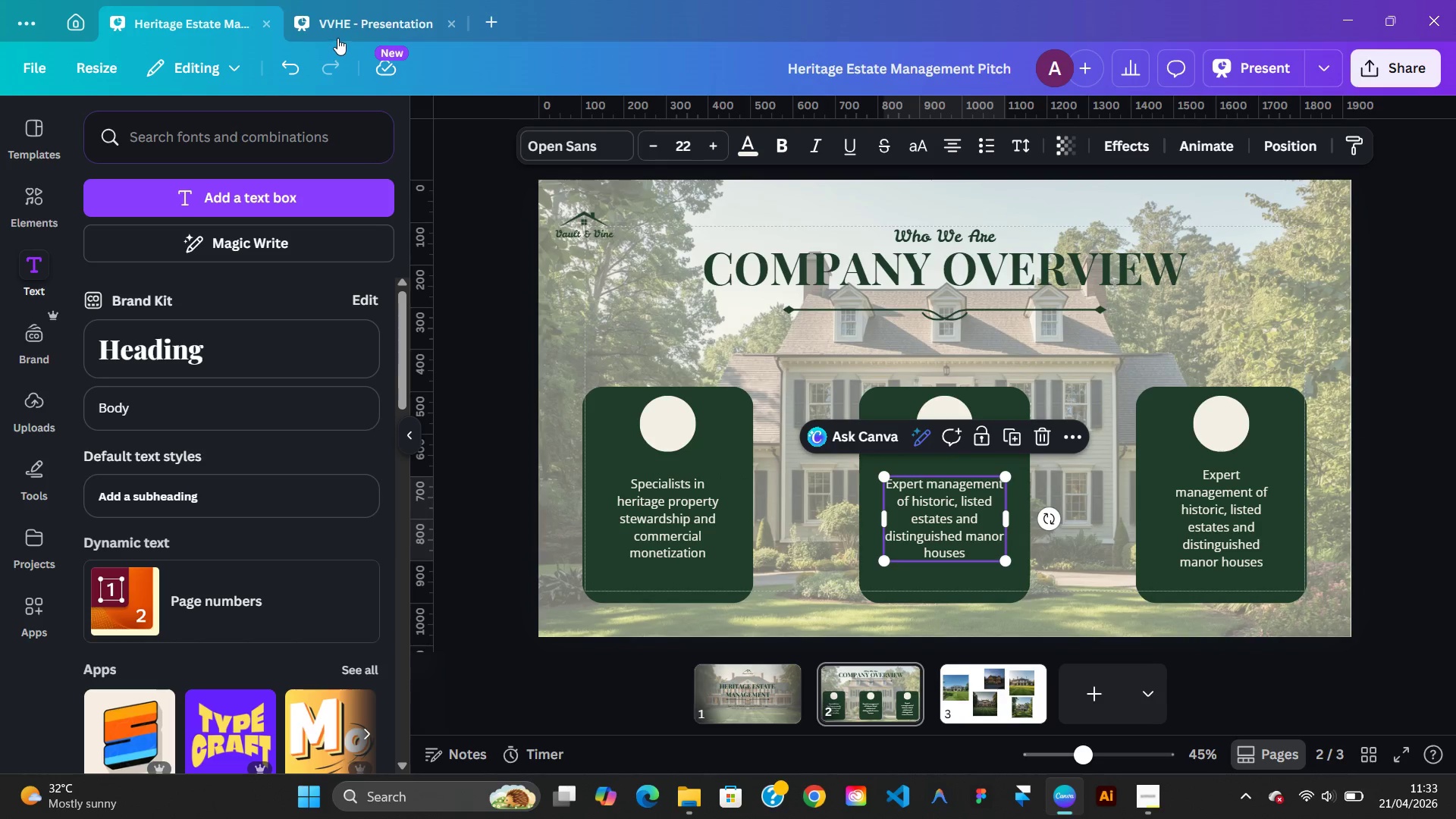 
left_click([350, 5])
 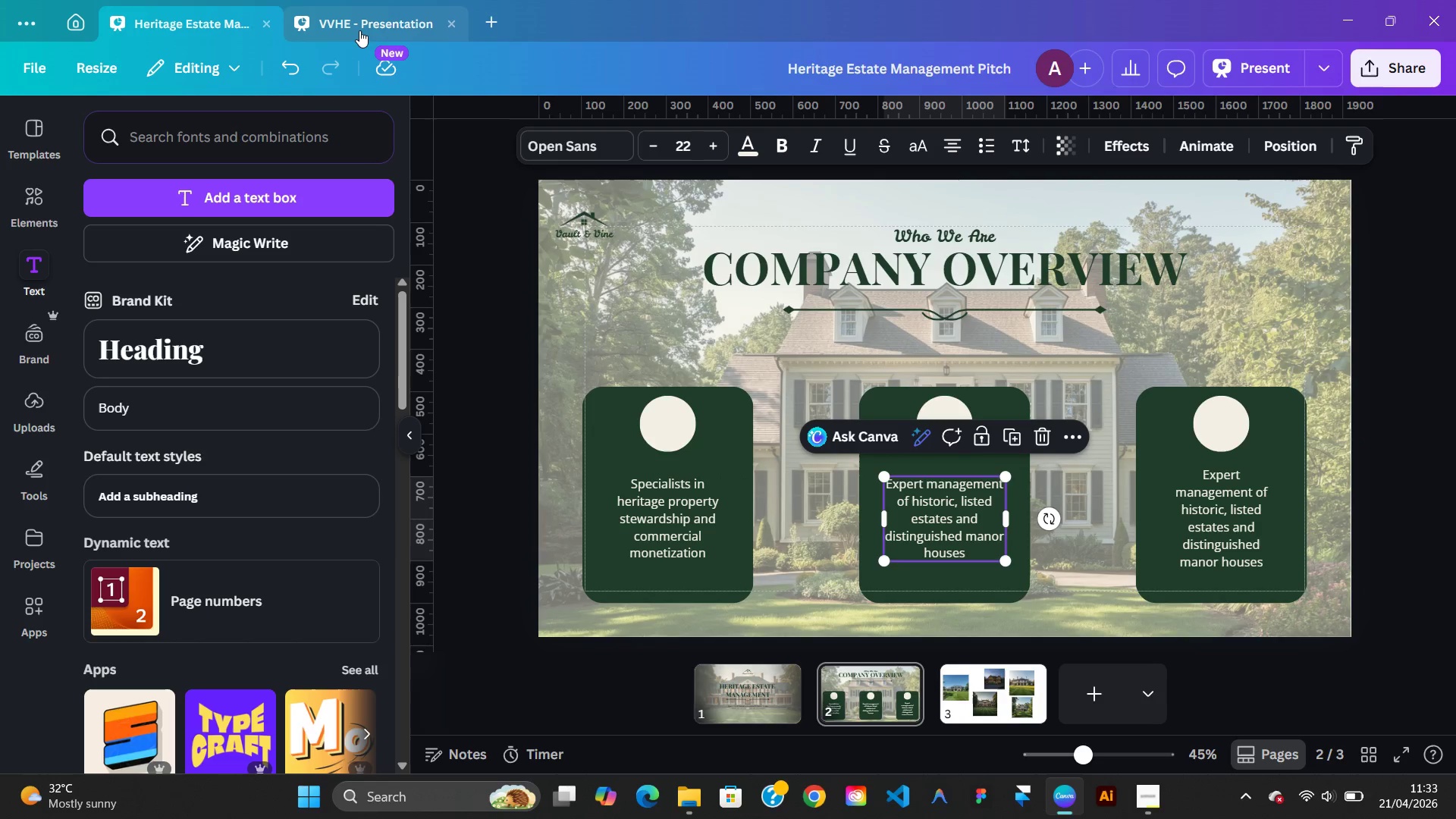 
left_click([359, 30])
 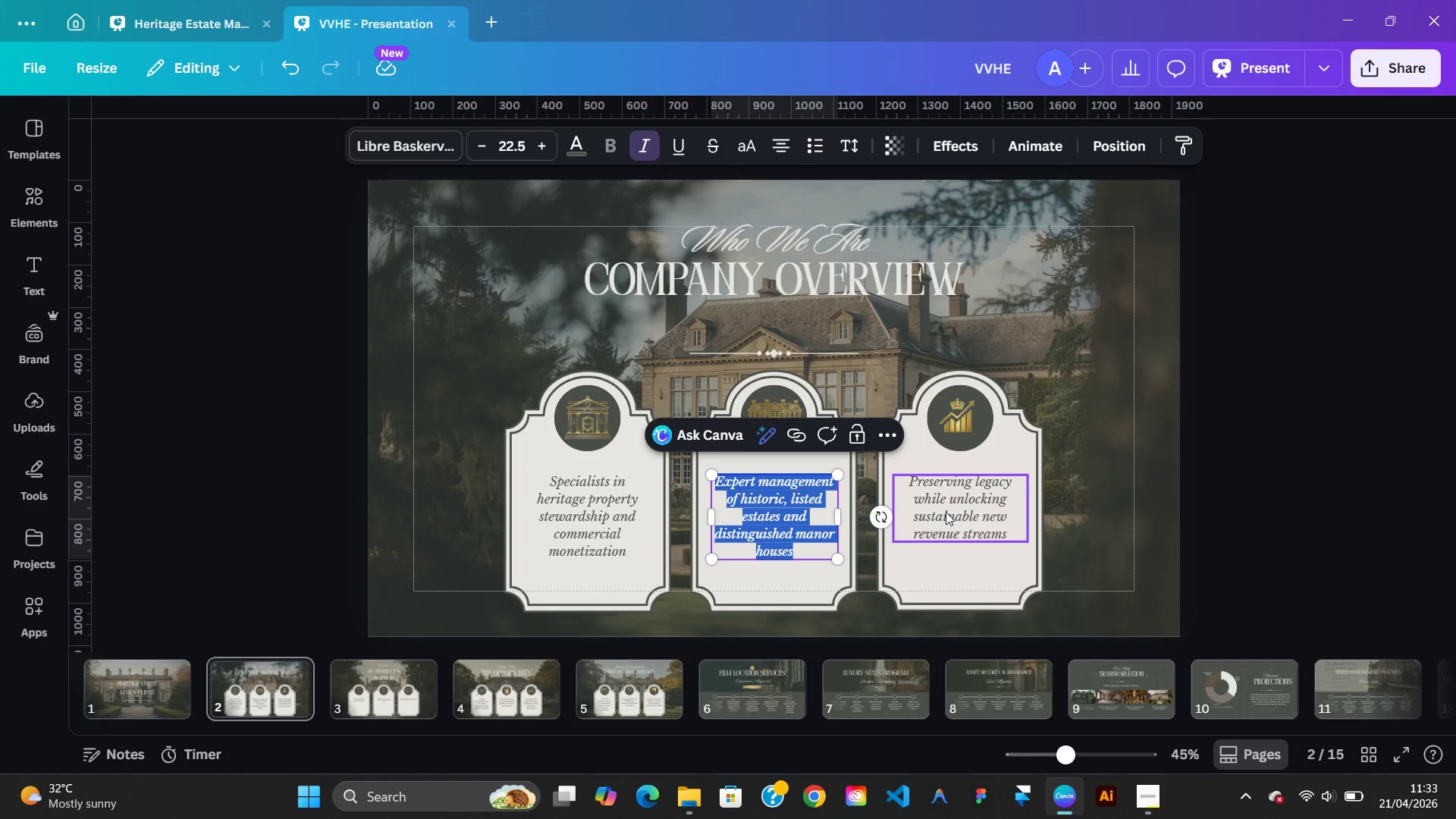 
double_click([946, 512])
 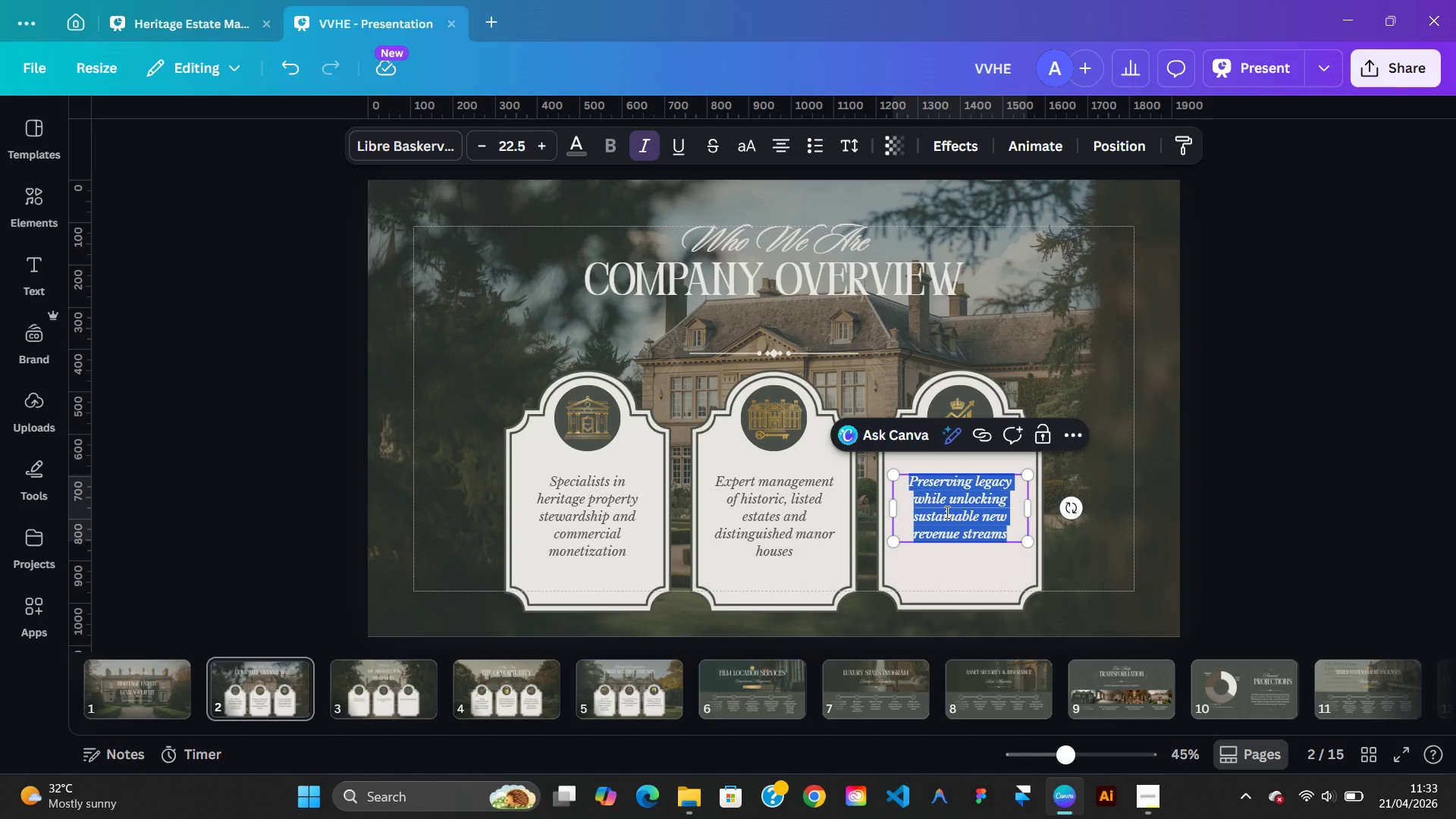 
right_click([946, 512])
 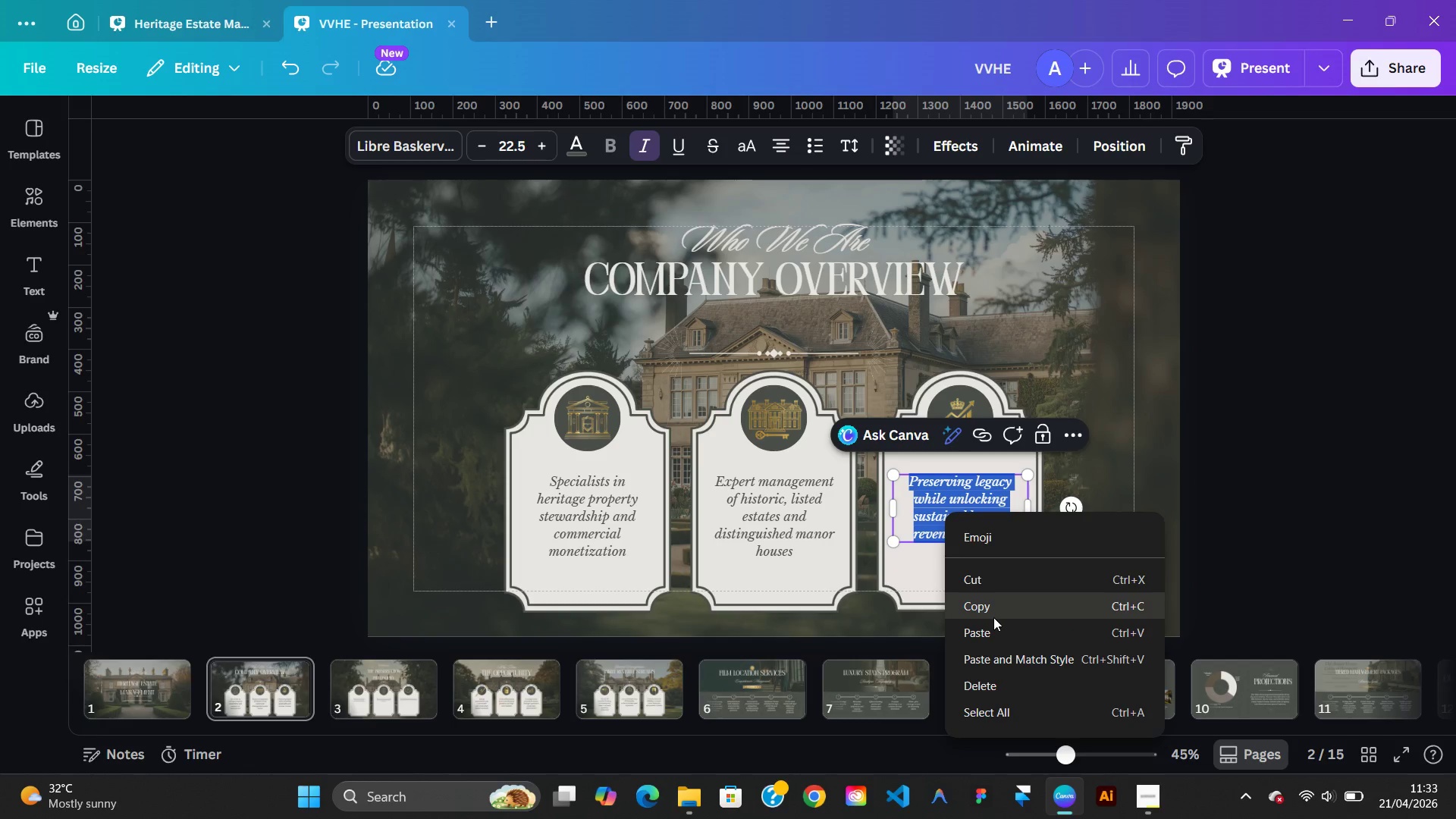 
left_click([993, 617])
 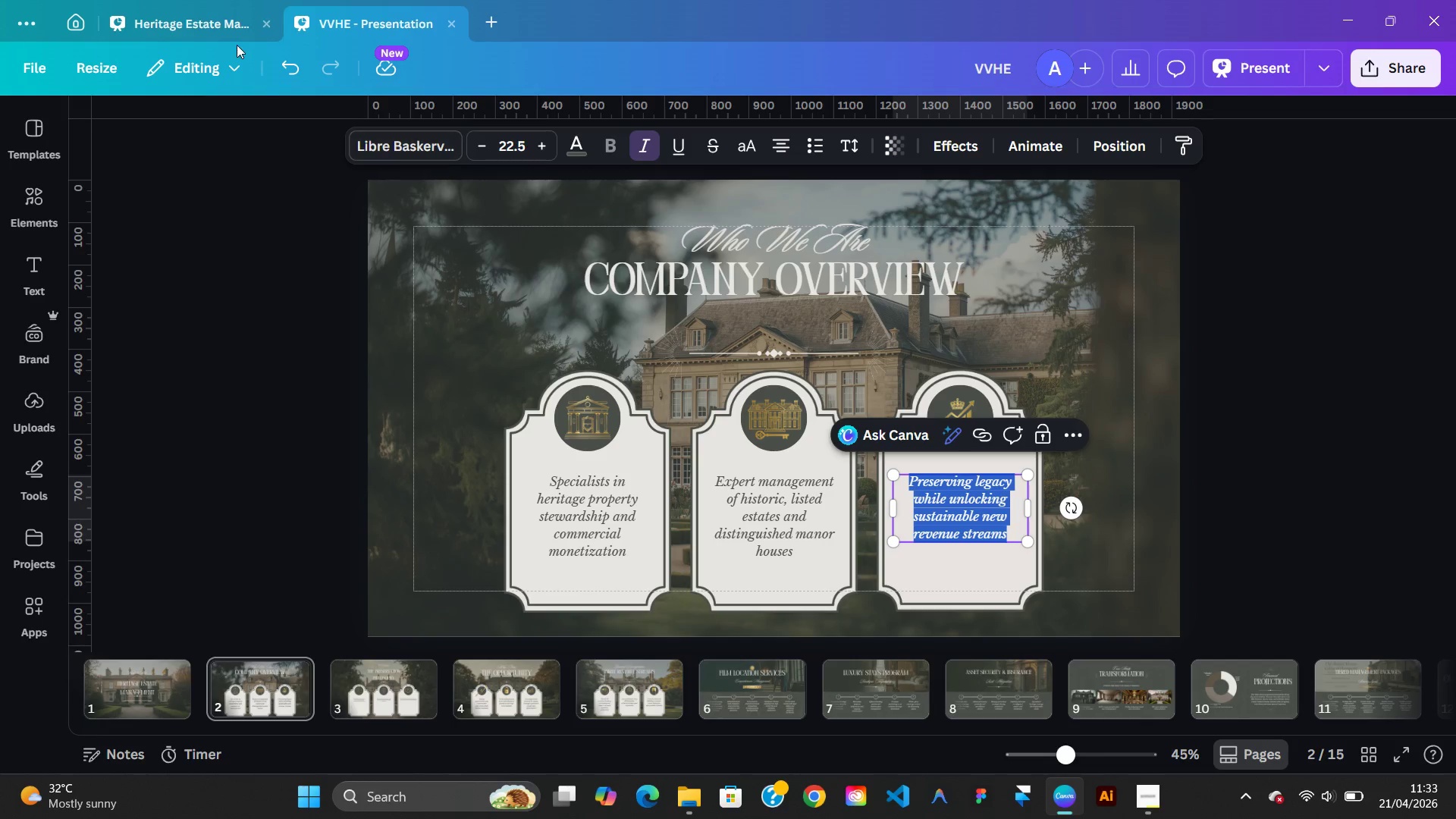 
left_click([220, 33])
 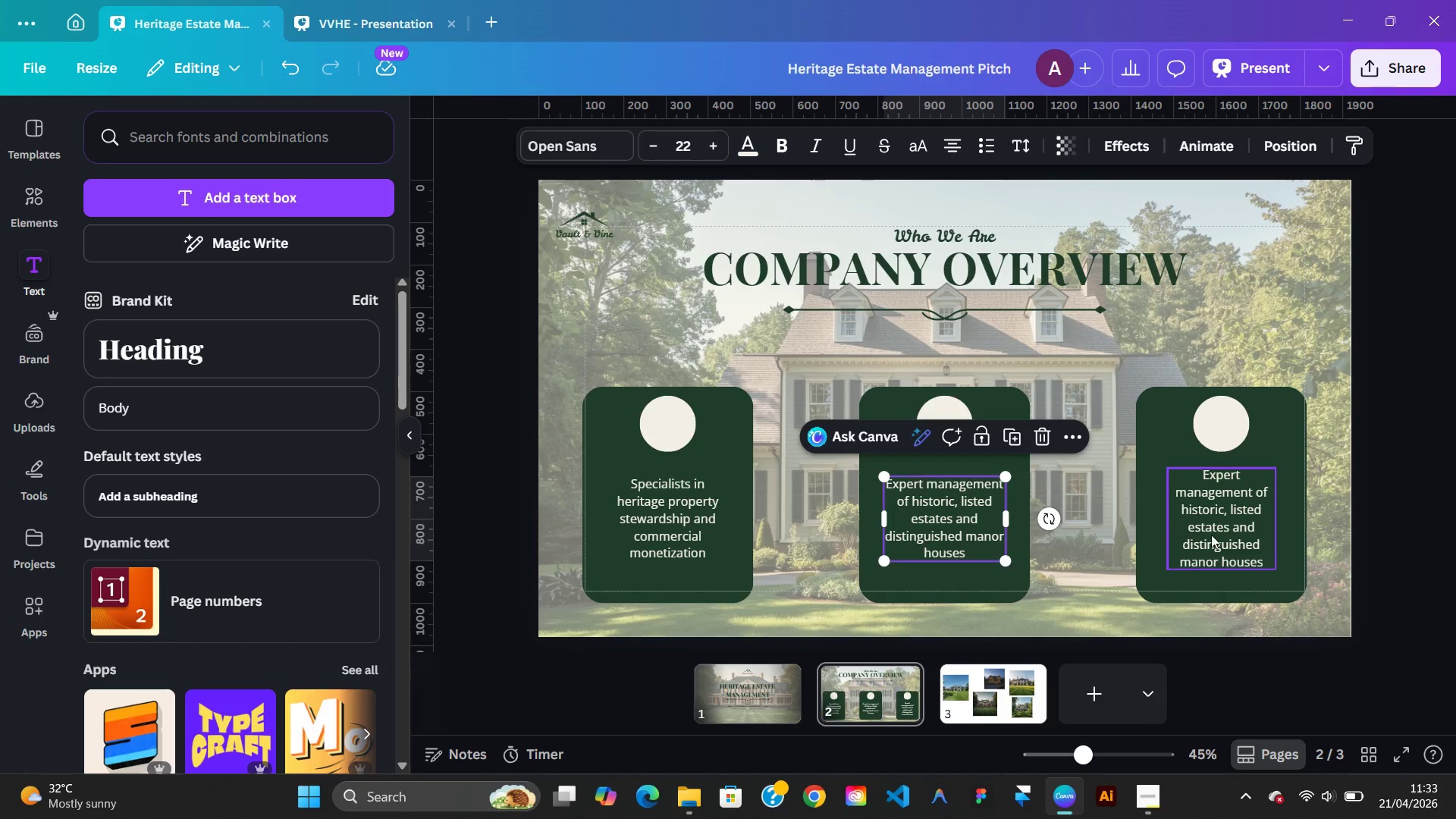 
double_click([1212, 535])
 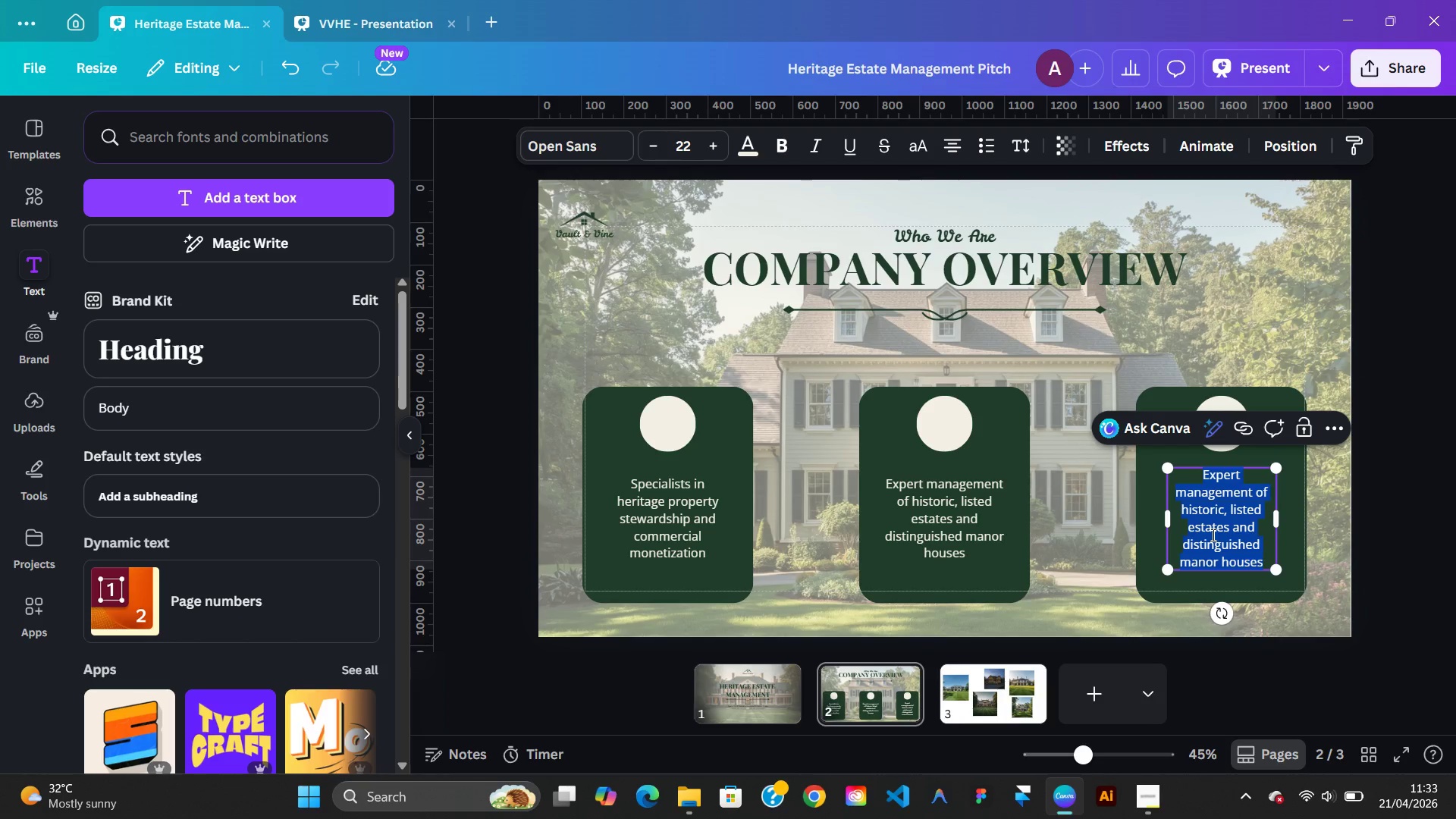 
right_click([1212, 535])
 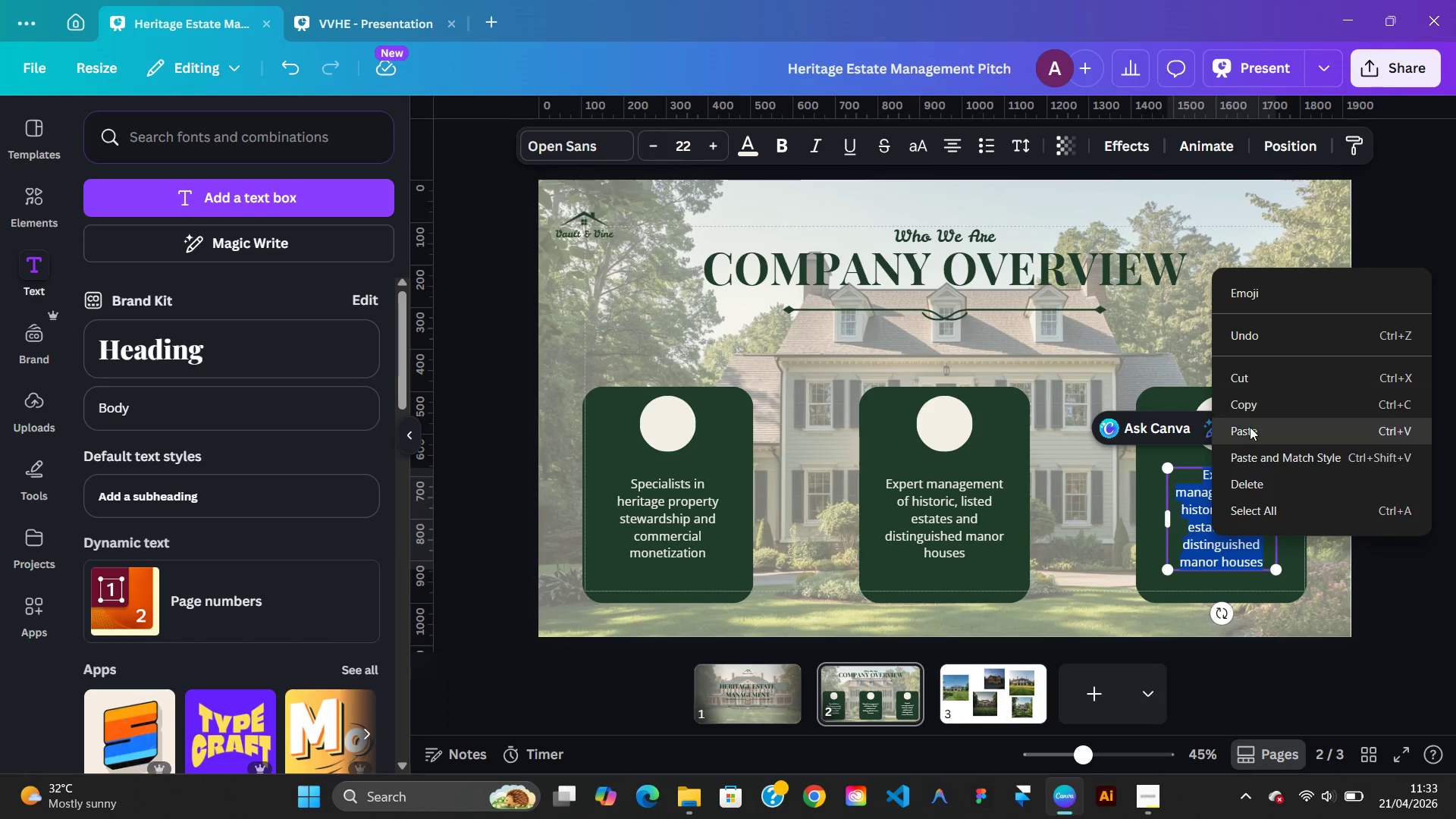 
left_click([1250, 428])
 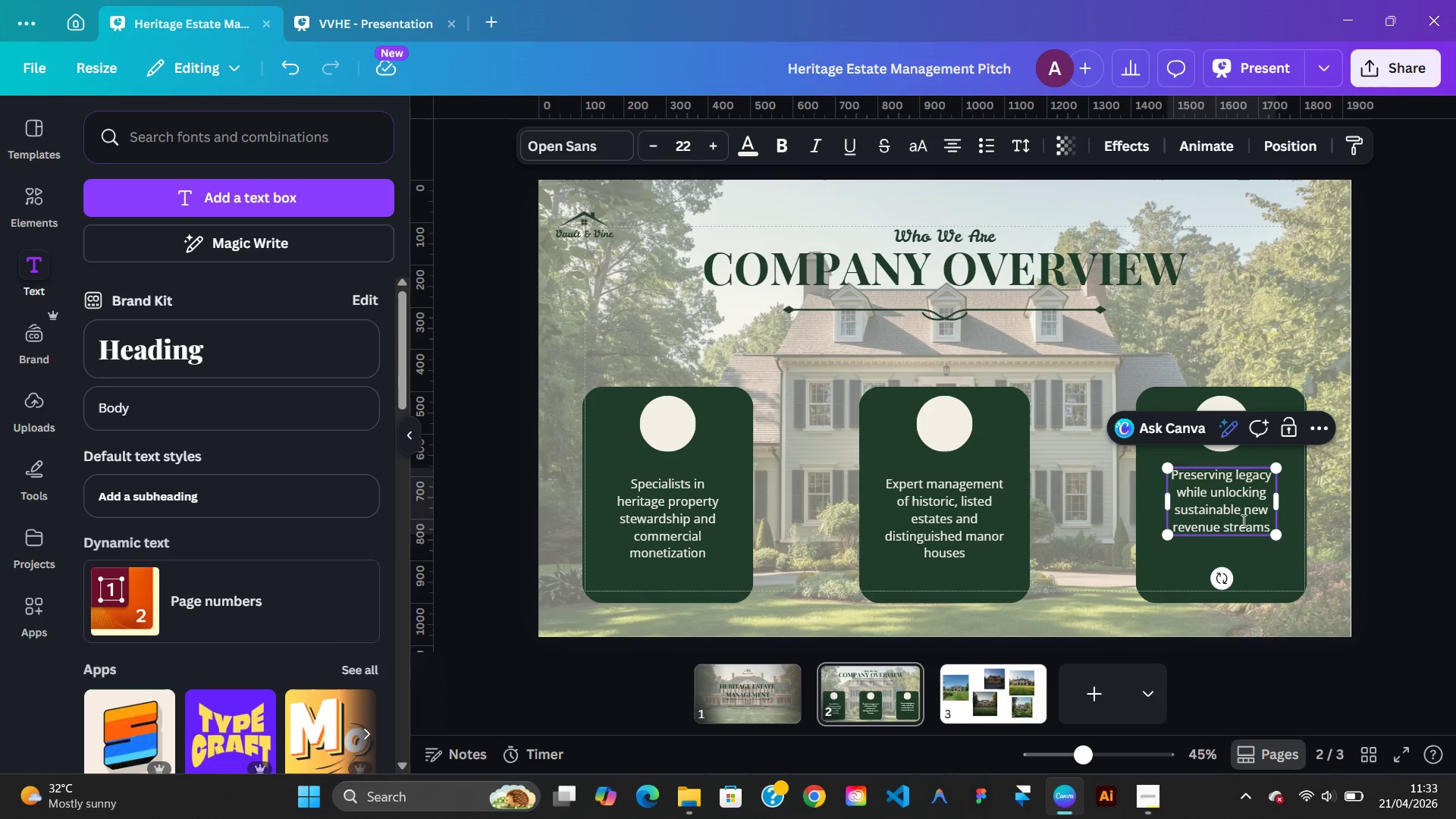 
left_click([1237, 510])
 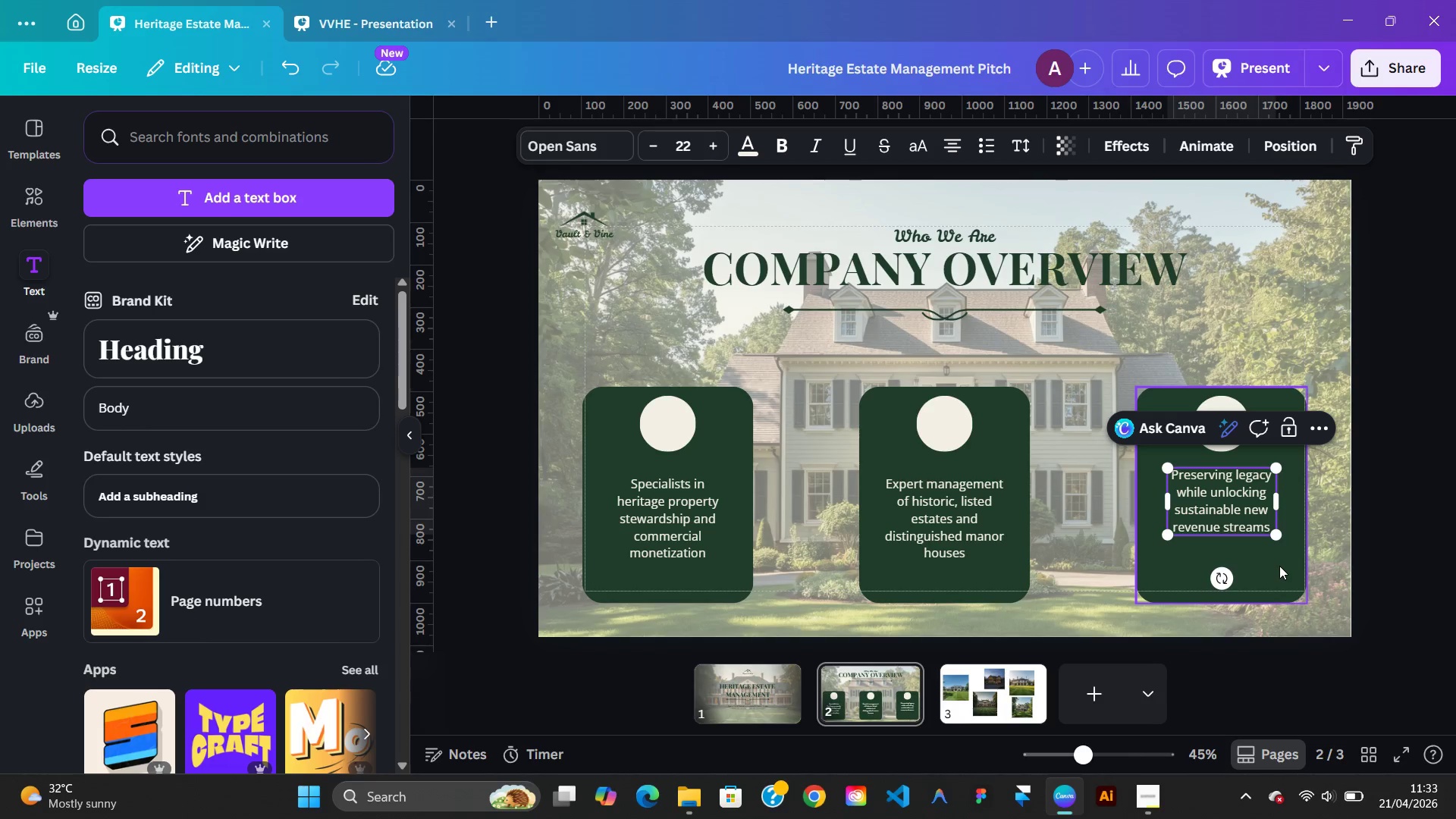 
left_click([1279, 566])
 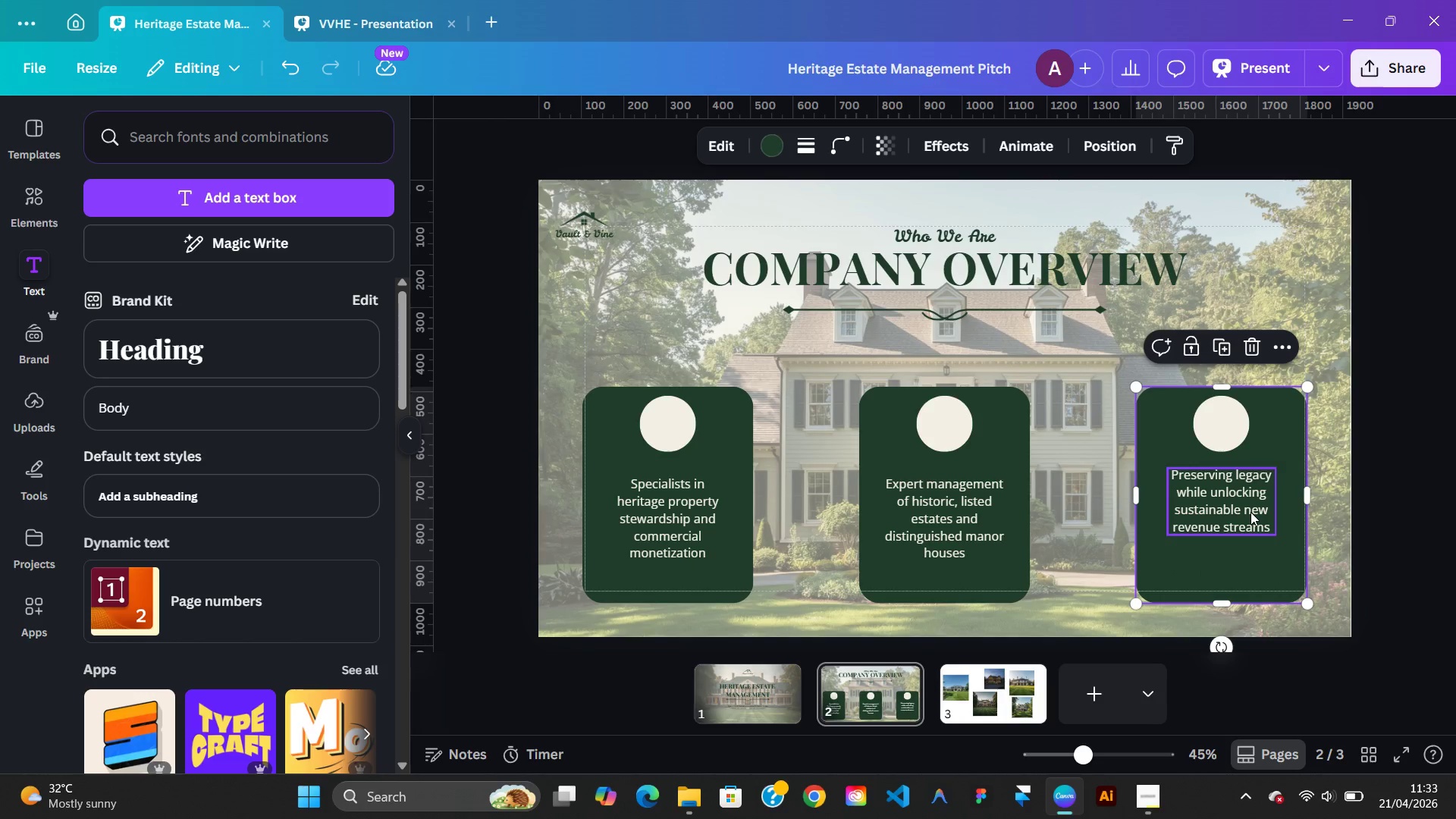 
left_click([1250, 512])
 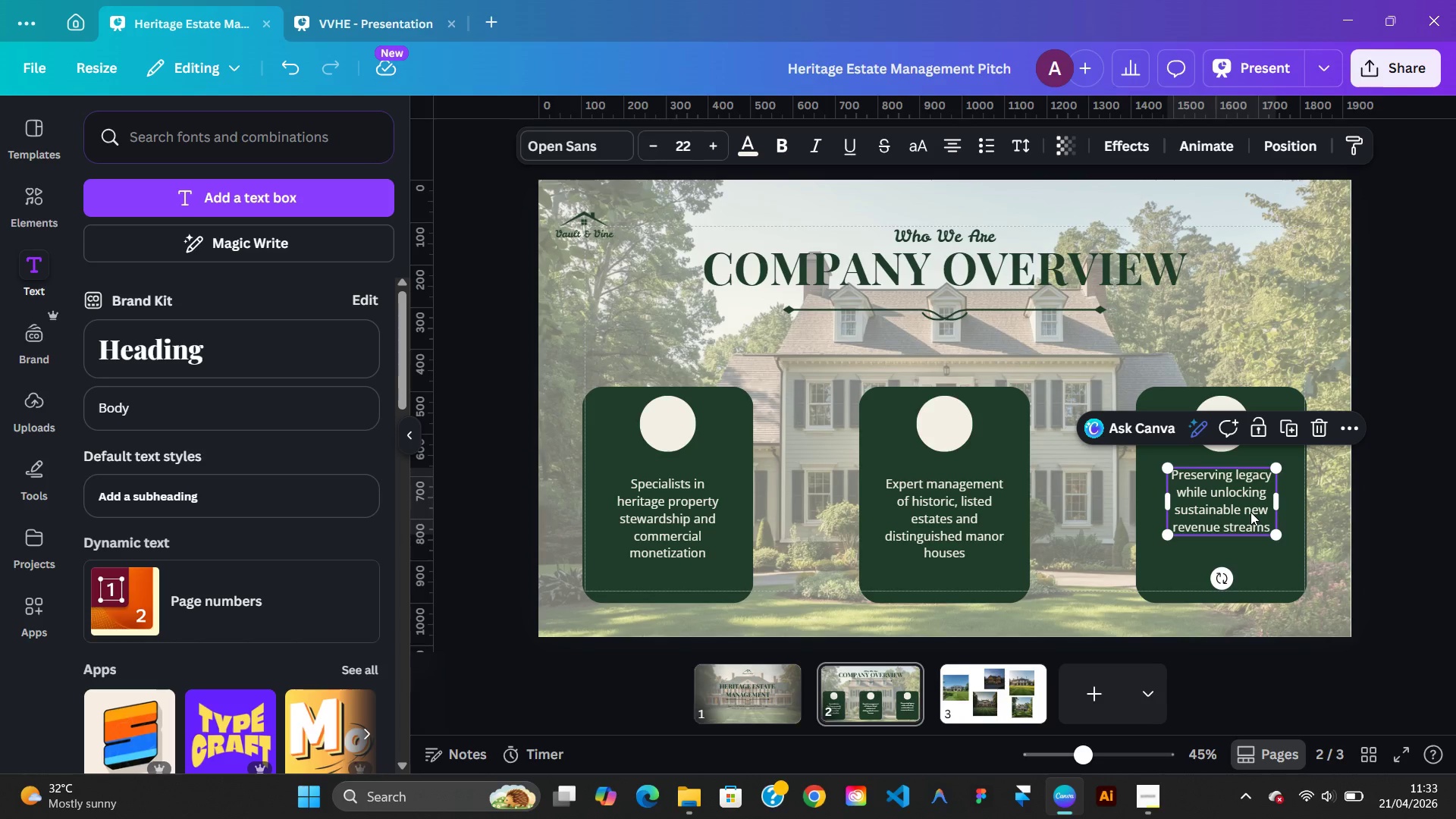 
left_click_drag(start_coordinate=[1250, 512], to_coordinate=[1250, 524])
 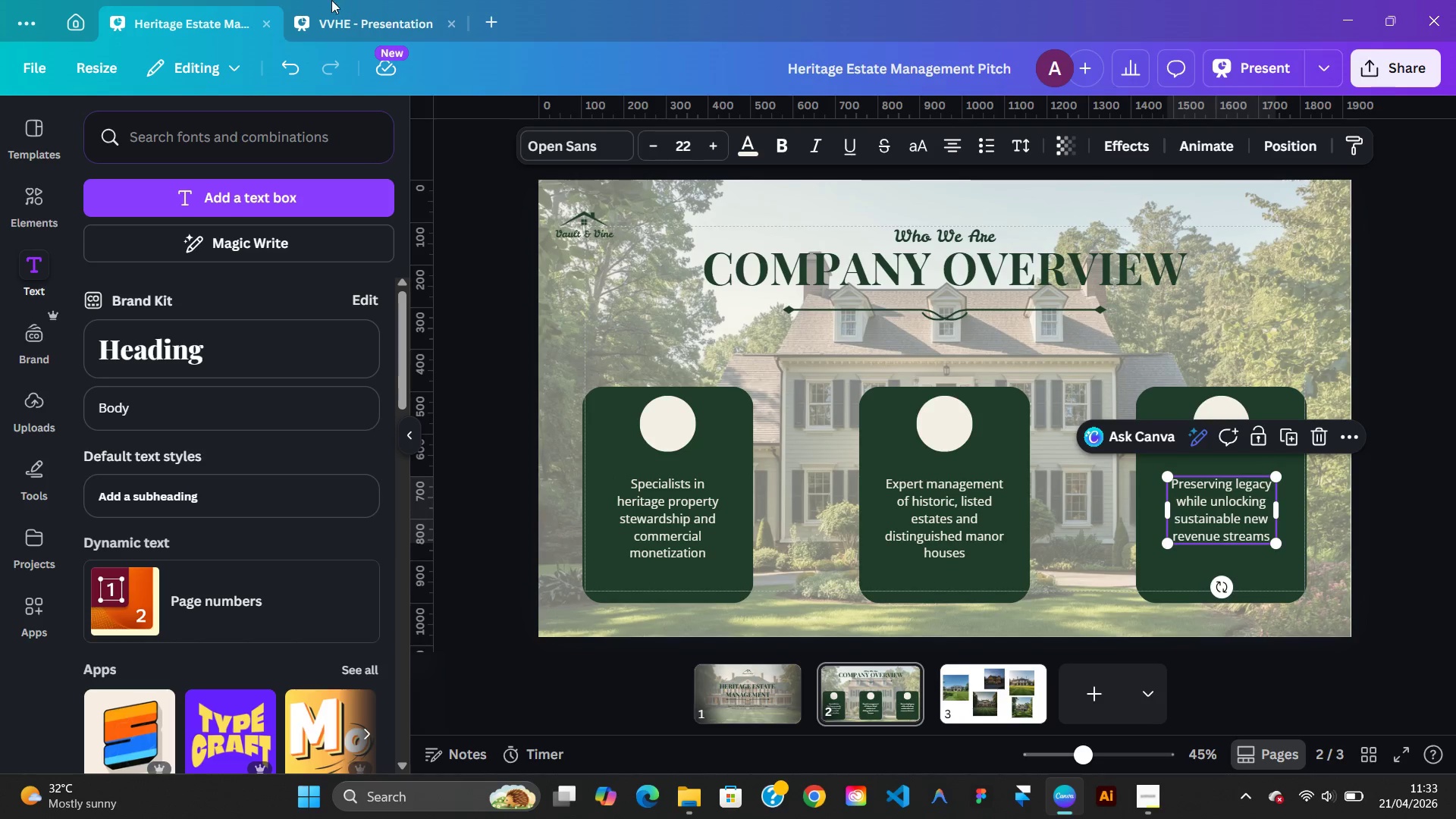 
left_click([335, 8])
 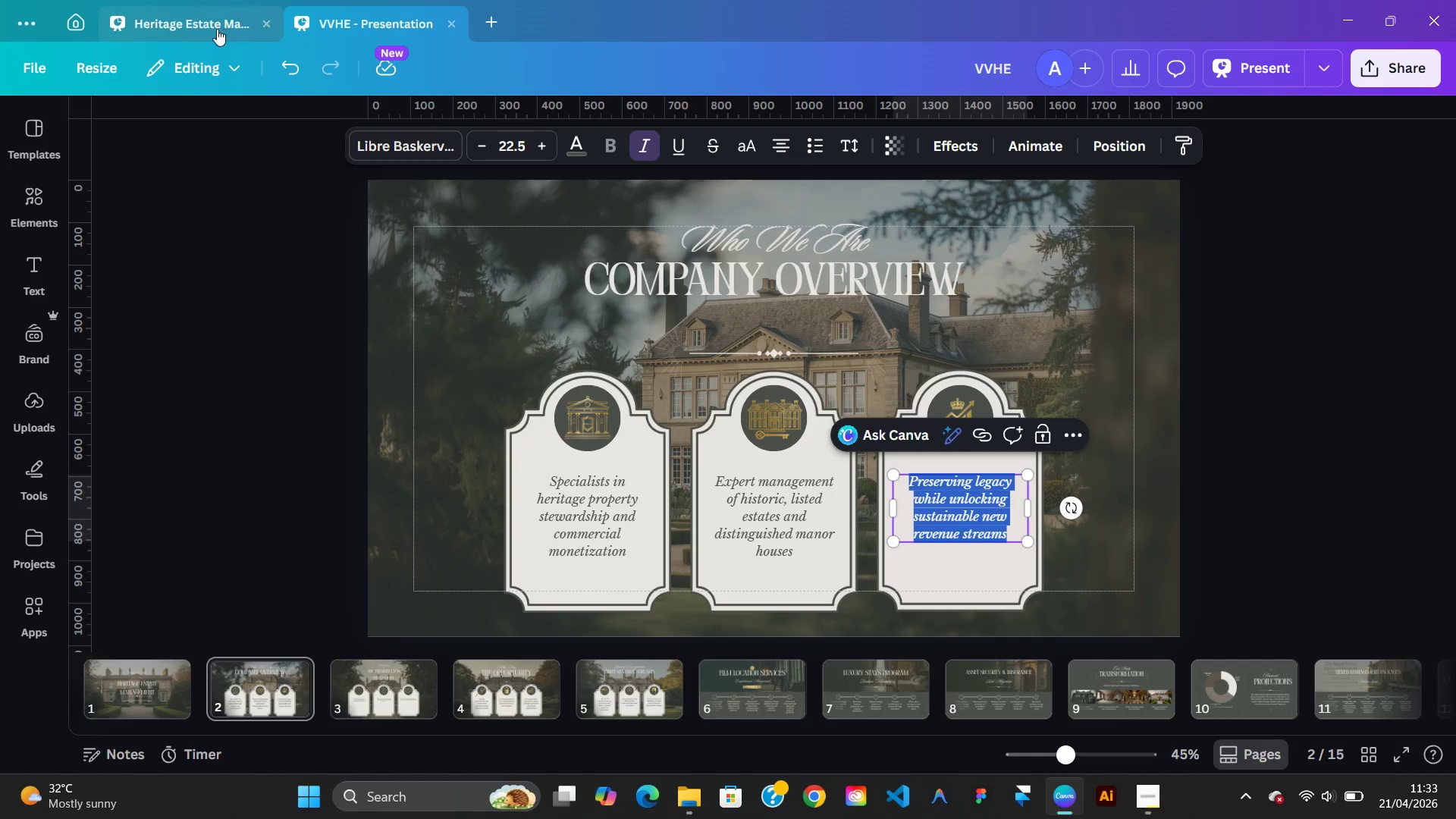 
left_click([212, 27])
 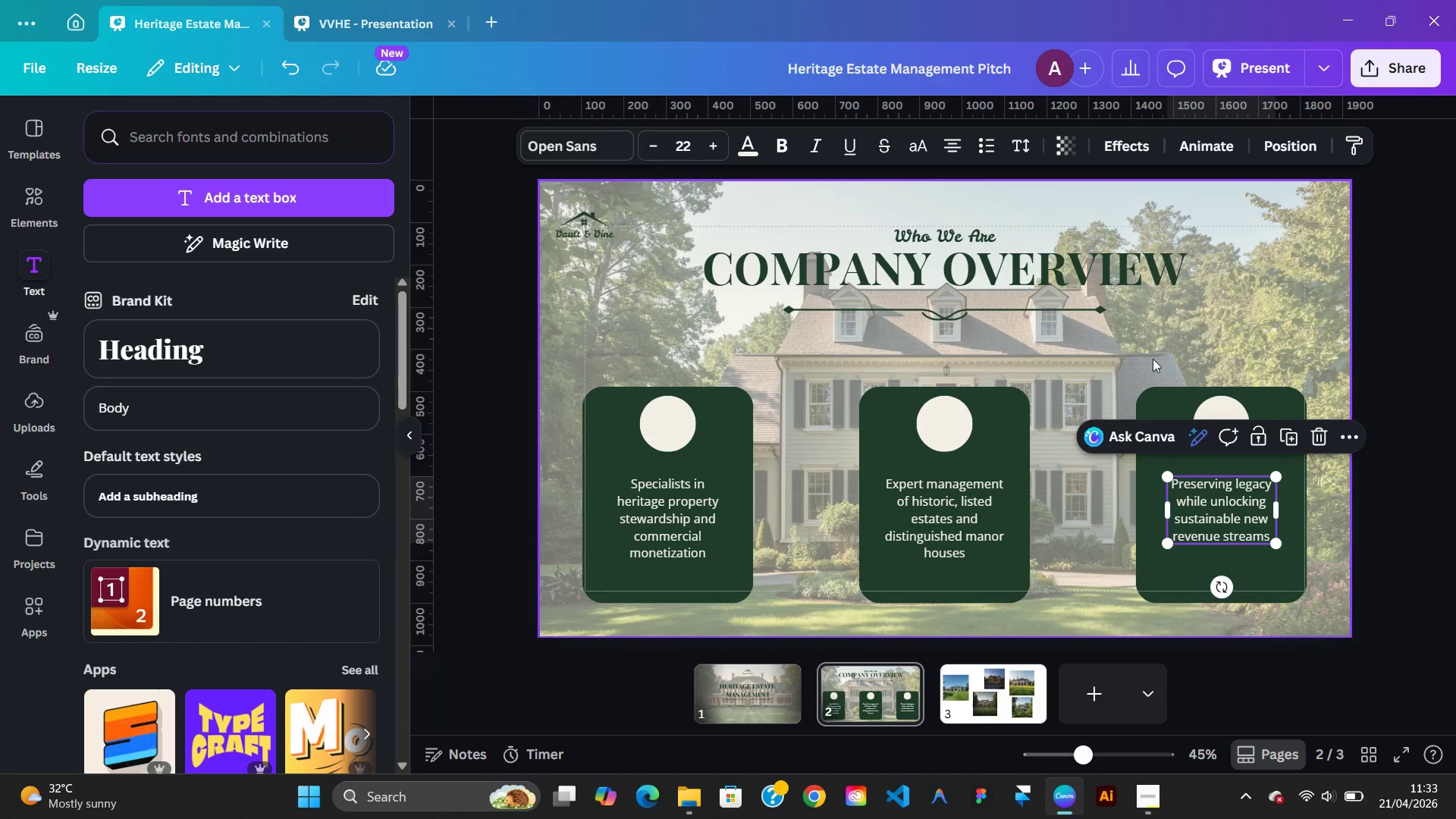 
left_click([1146, 357])
 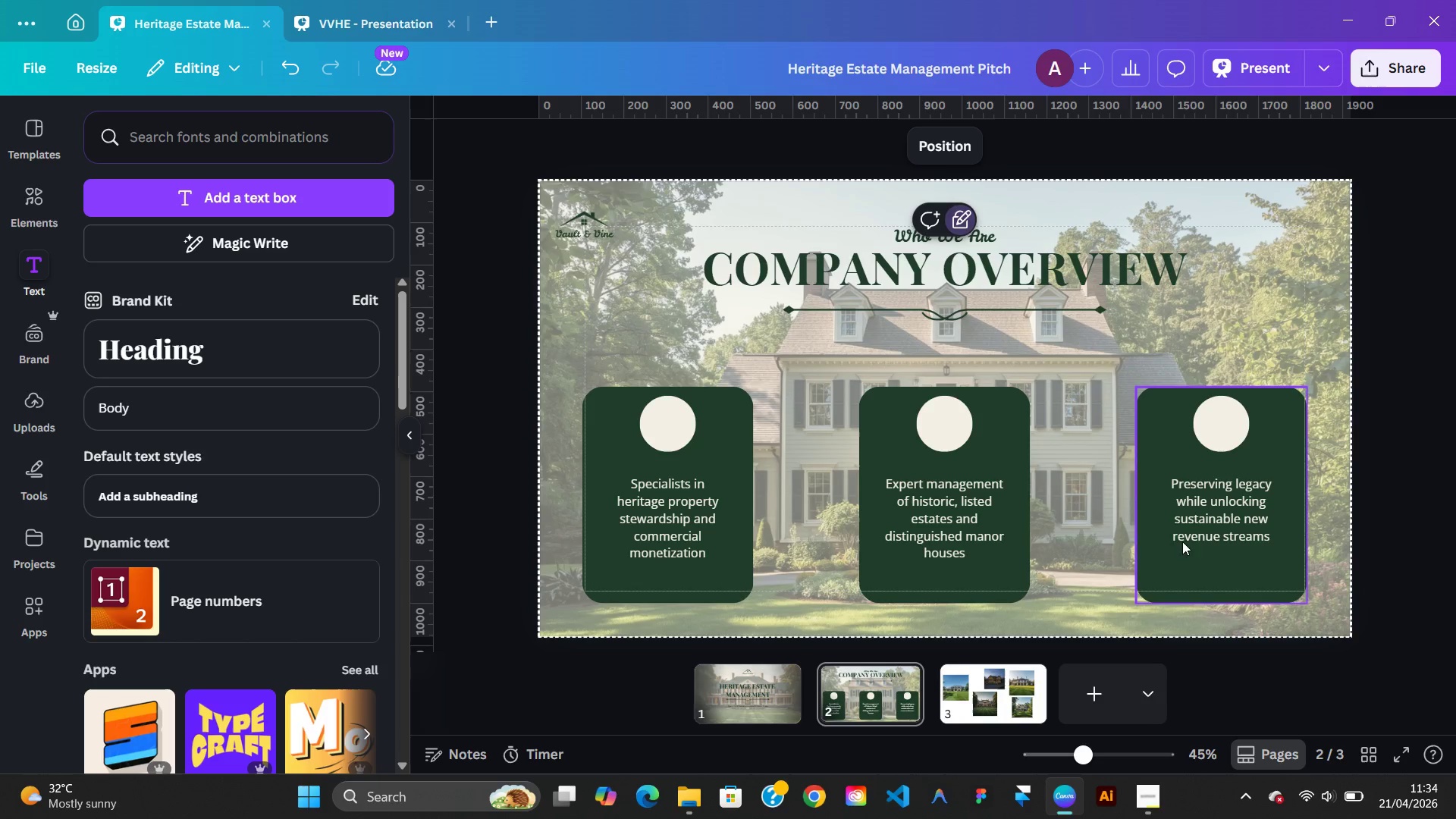 
wait(10.2)
 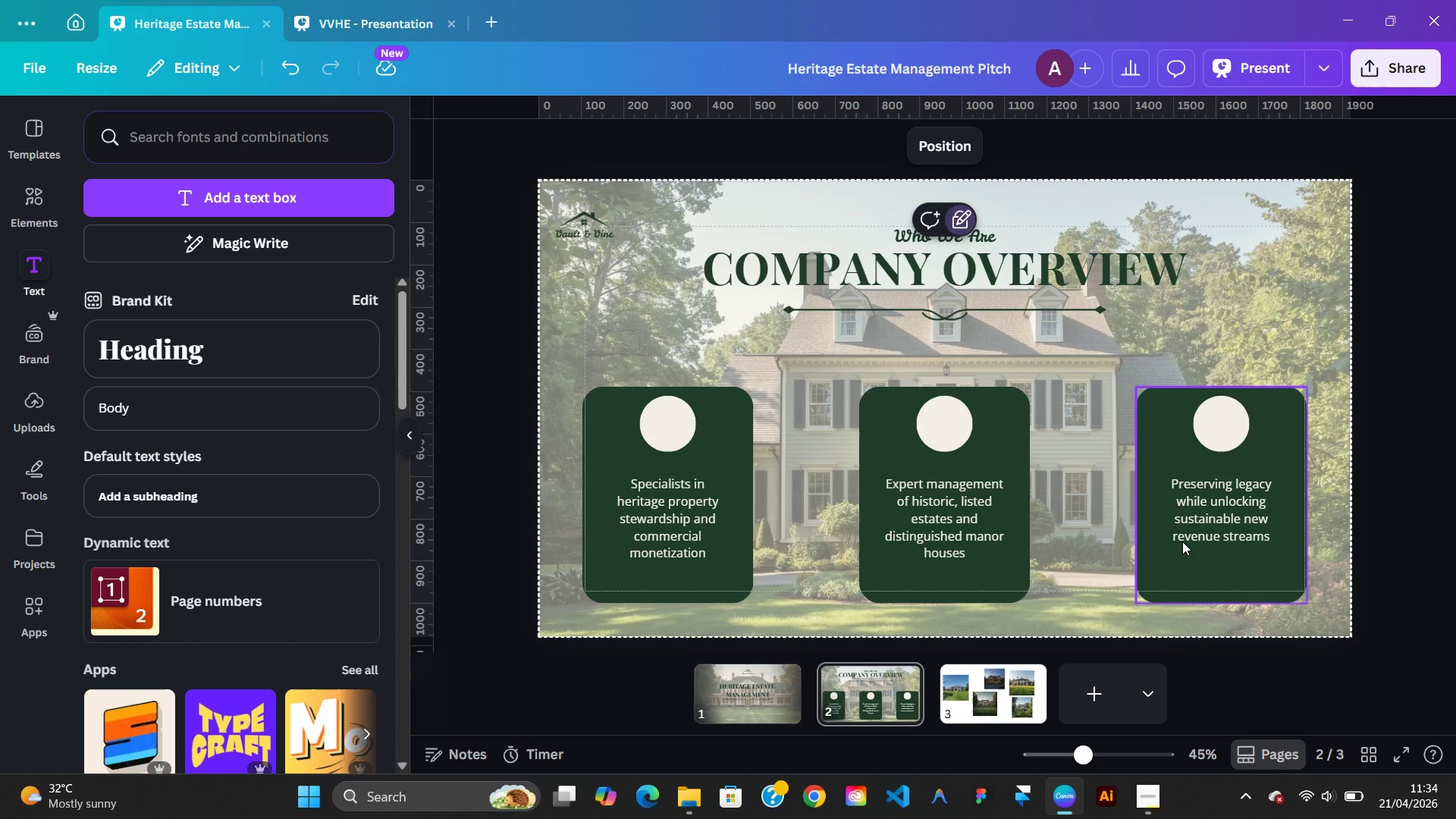 
left_click([1008, 301])
 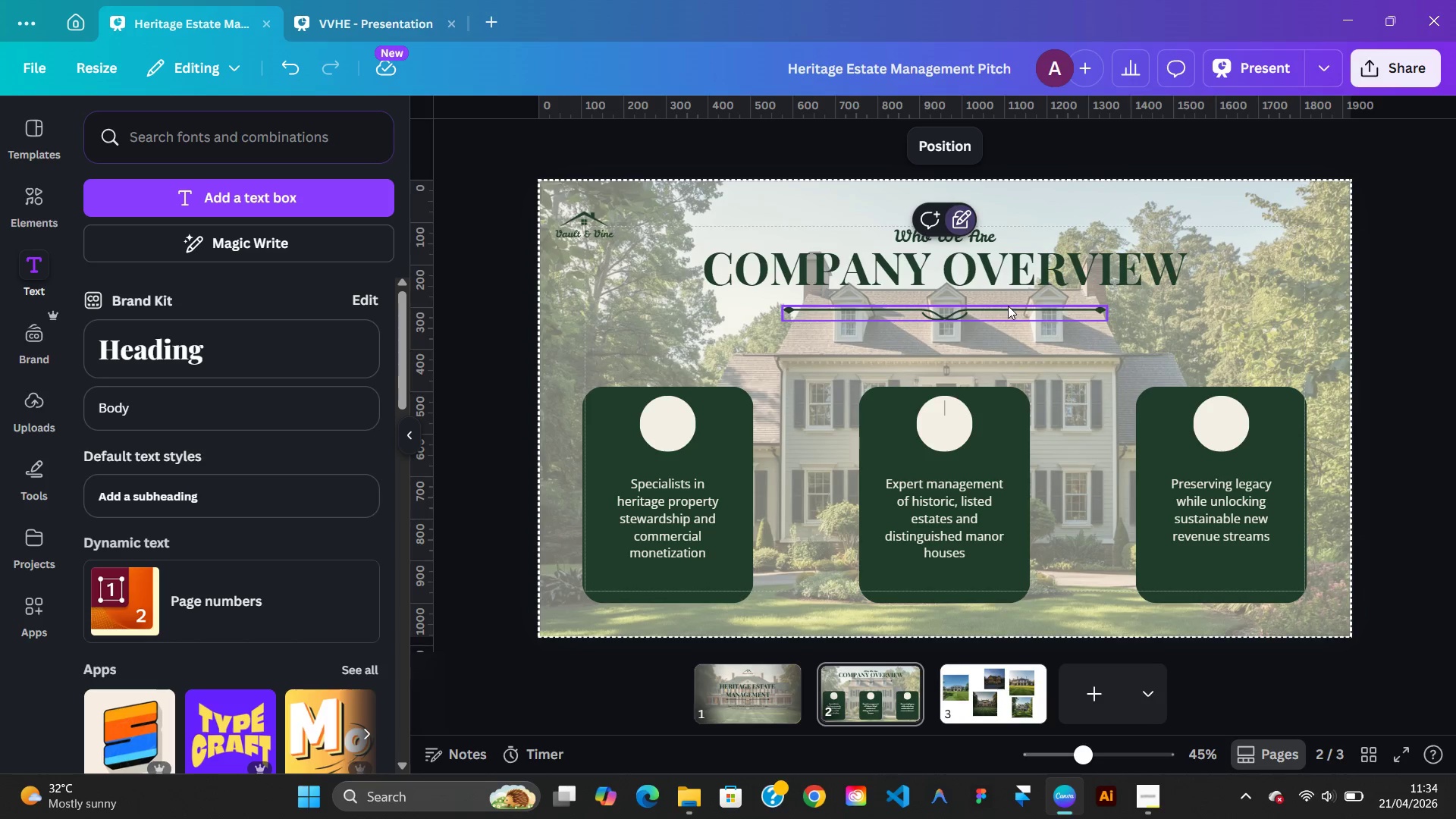 
left_click([1008, 306])
 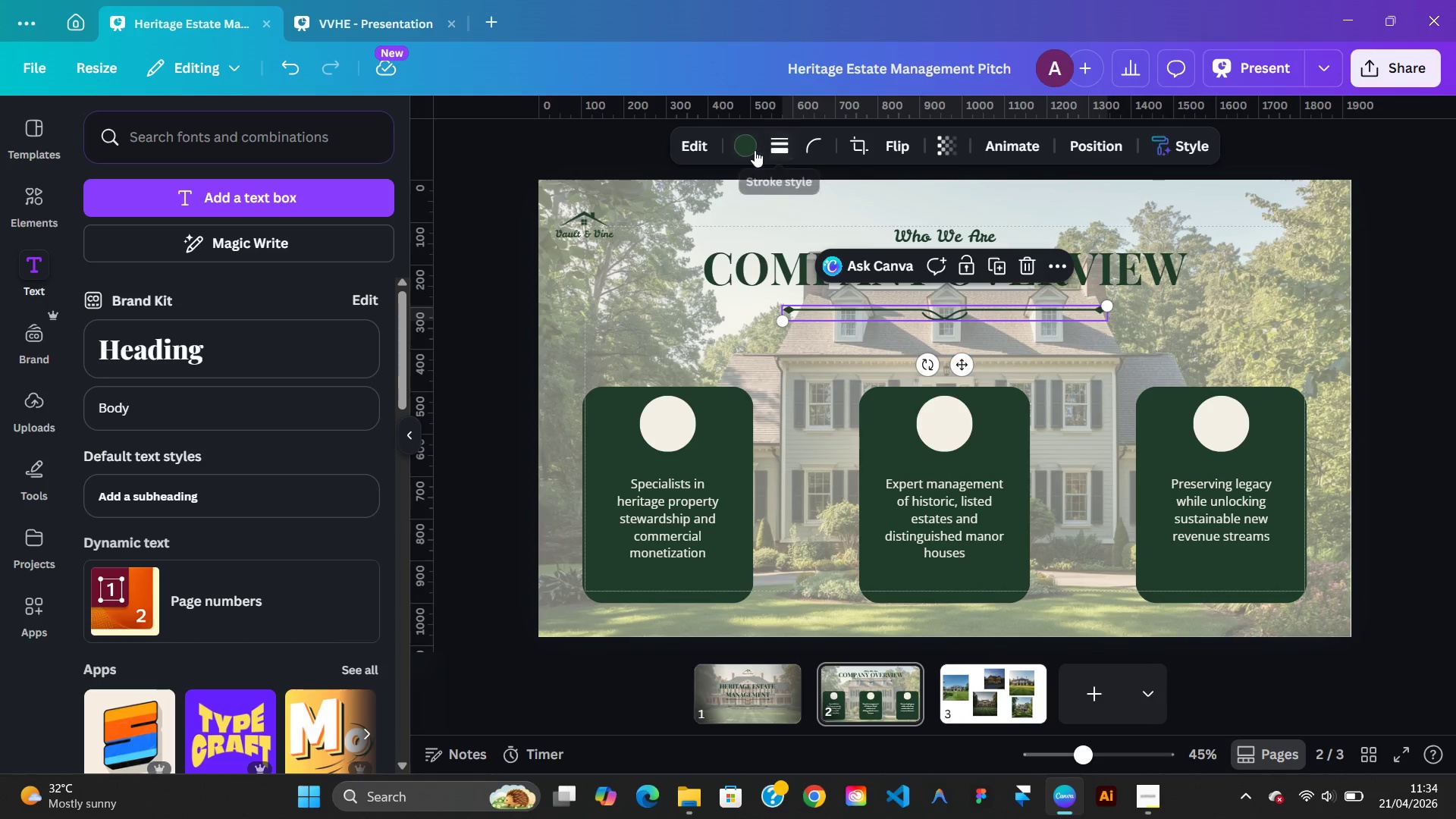 
left_click([752, 149])
 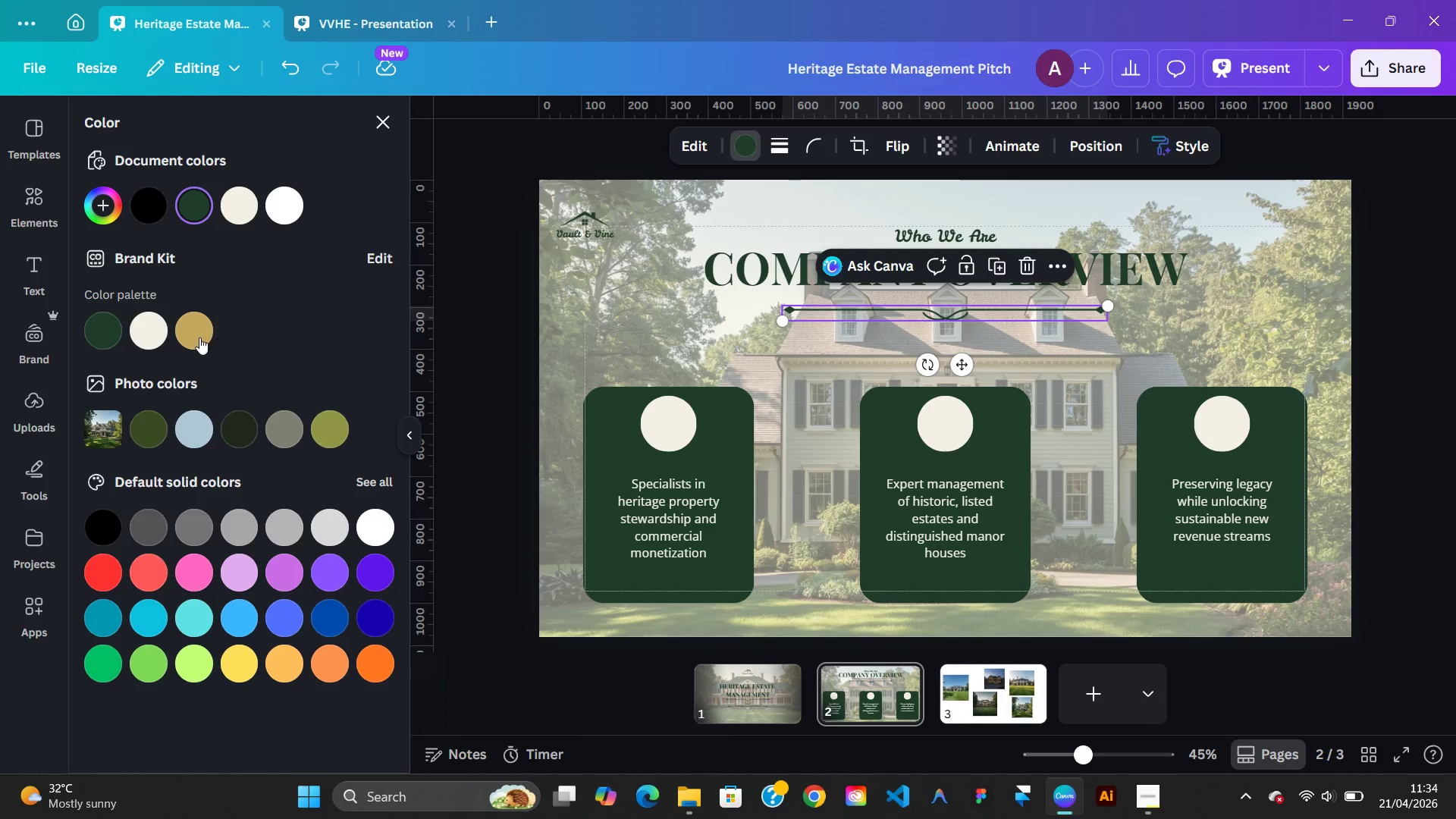 
left_click([193, 337])
 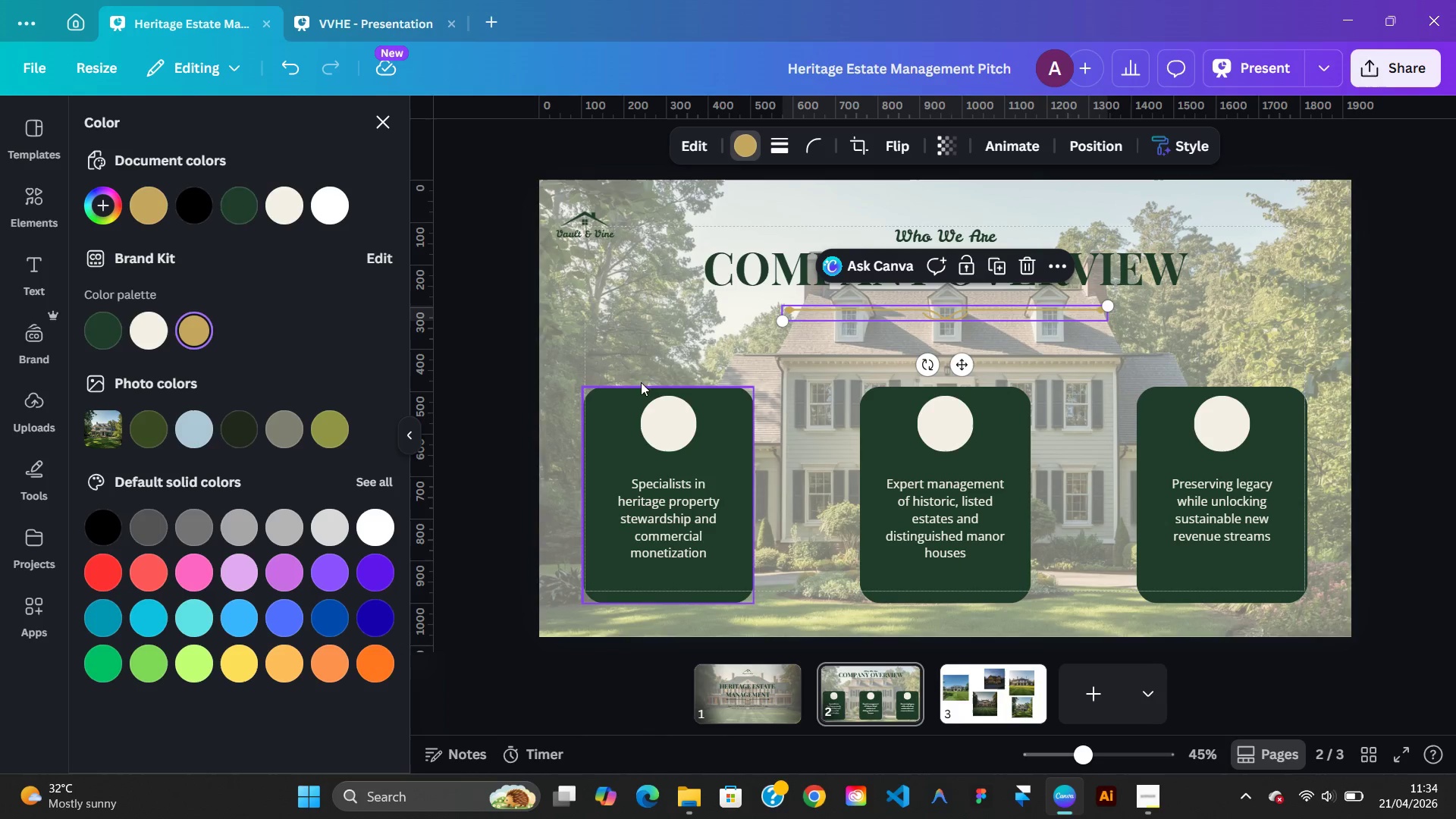 
left_click([642, 372])
 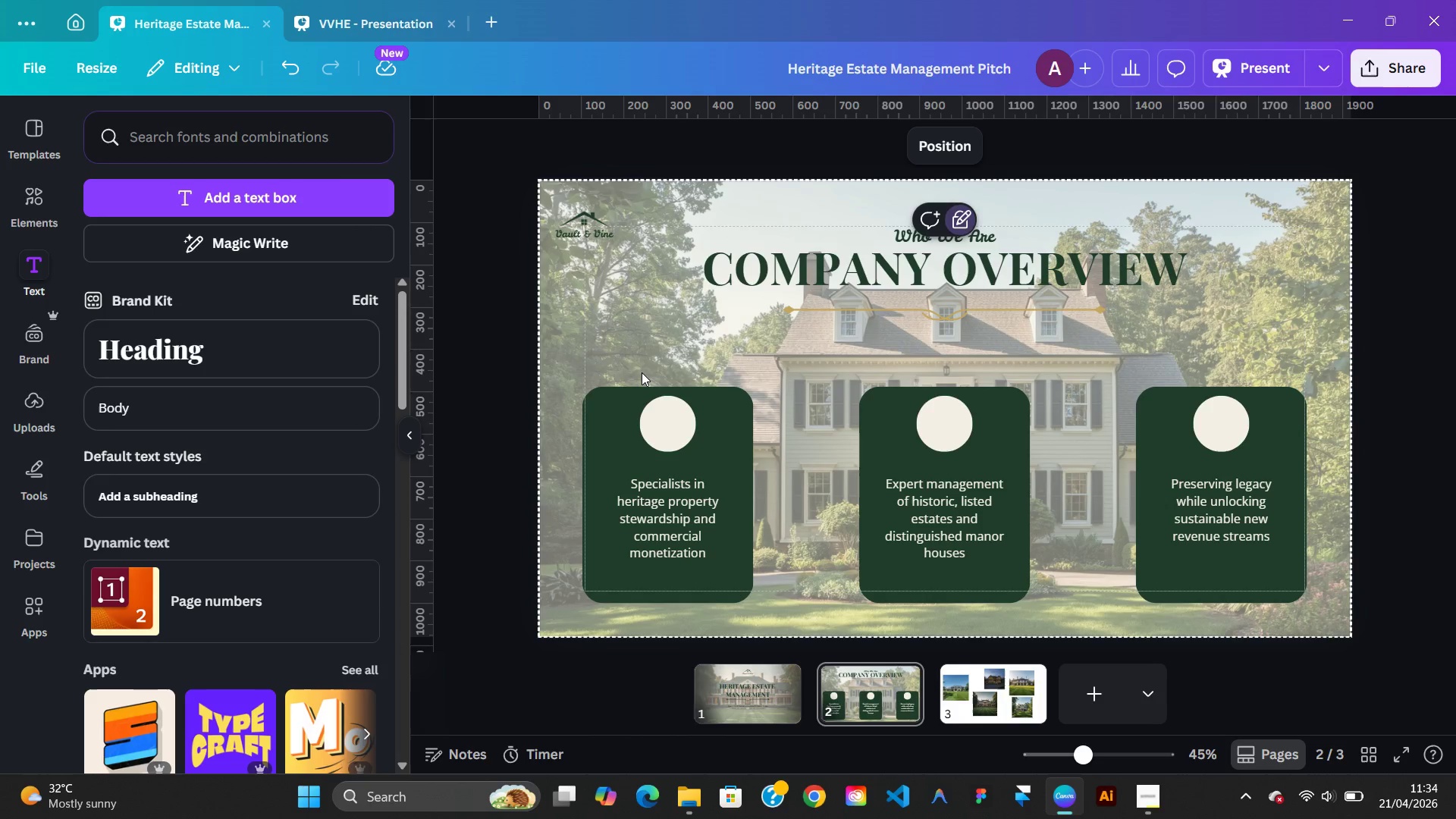 
left_click_drag(start_coordinate=[642, 372], to_coordinate=[648, 372])
 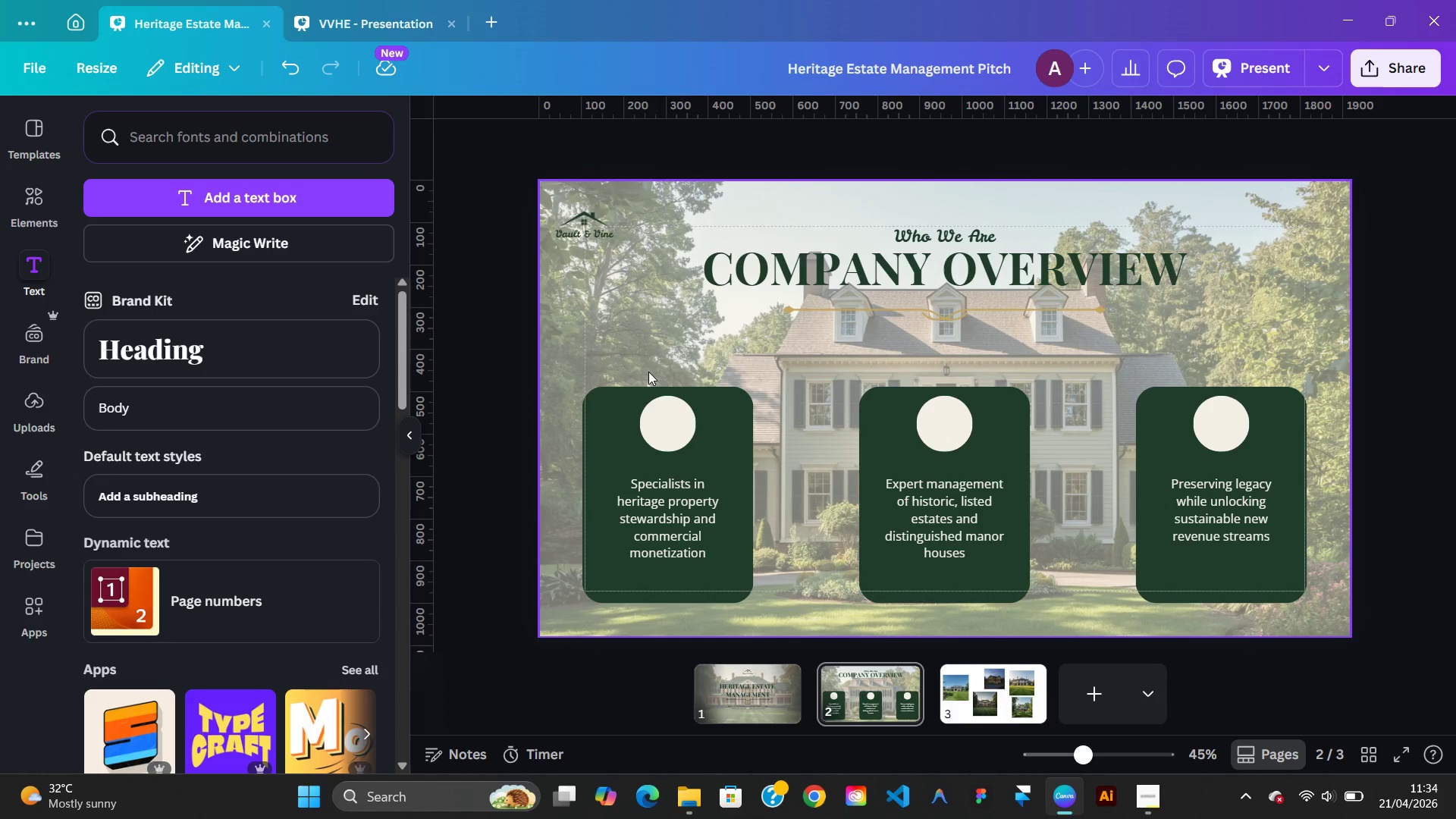 
key(Control+Z)
 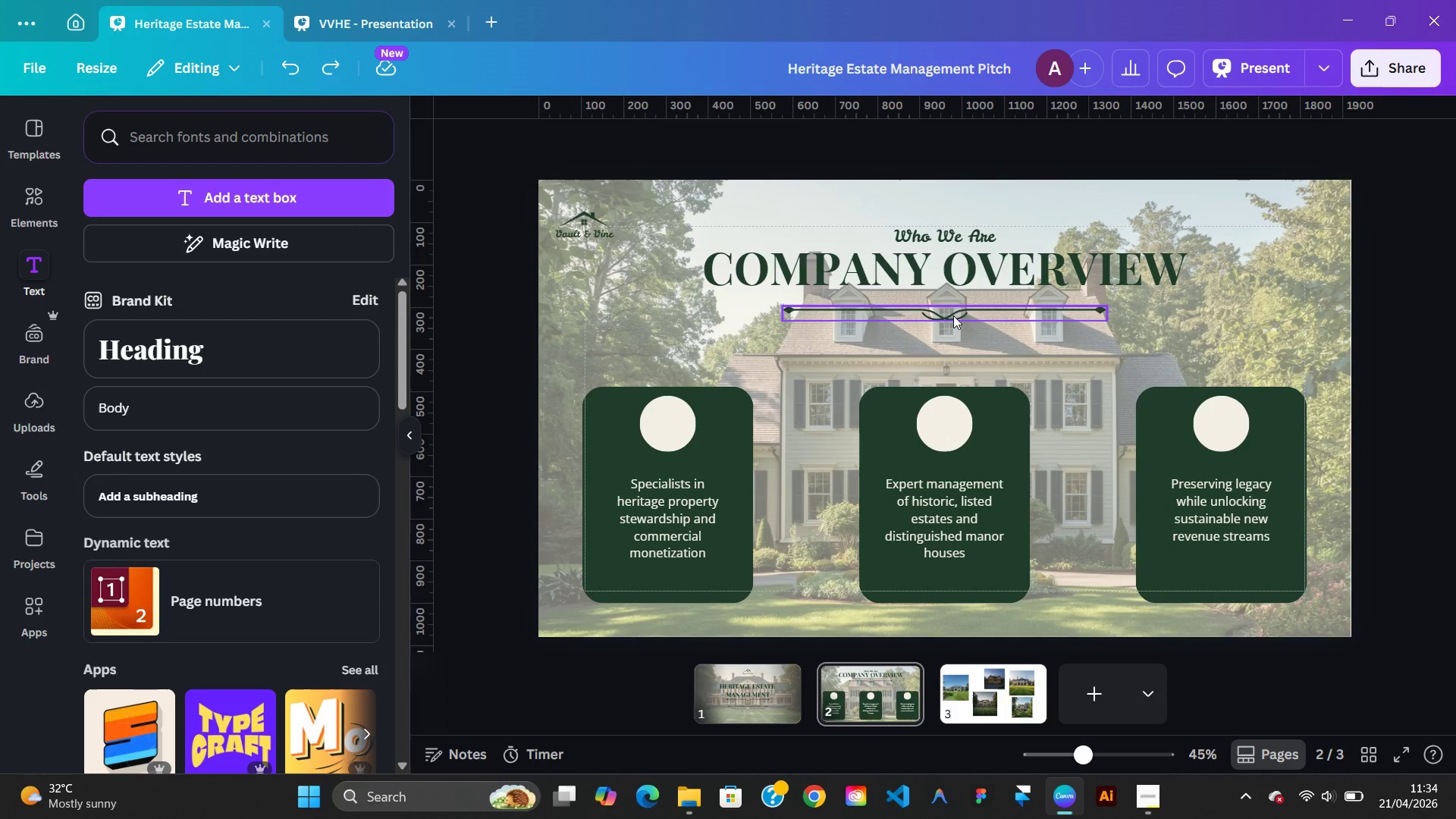 
left_click([1078, 375])
 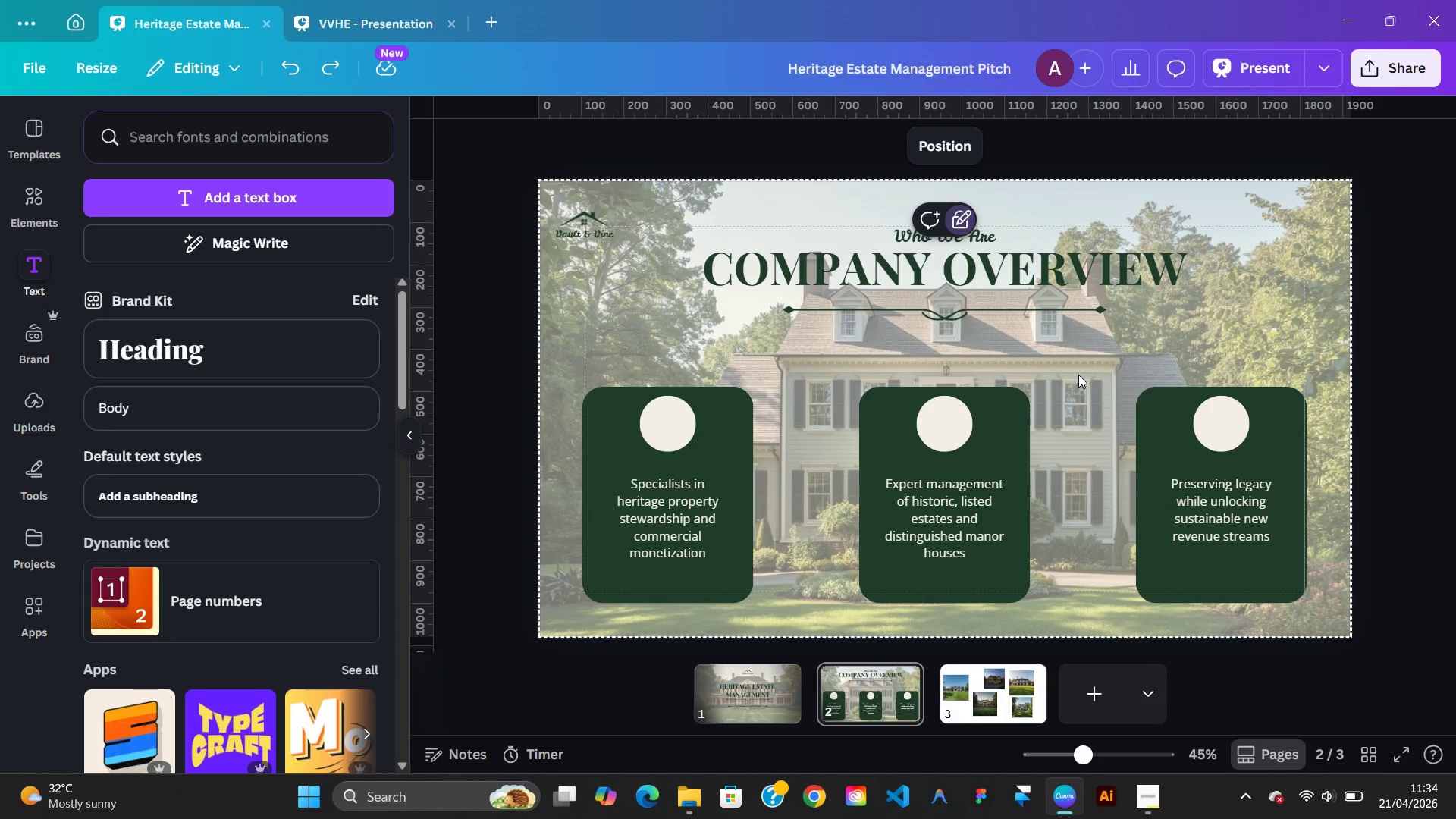 
left_click([1078, 375])
 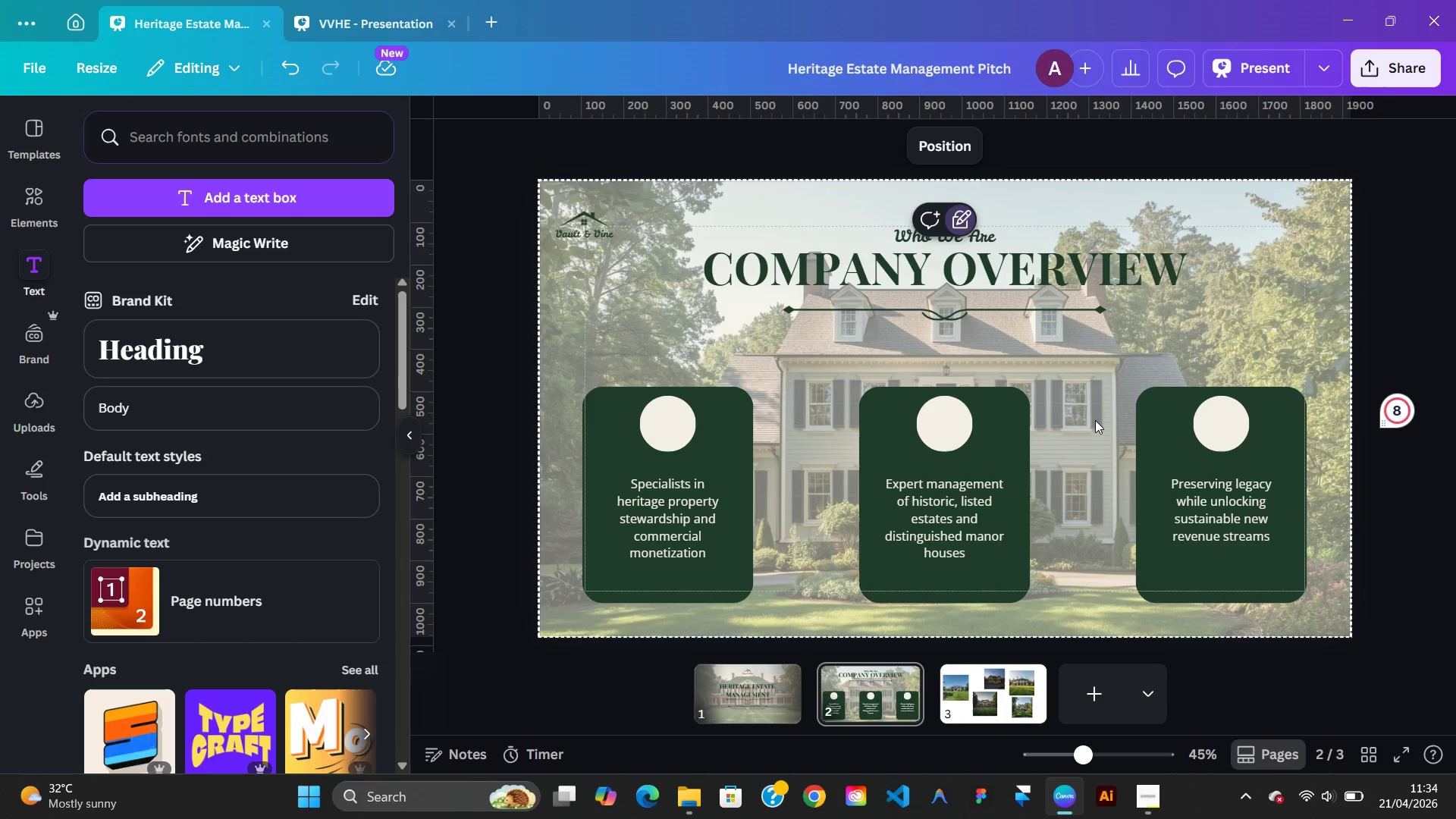 
wait(5.36)
 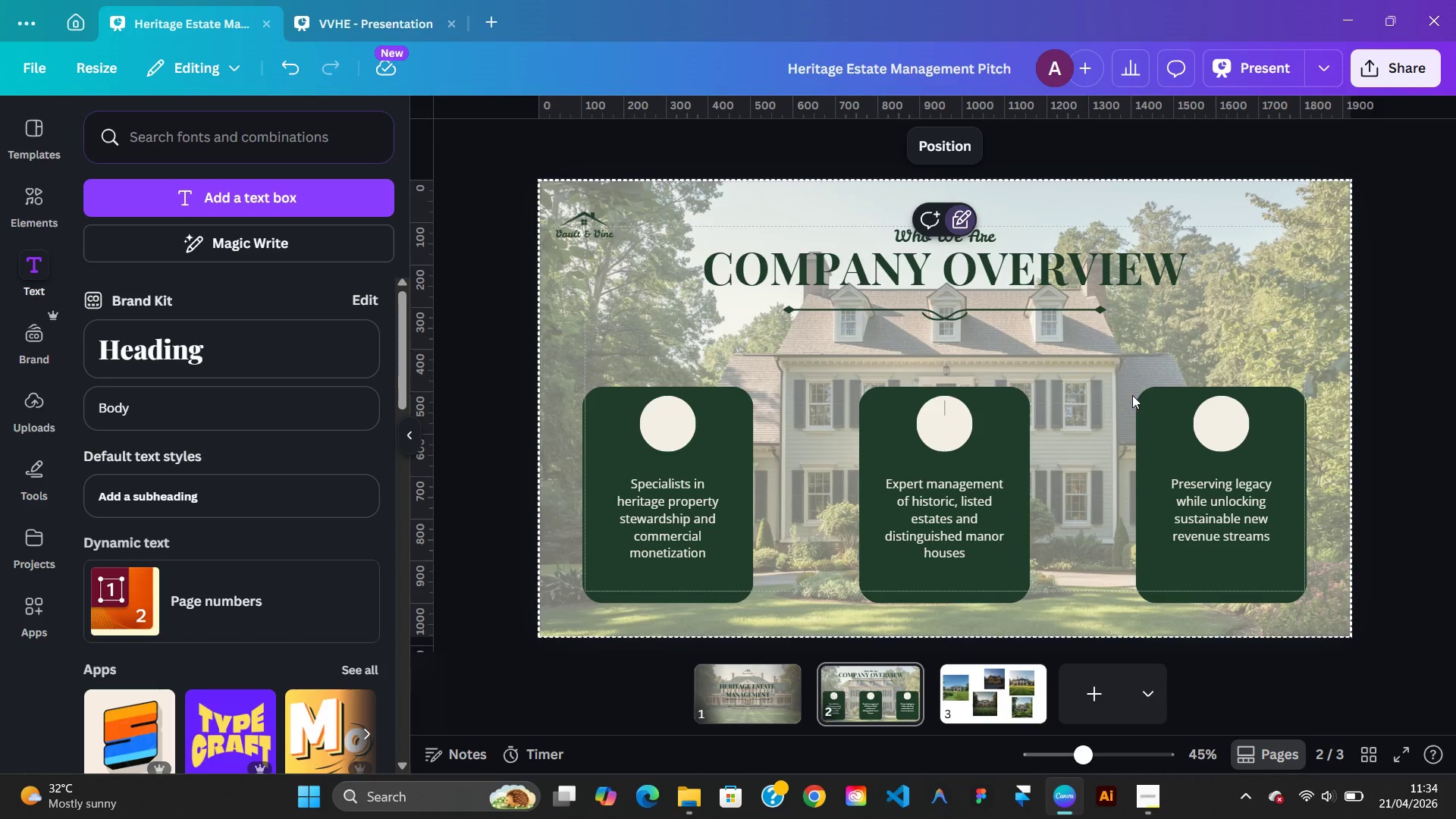 
left_click([1089, 397])
 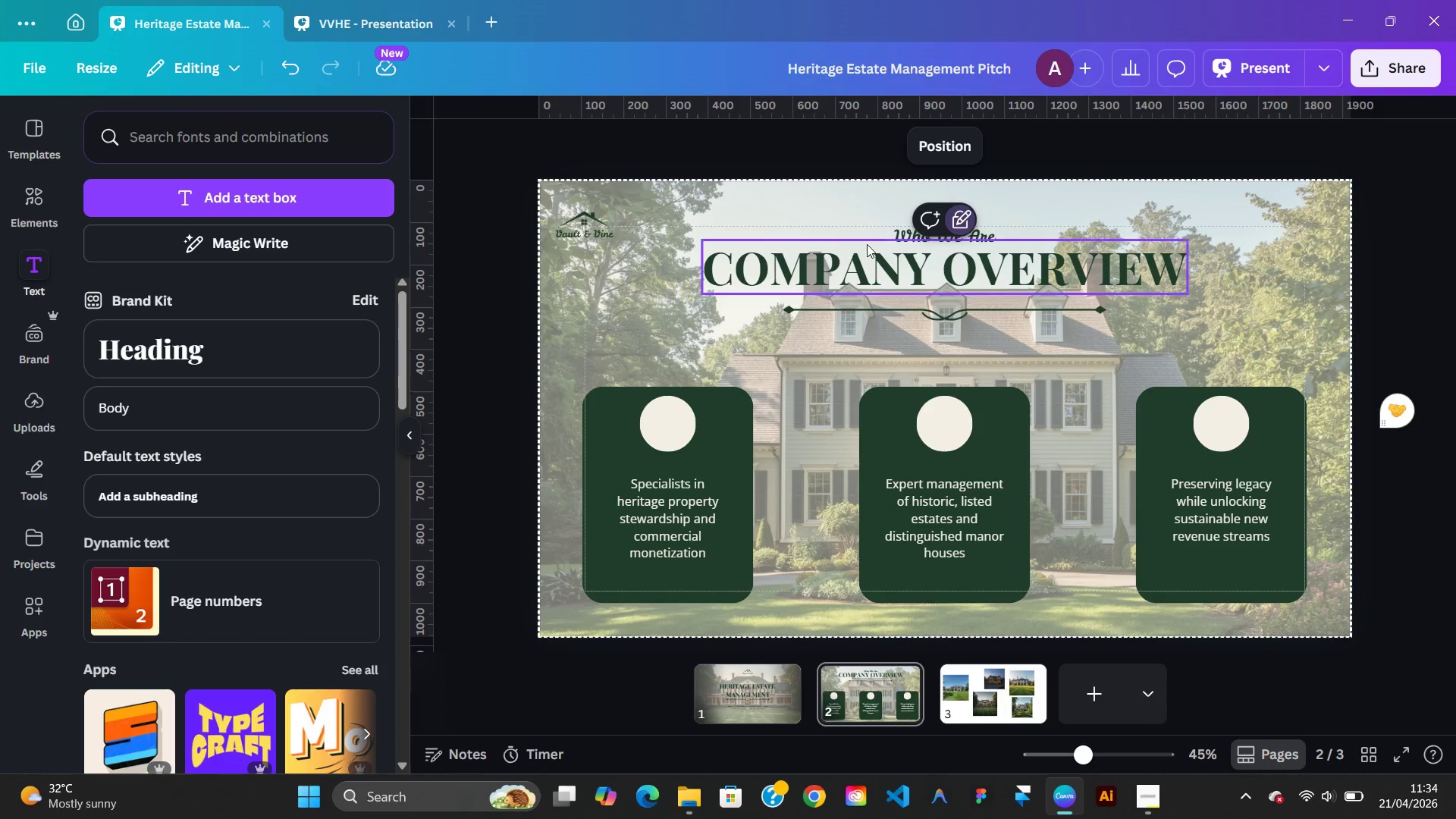 
left_click([949, 221])
 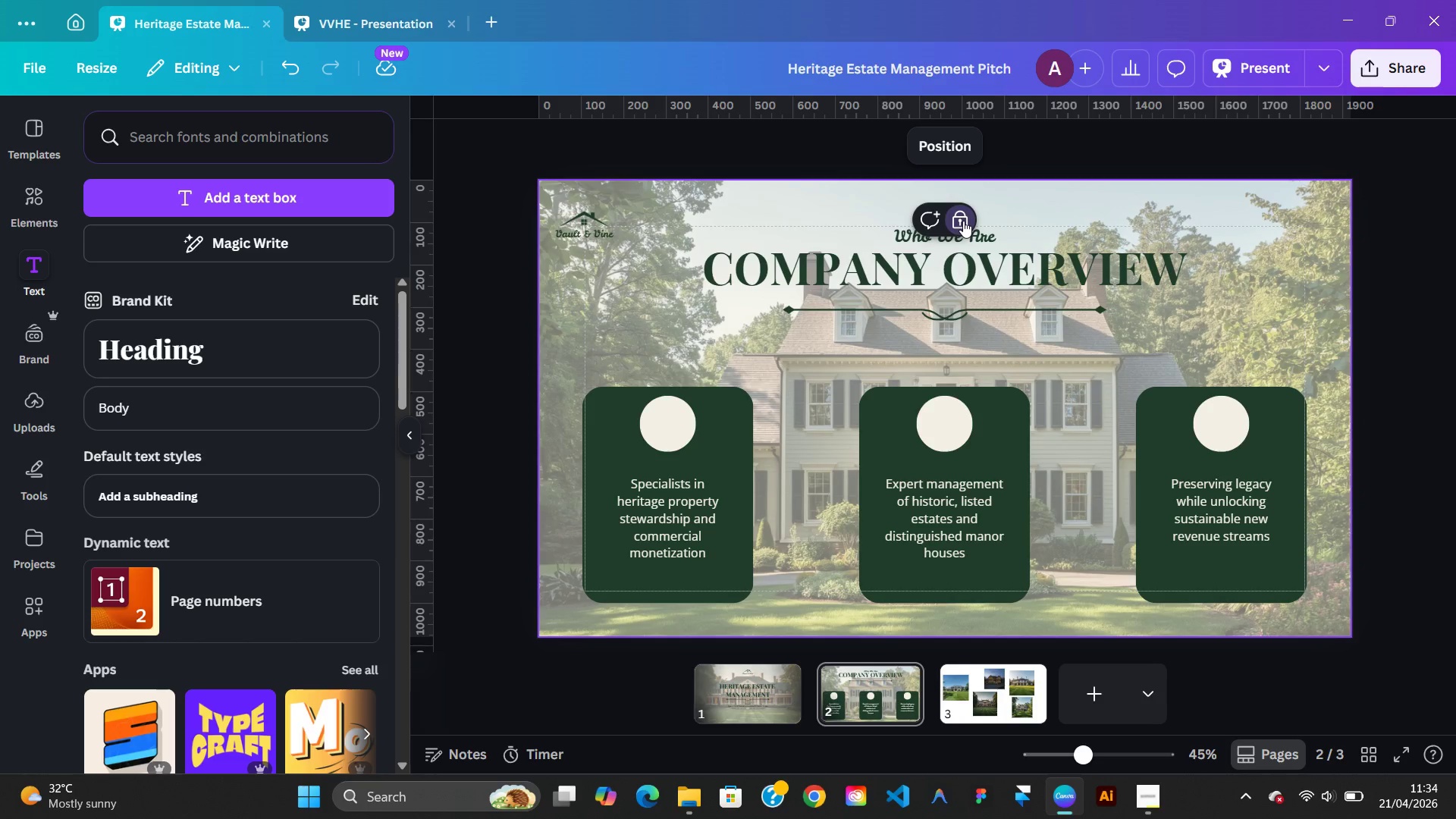 
left_click([963, 221])
 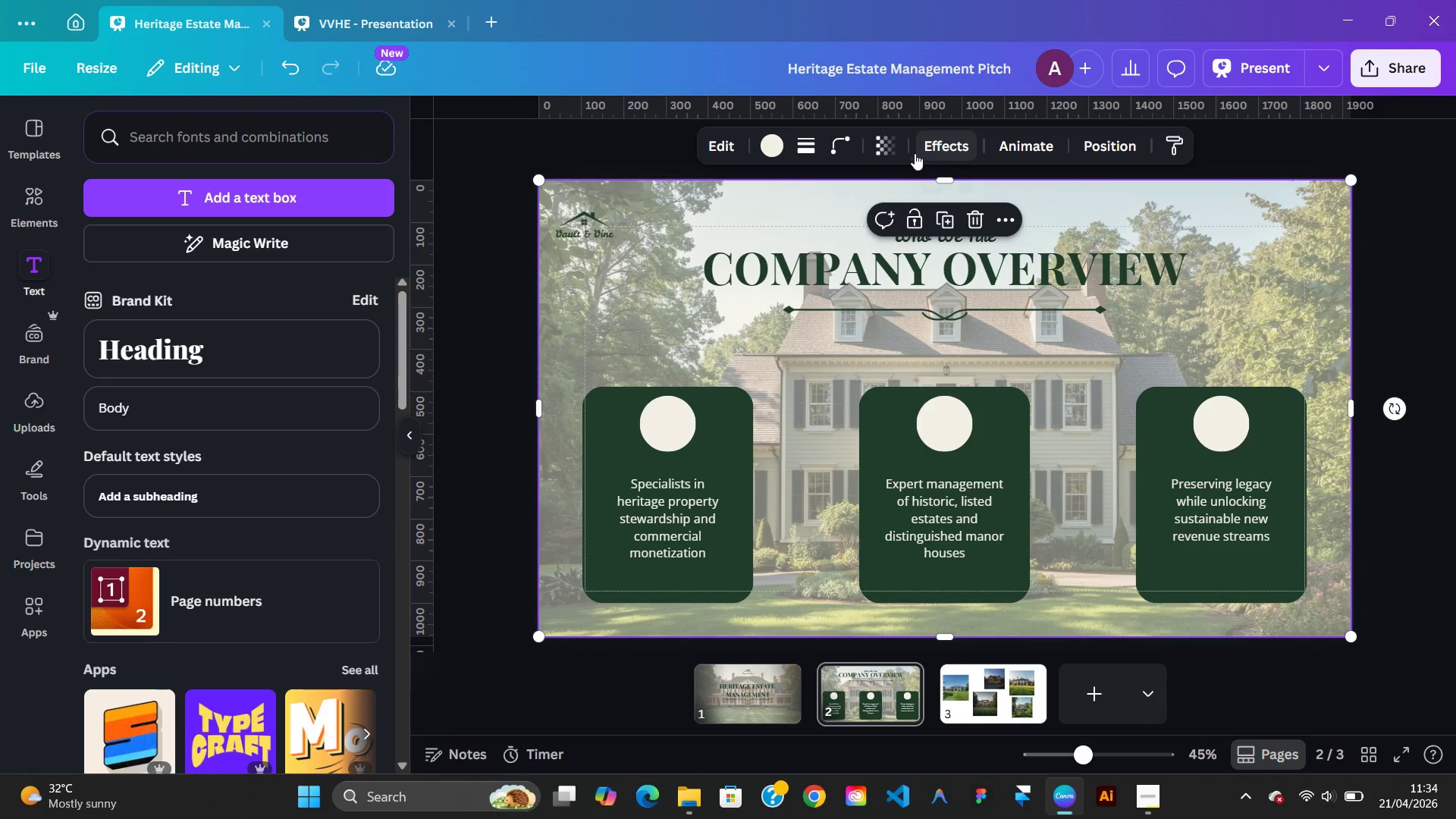 
left_click([890, 143])
 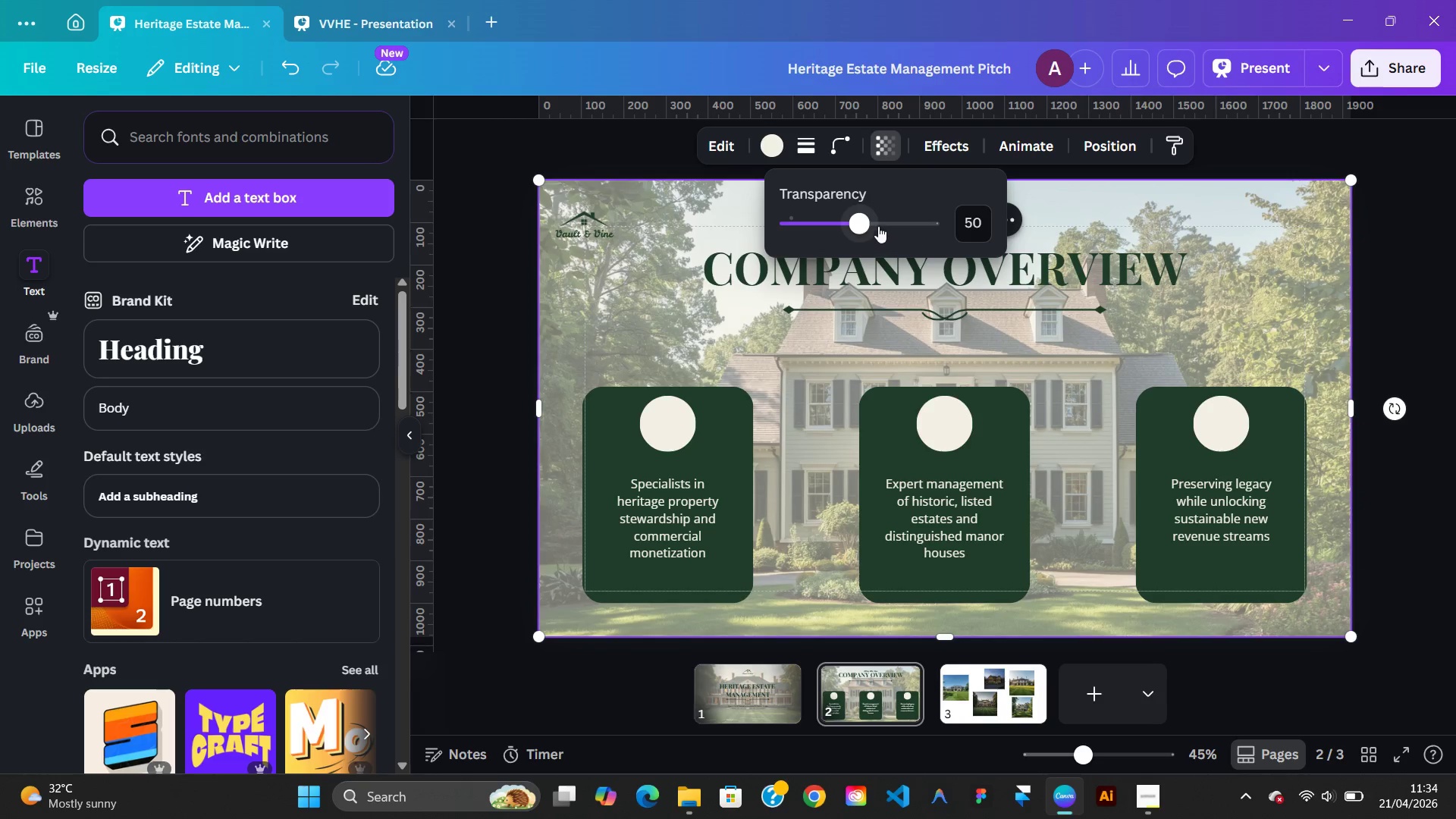 
left_click_drag(start_coordinate=[857, 224], to_coordinate=[831, 228])
 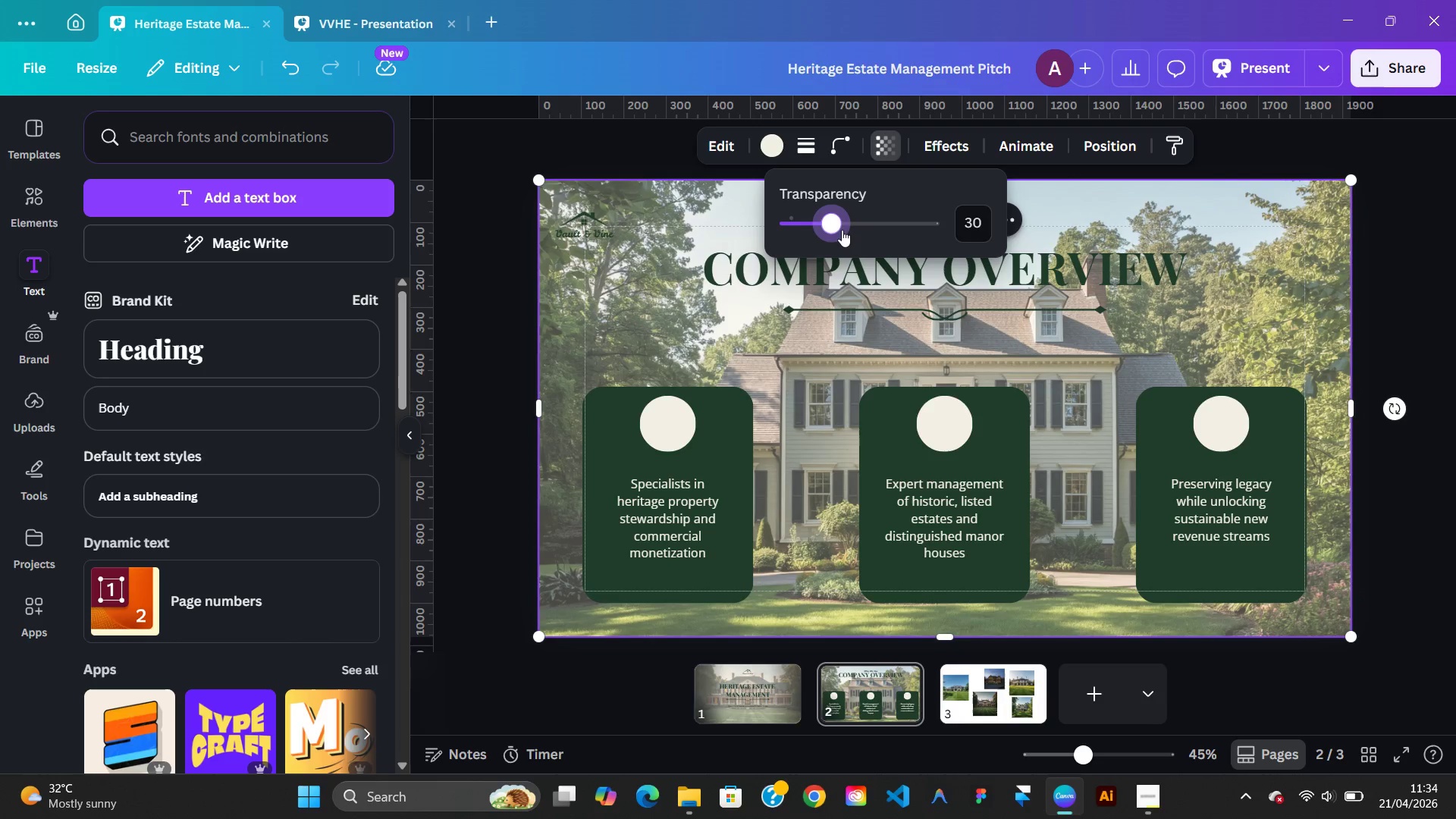 
left_click_drag(start_coordinate=[838, 226], to_coordinate=[861, 228])
 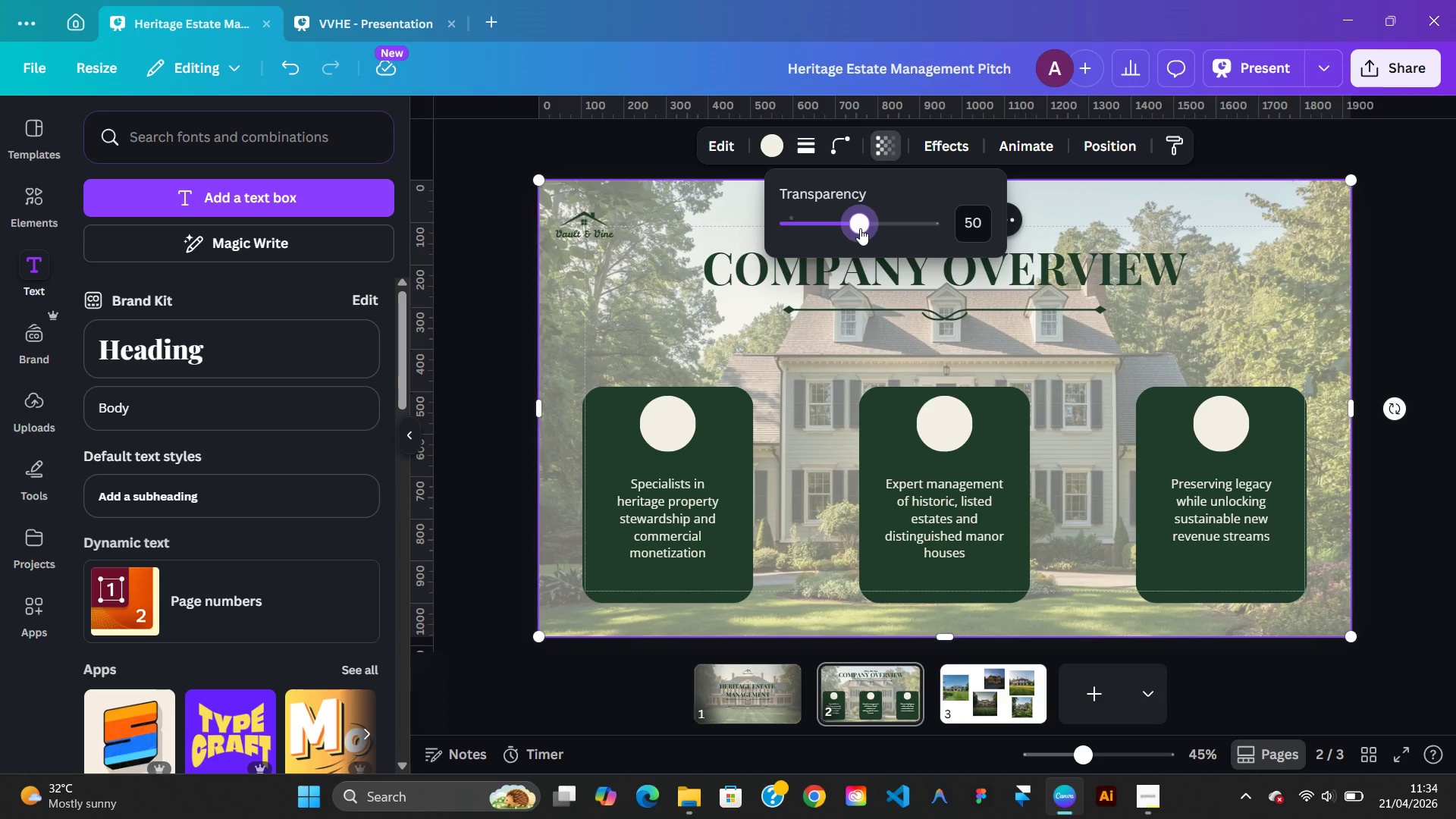 
left_click([1080, 374])
 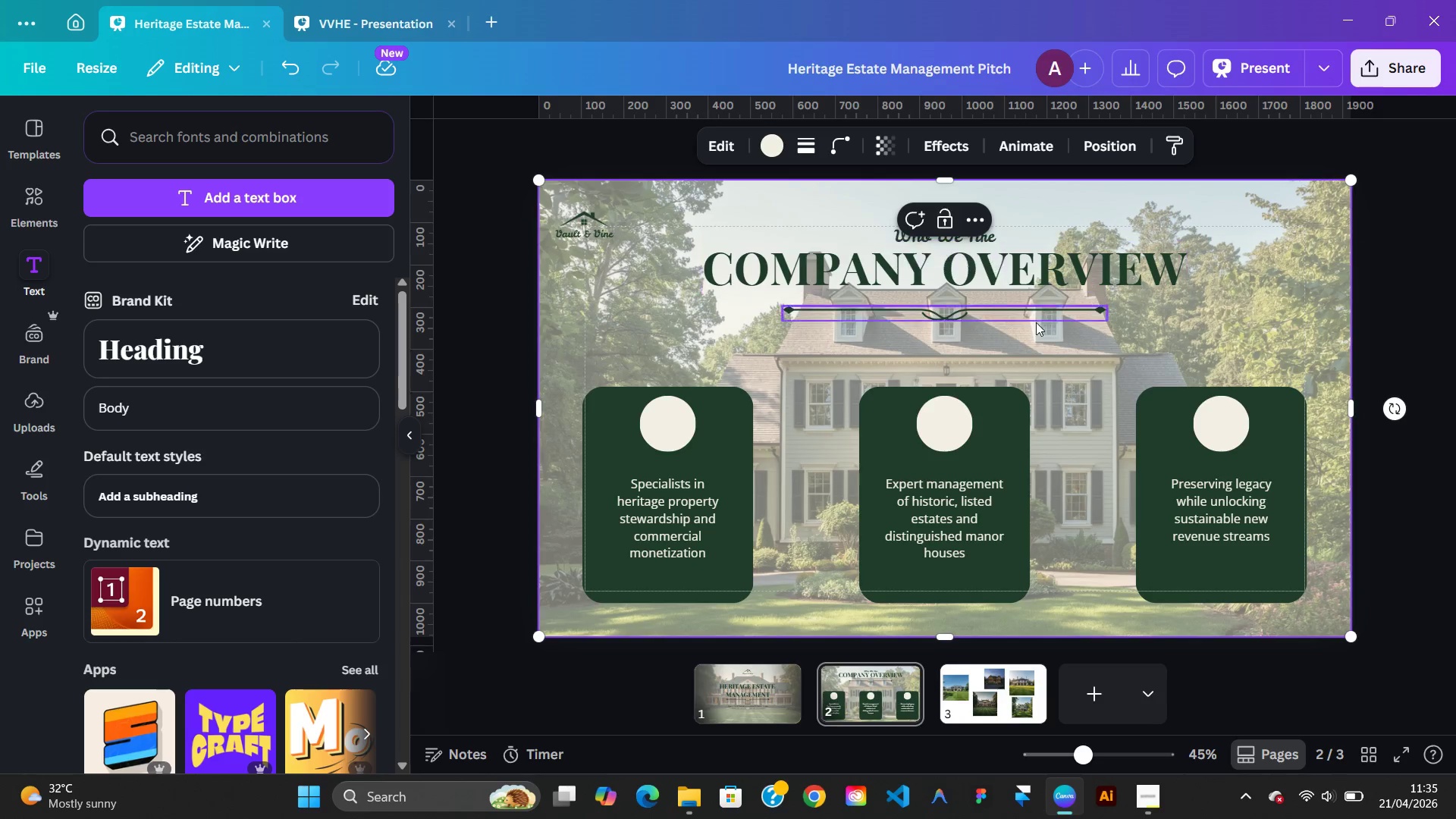 
left_click([1053, 356])
 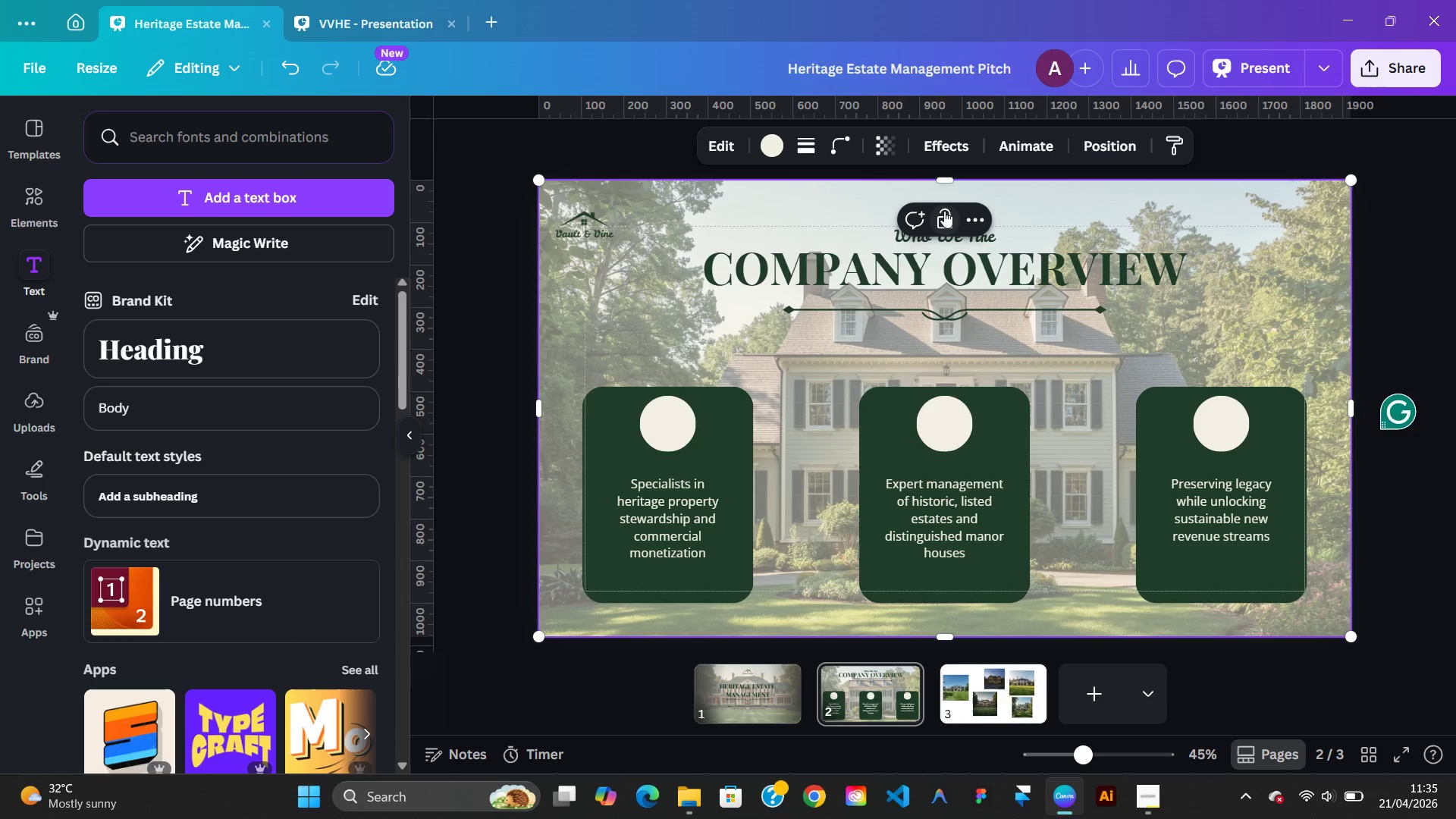 
left_click([944, 215])
 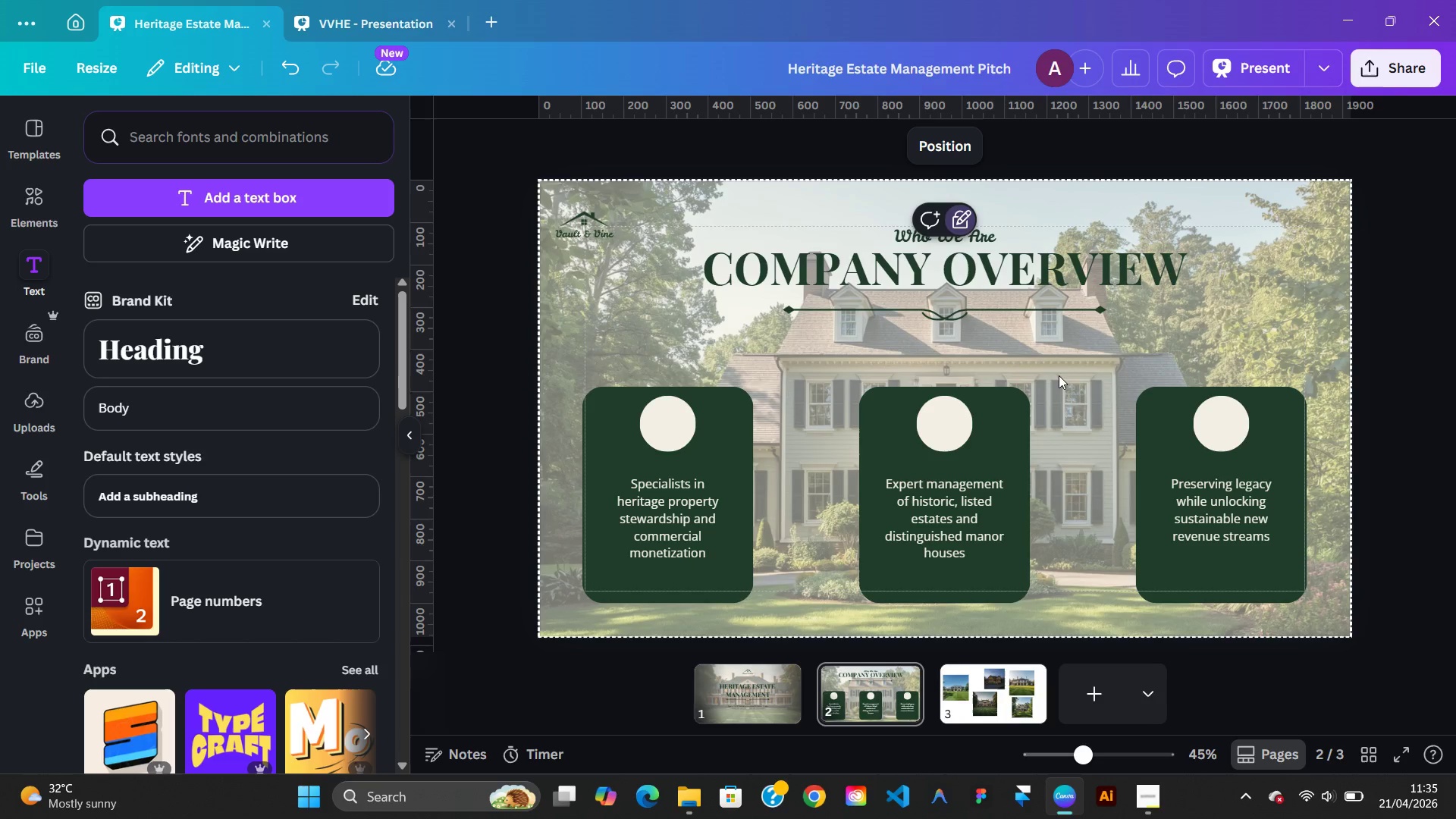 
left_click([1059, 376])
 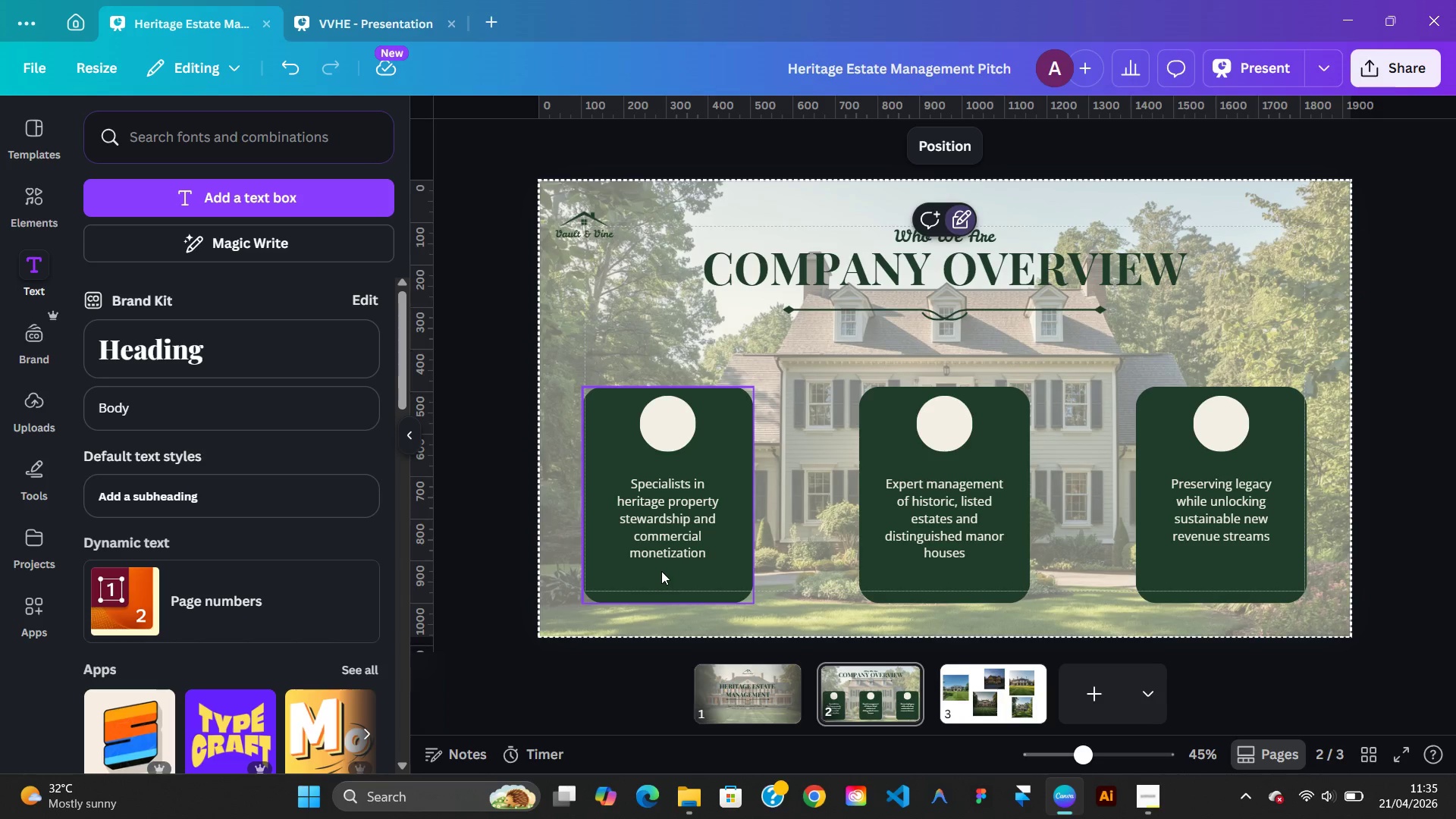 
wait(9.16)
 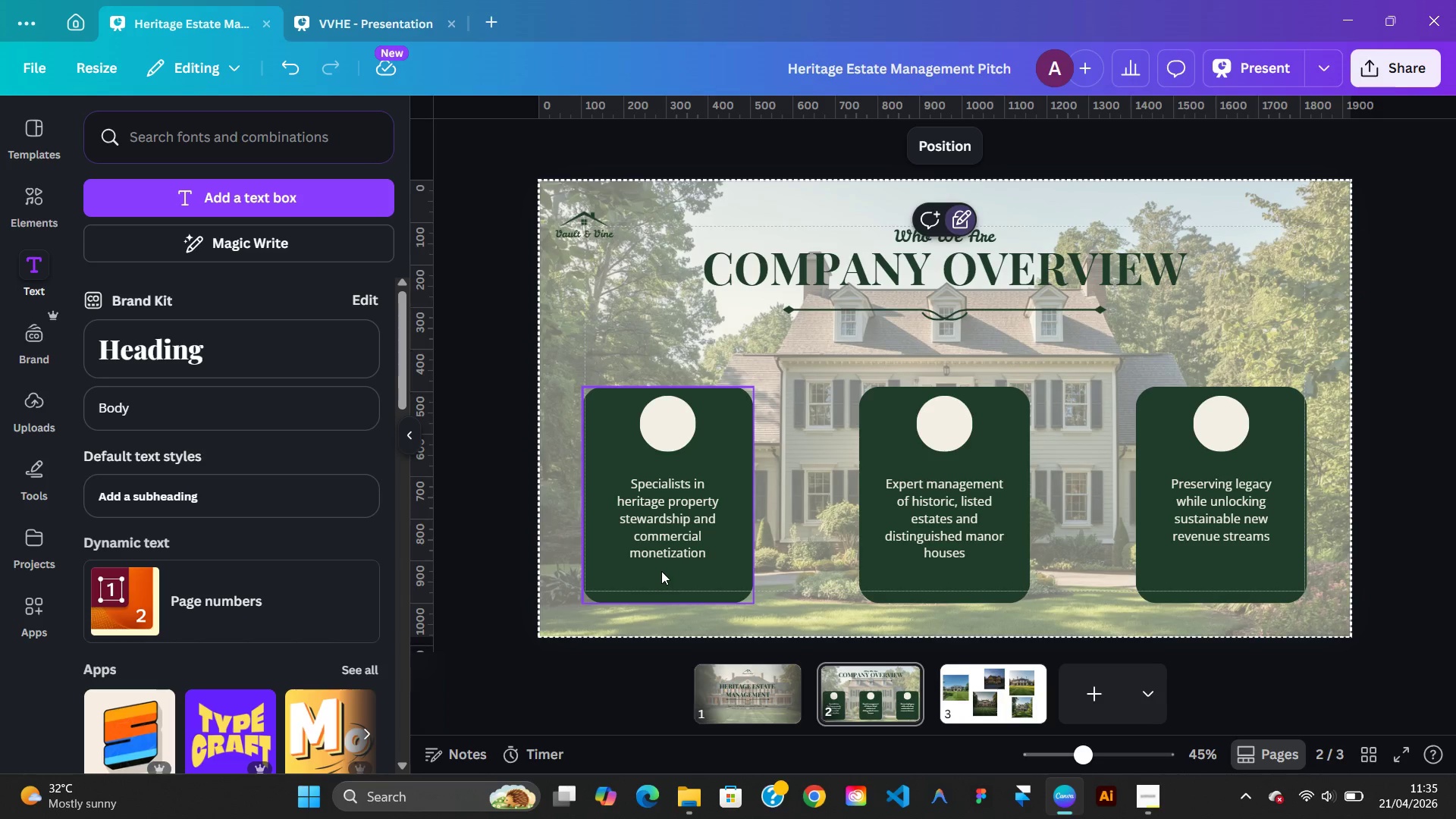 
left_click([730, 423])
 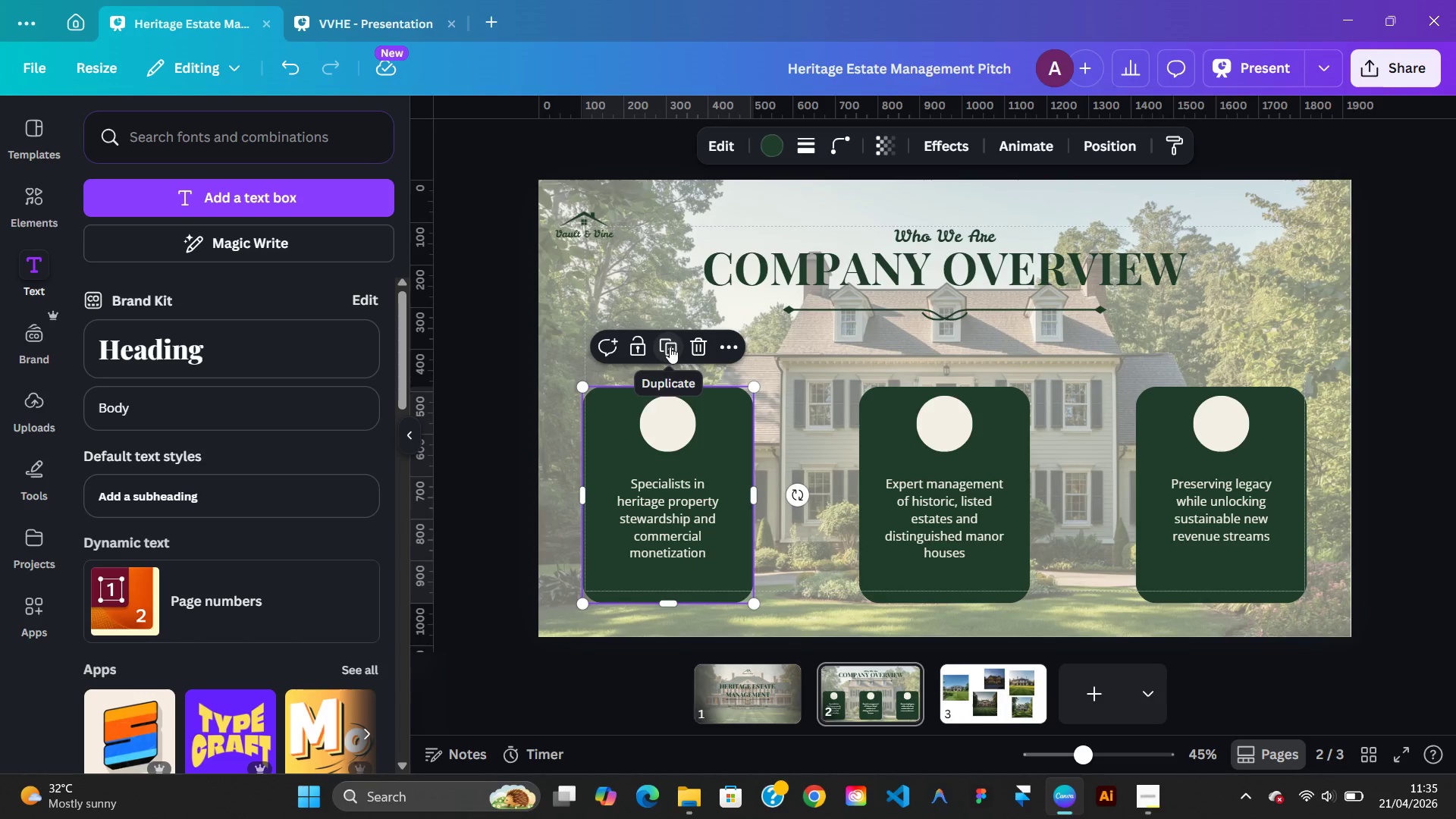 
left_click([670, 347])
 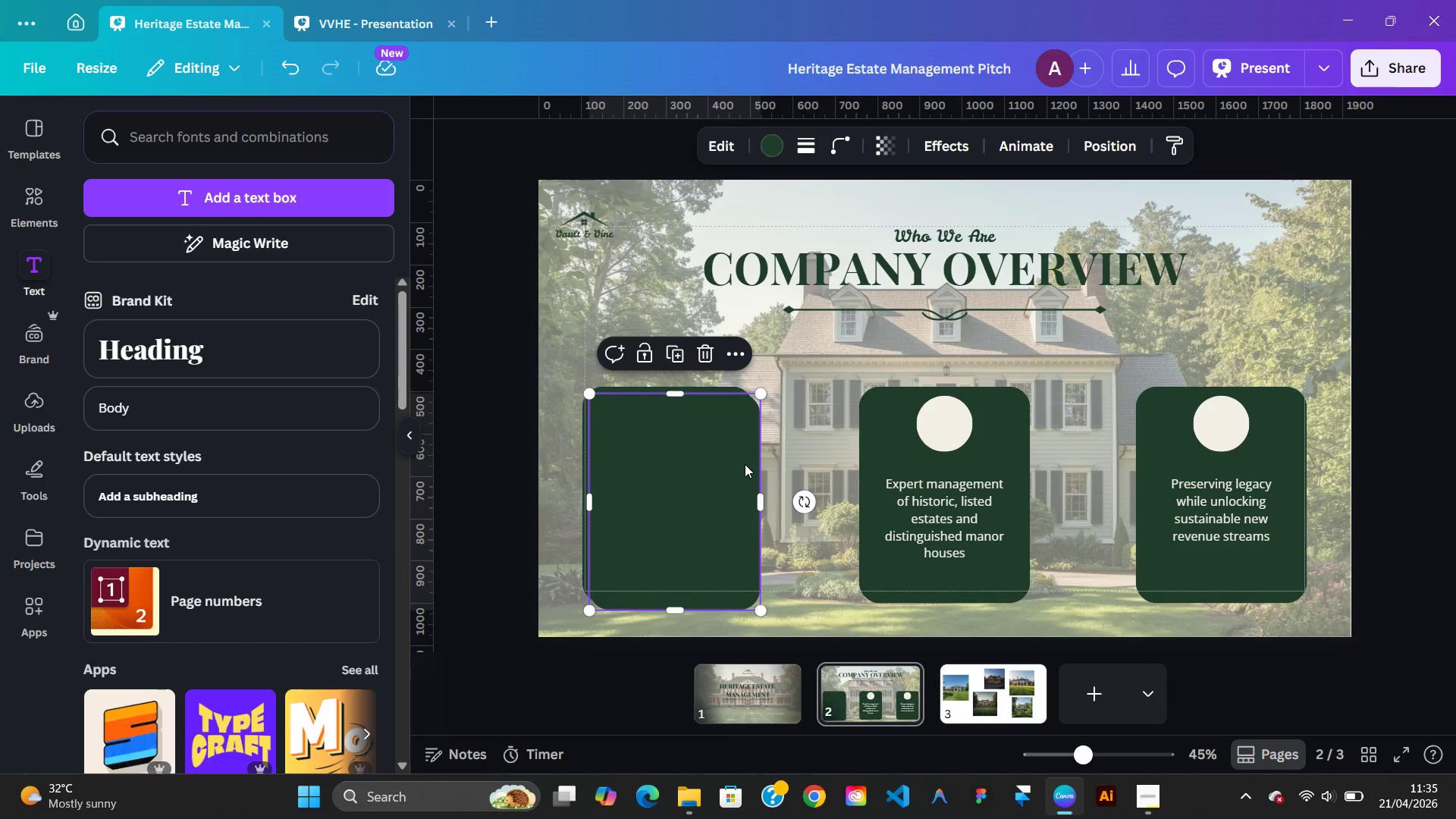 
left_click_drag(start_coordinate=[745, 464], to_coordinate=[814, 459])
 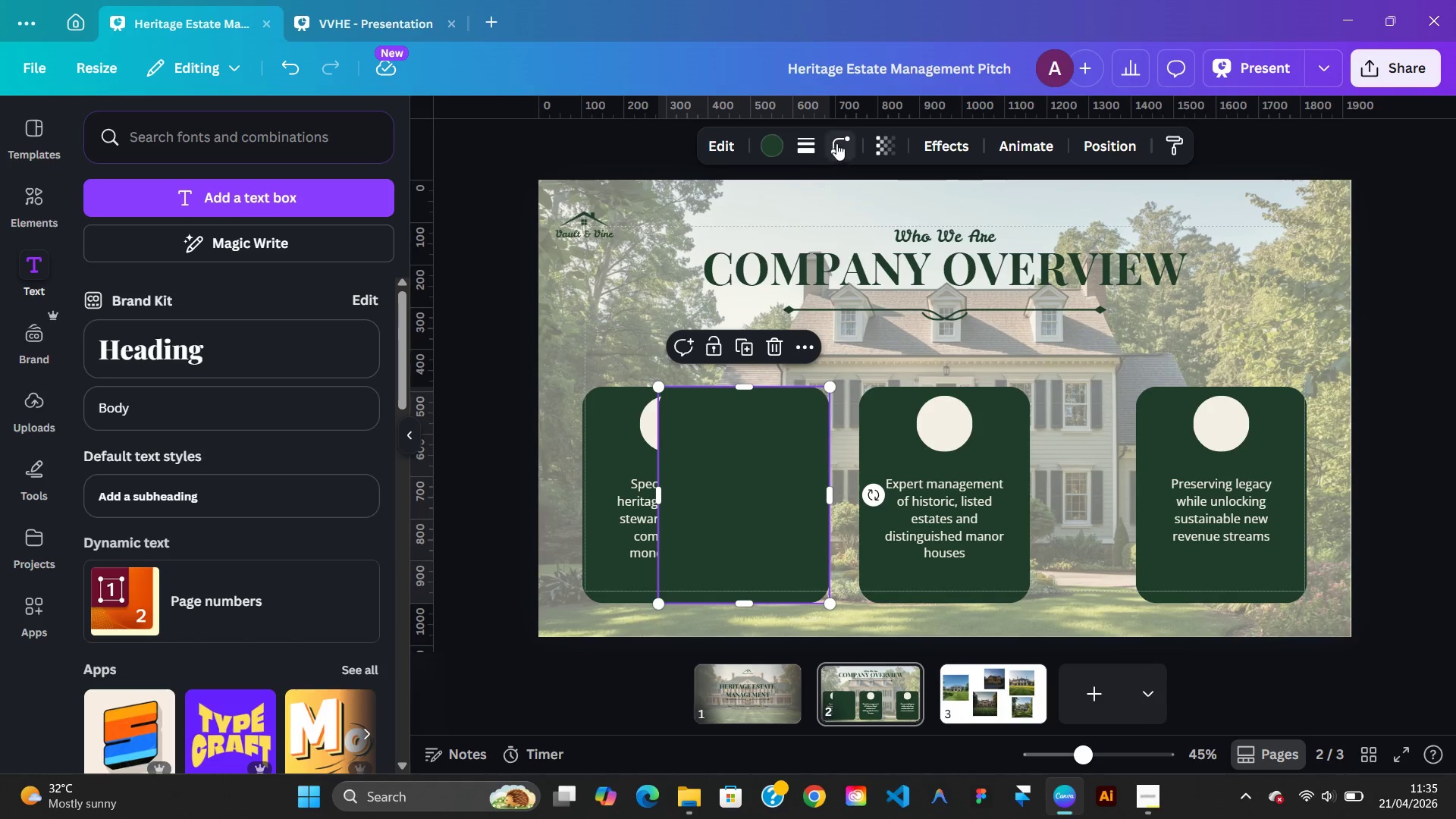 
left_click([836, 143])
 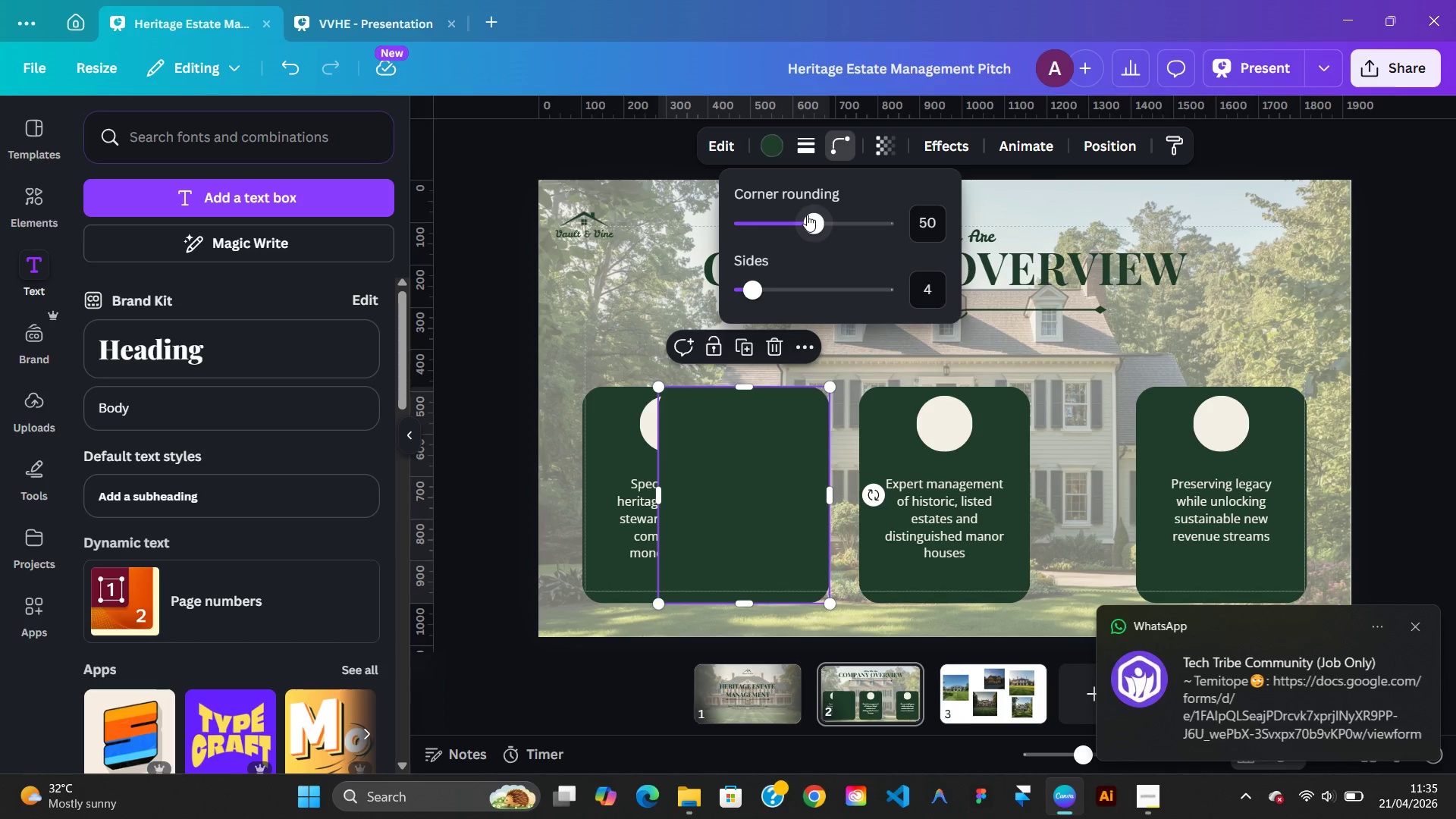 
left_click([776, 152])
 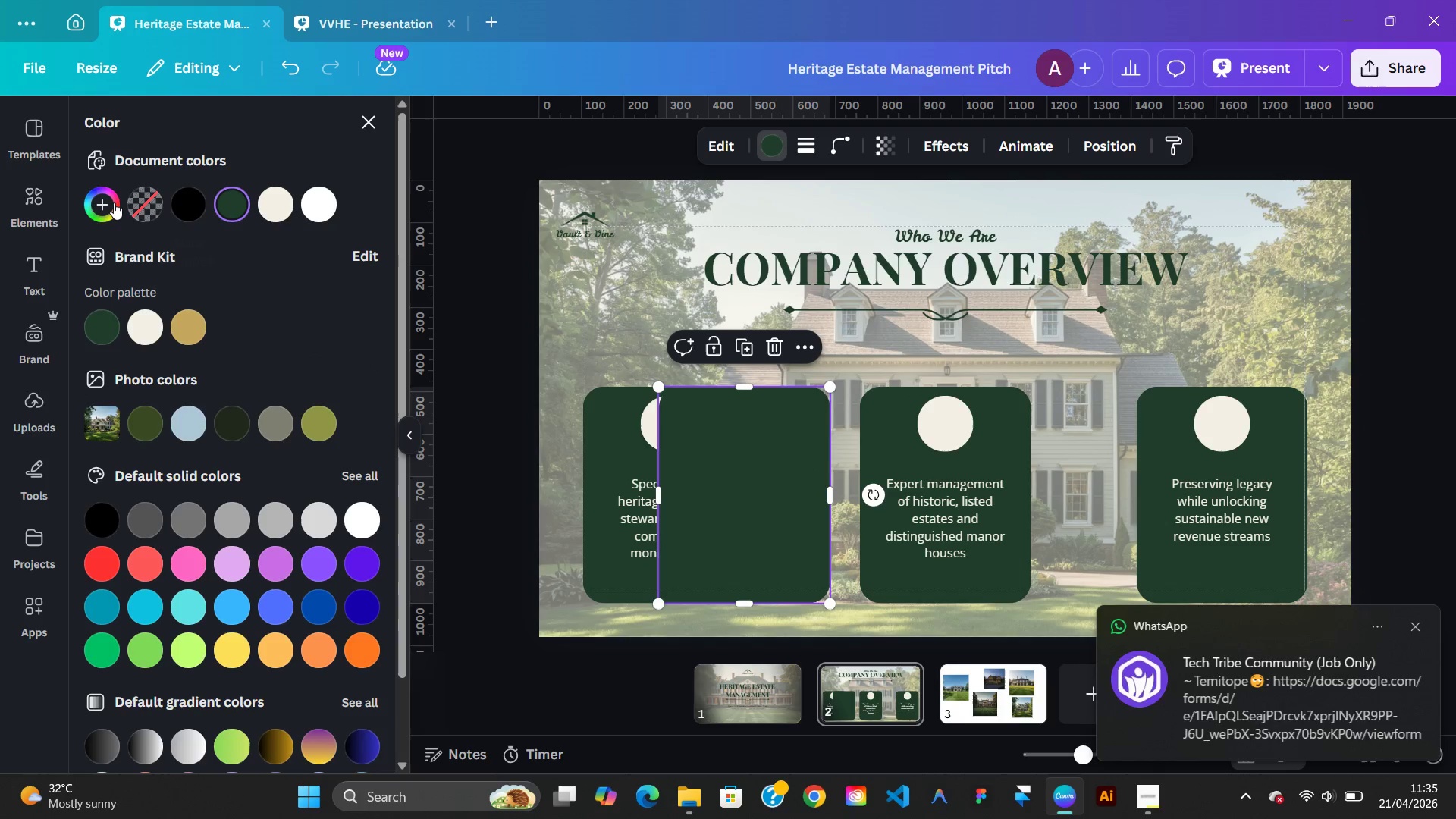 
left_click([108, 204])
 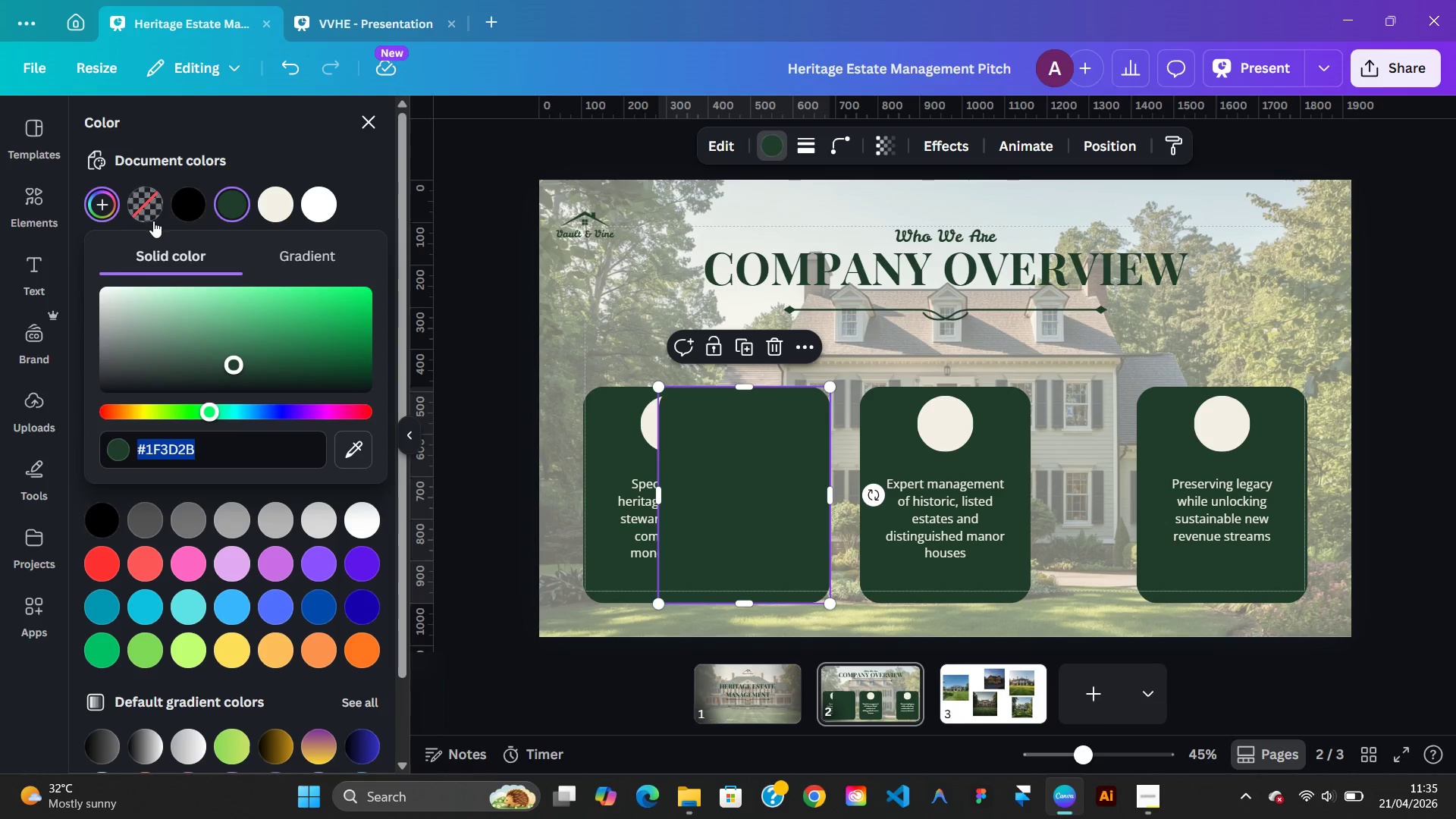 
left_click([148, 212])
 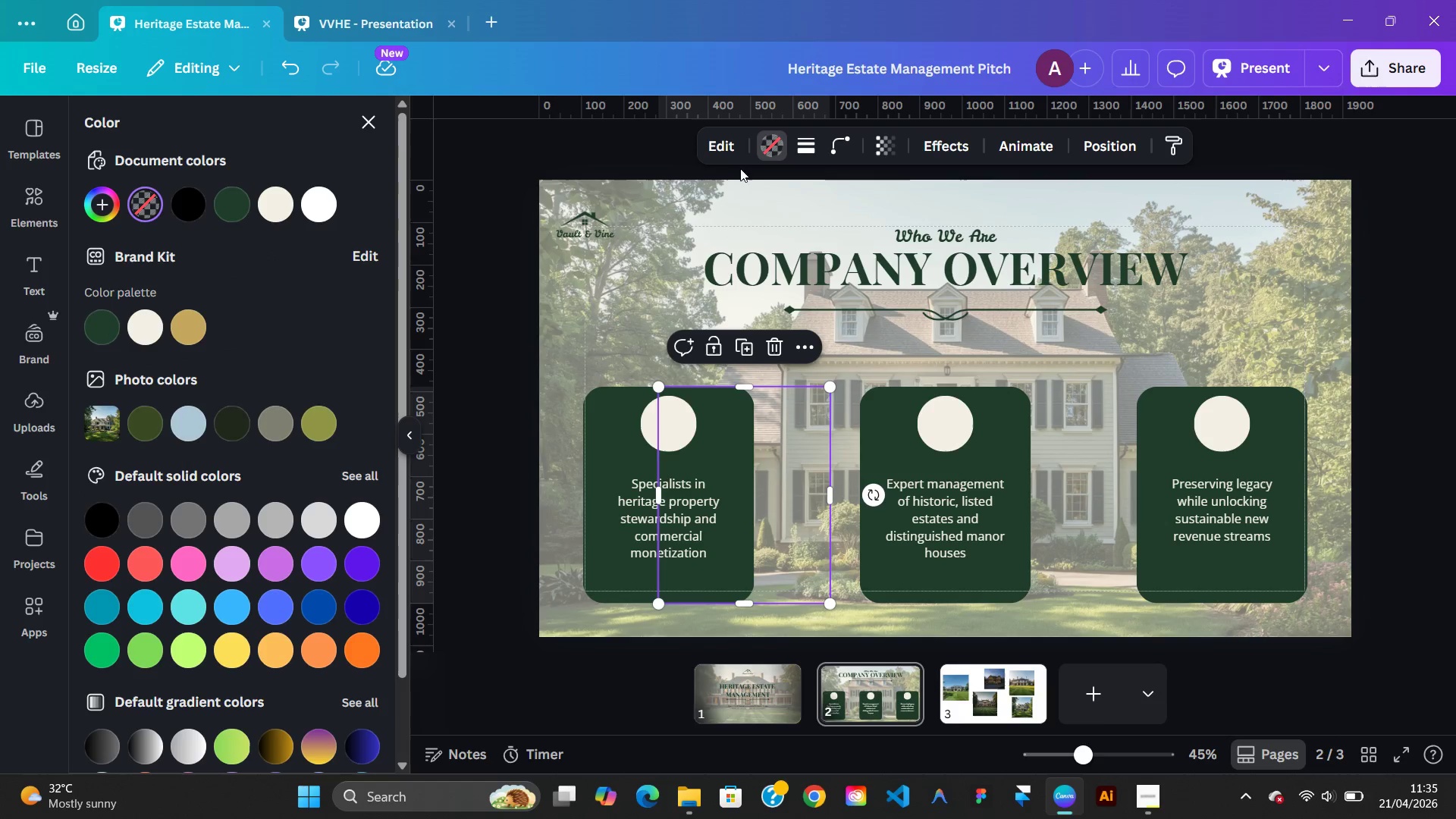 
mouse_move([845, 147])
 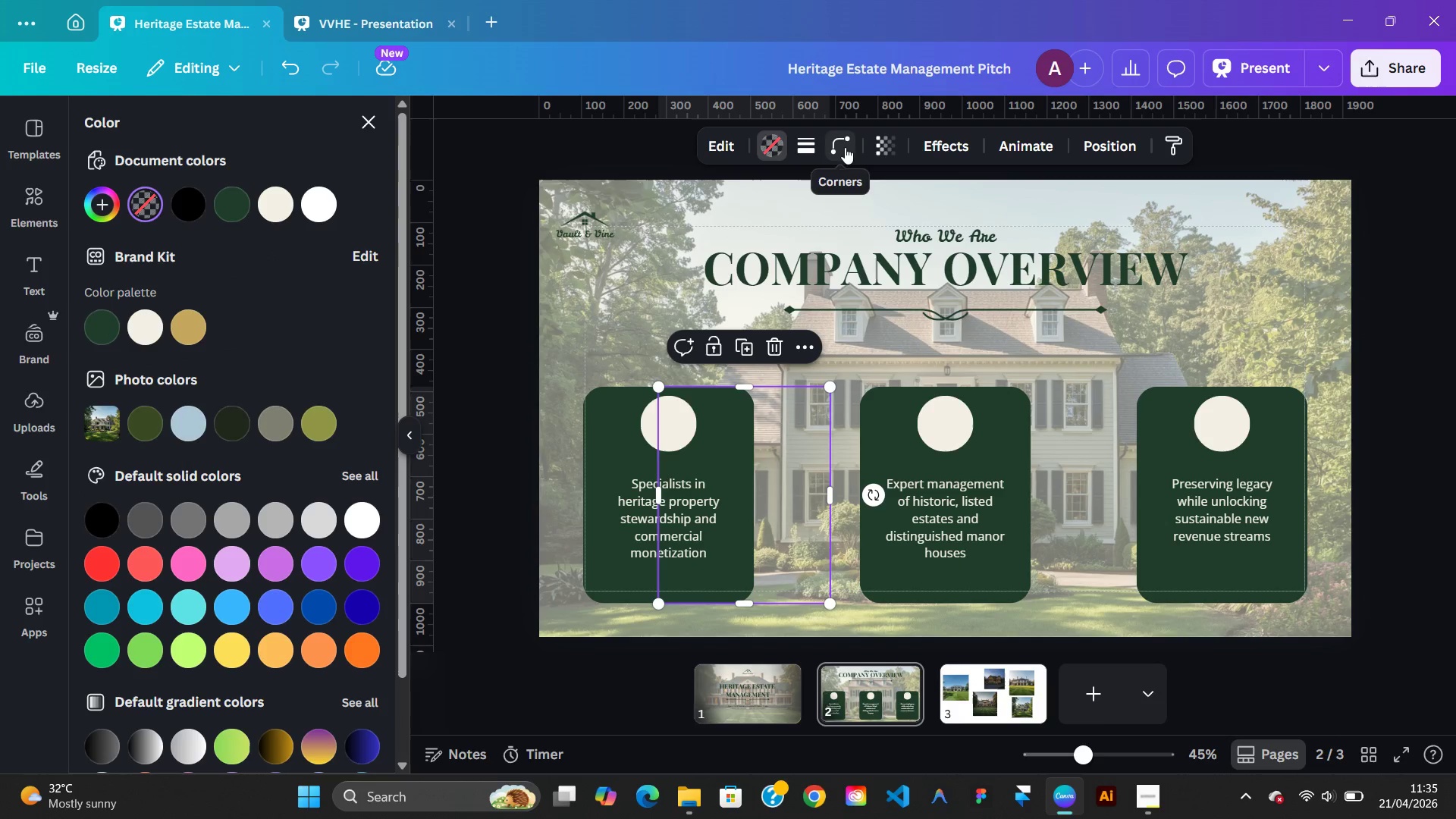 
left_click([845, 147])
 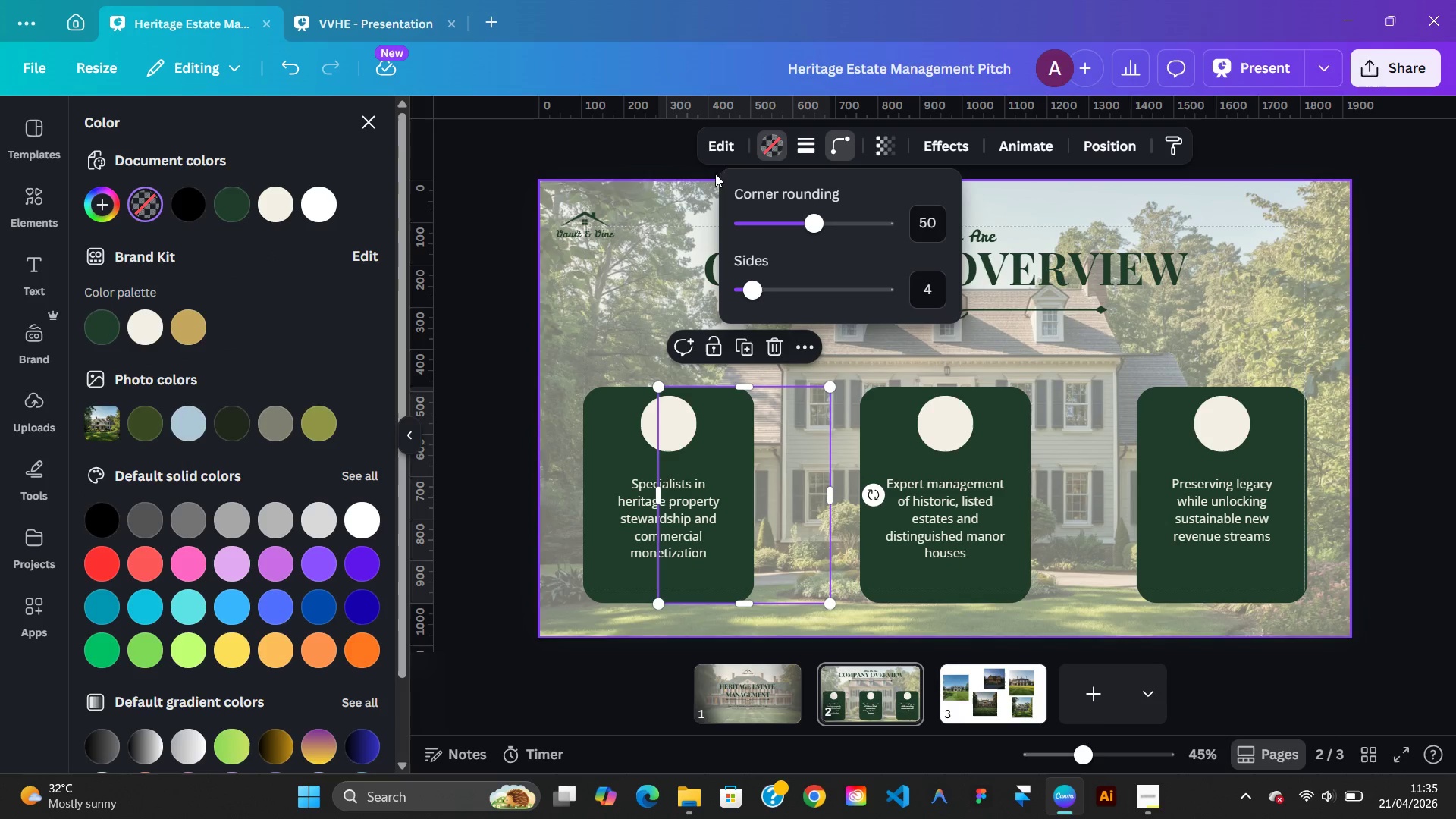 
wait(5.72)
 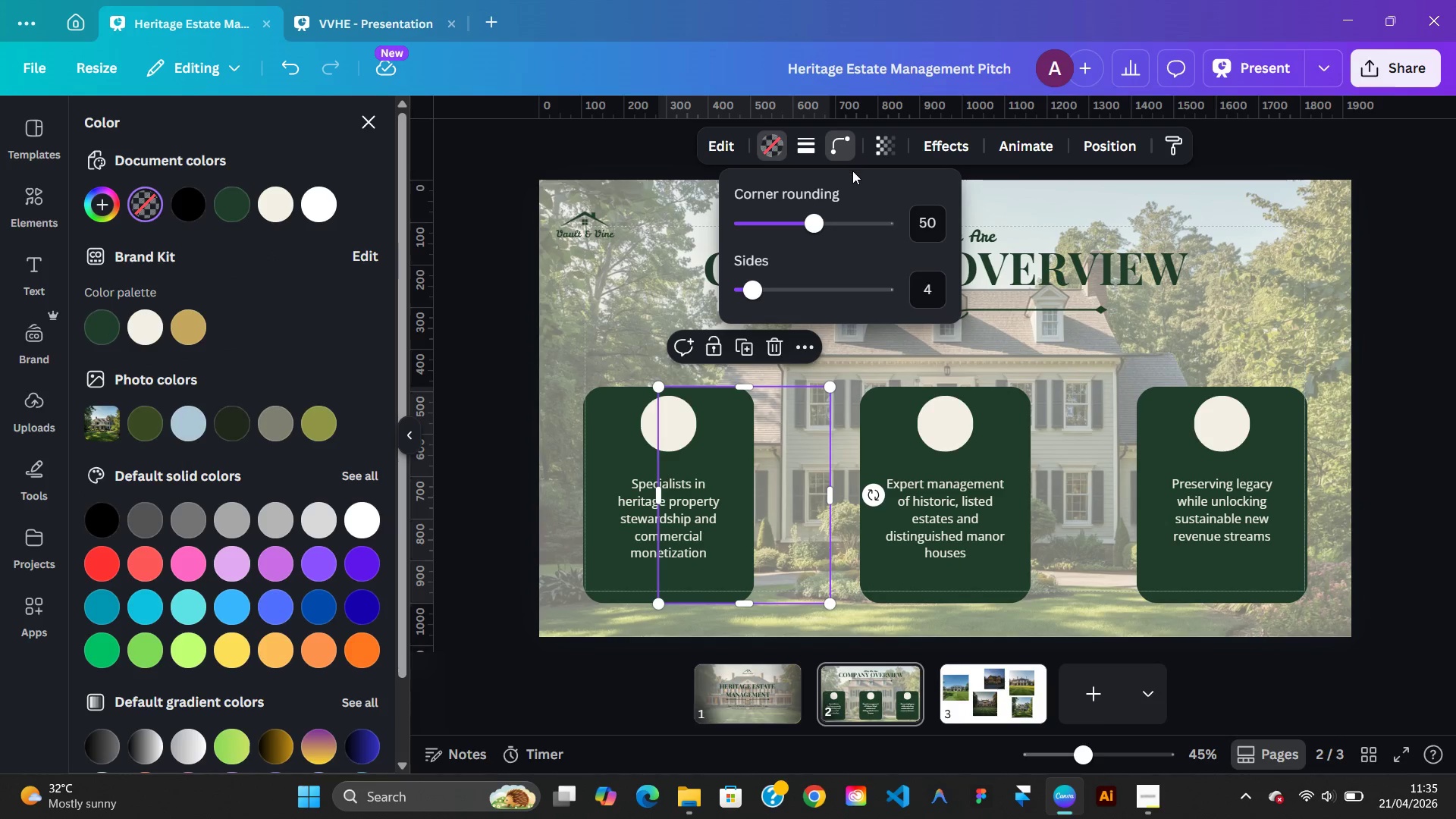 
left_click([1019, 190])
 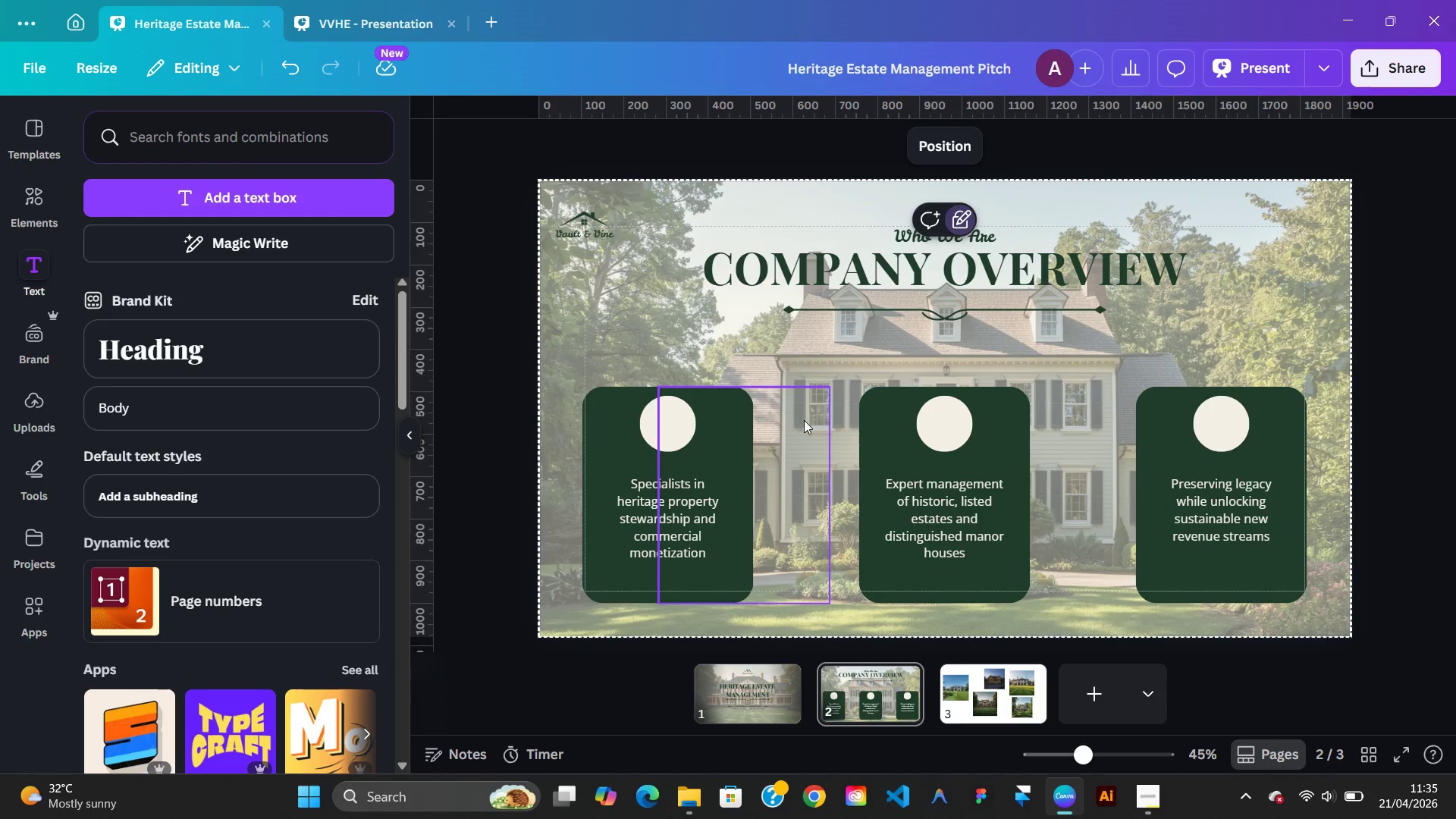 
left_click([795, 428])
 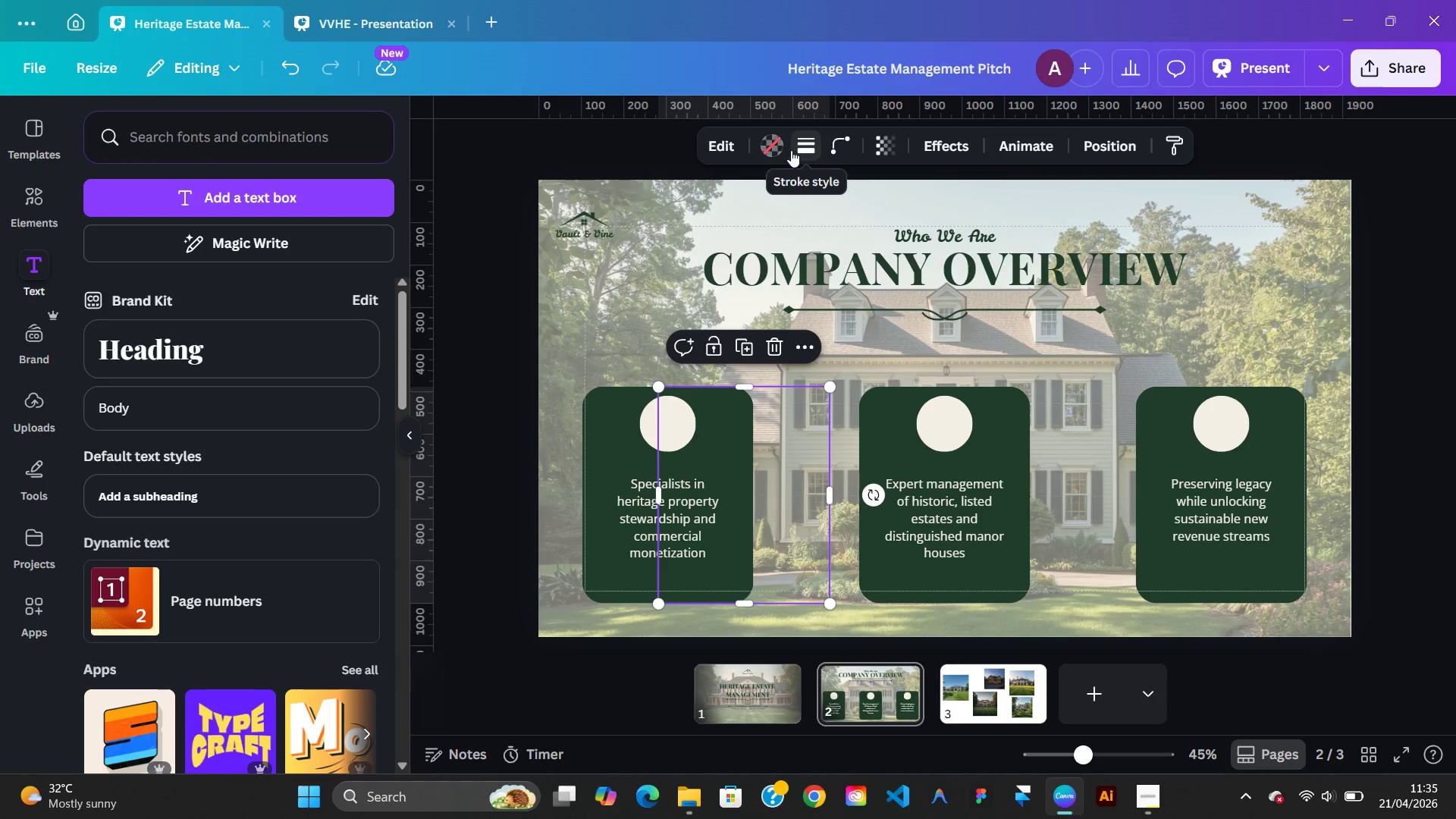 
left_click([776, 150])
 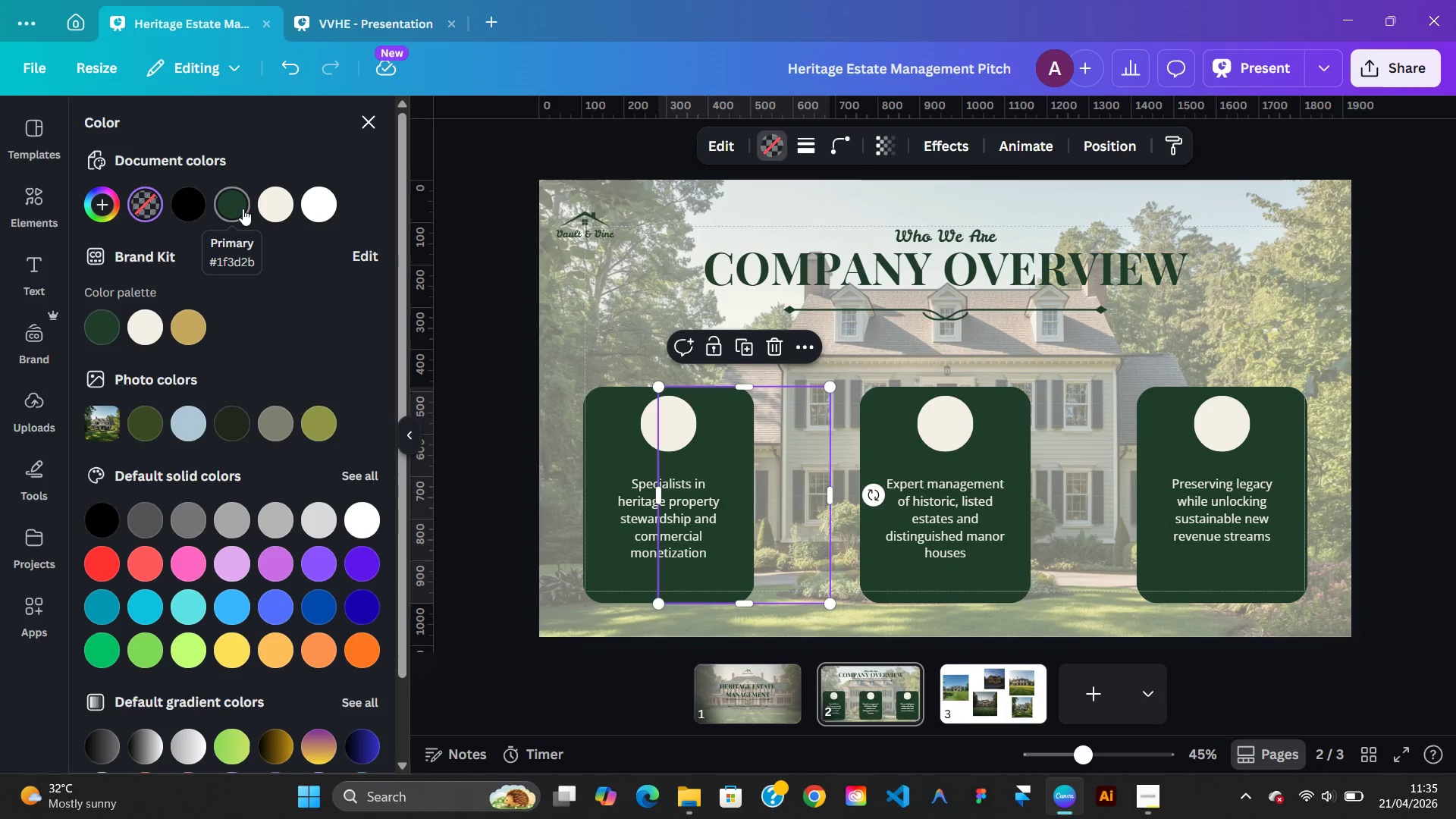 
left_click([243, 209])
 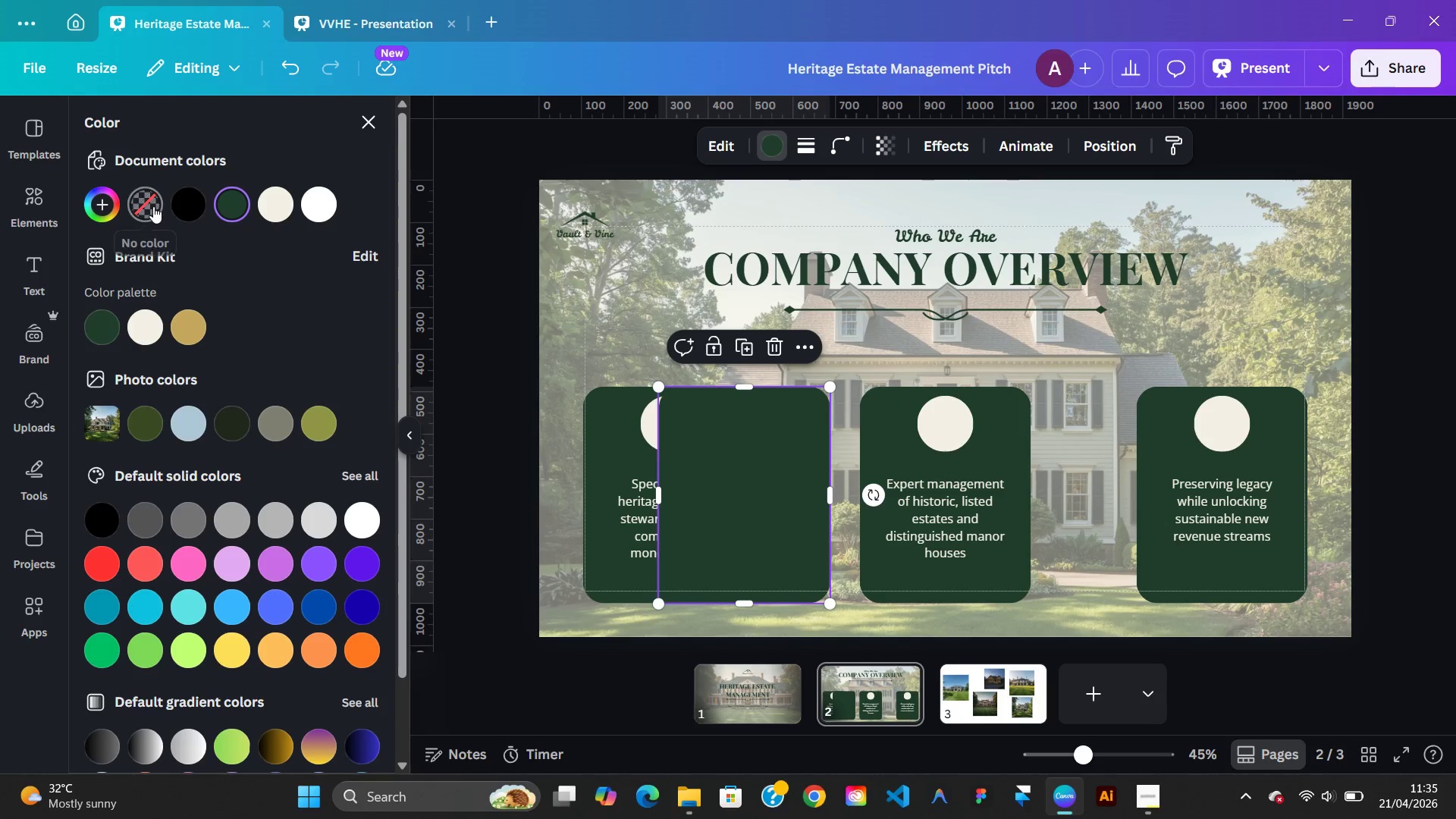 
wait(5.14)
 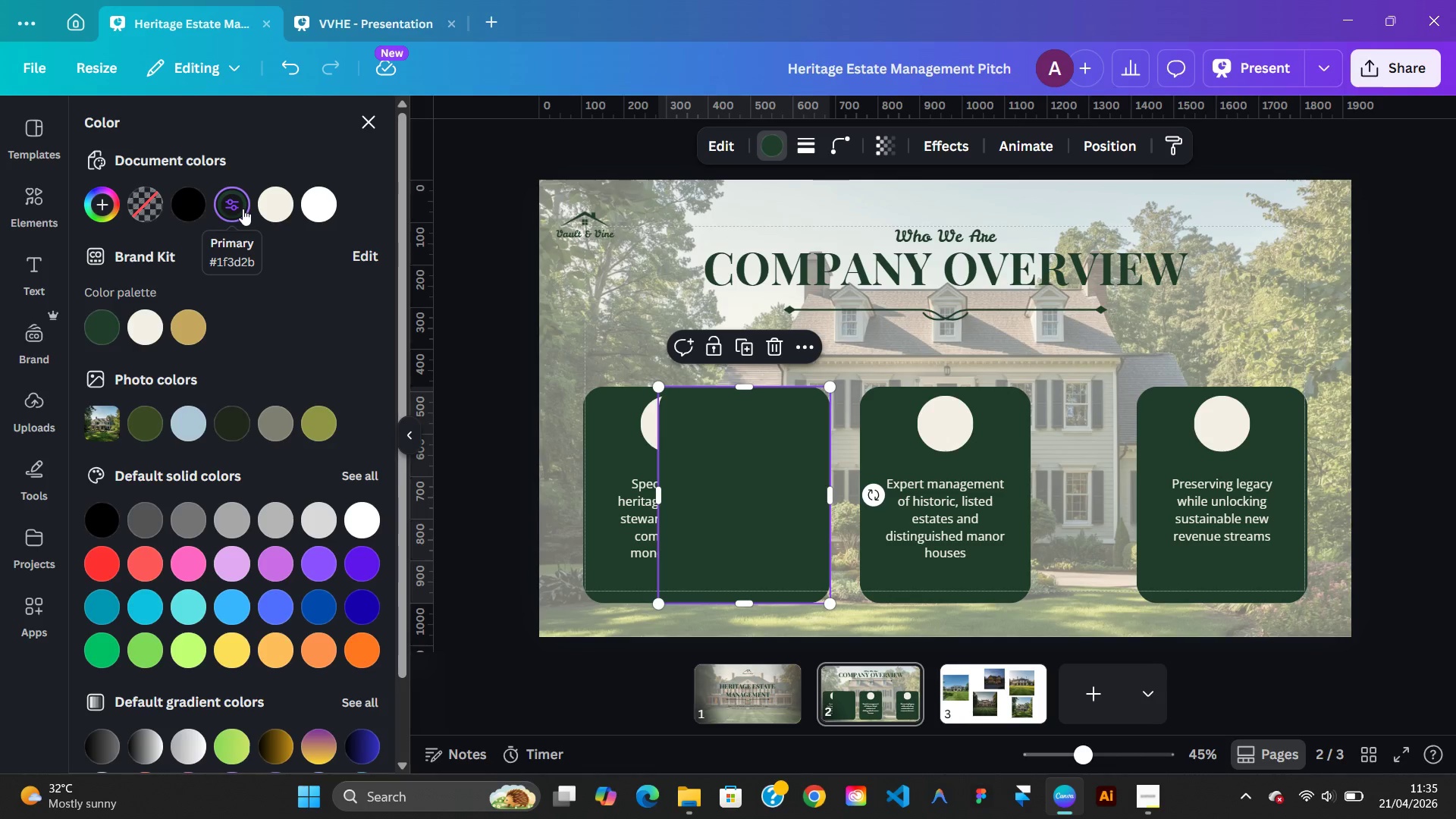 
left_click([153, 206])
 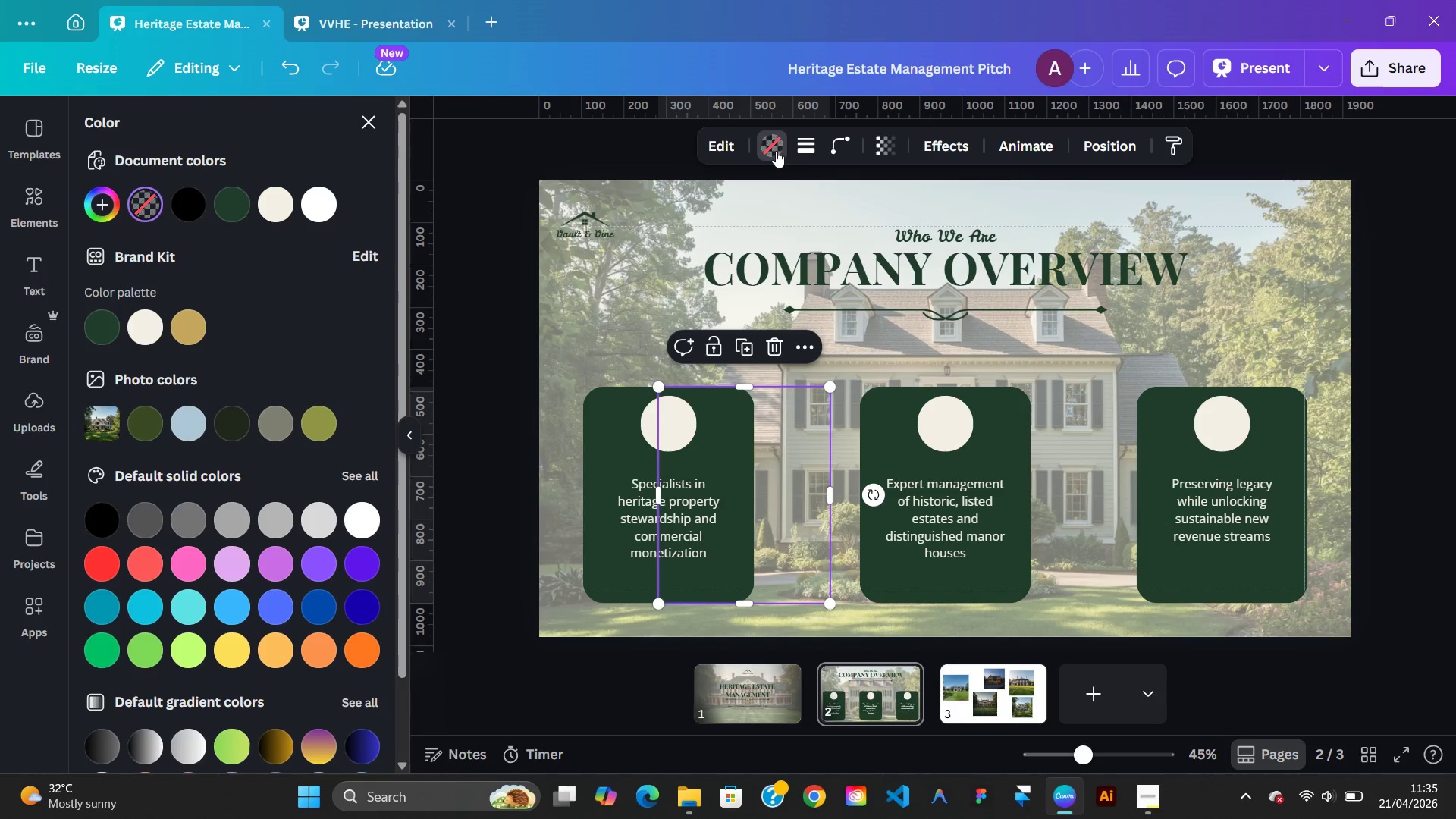 
wait(5.45)
 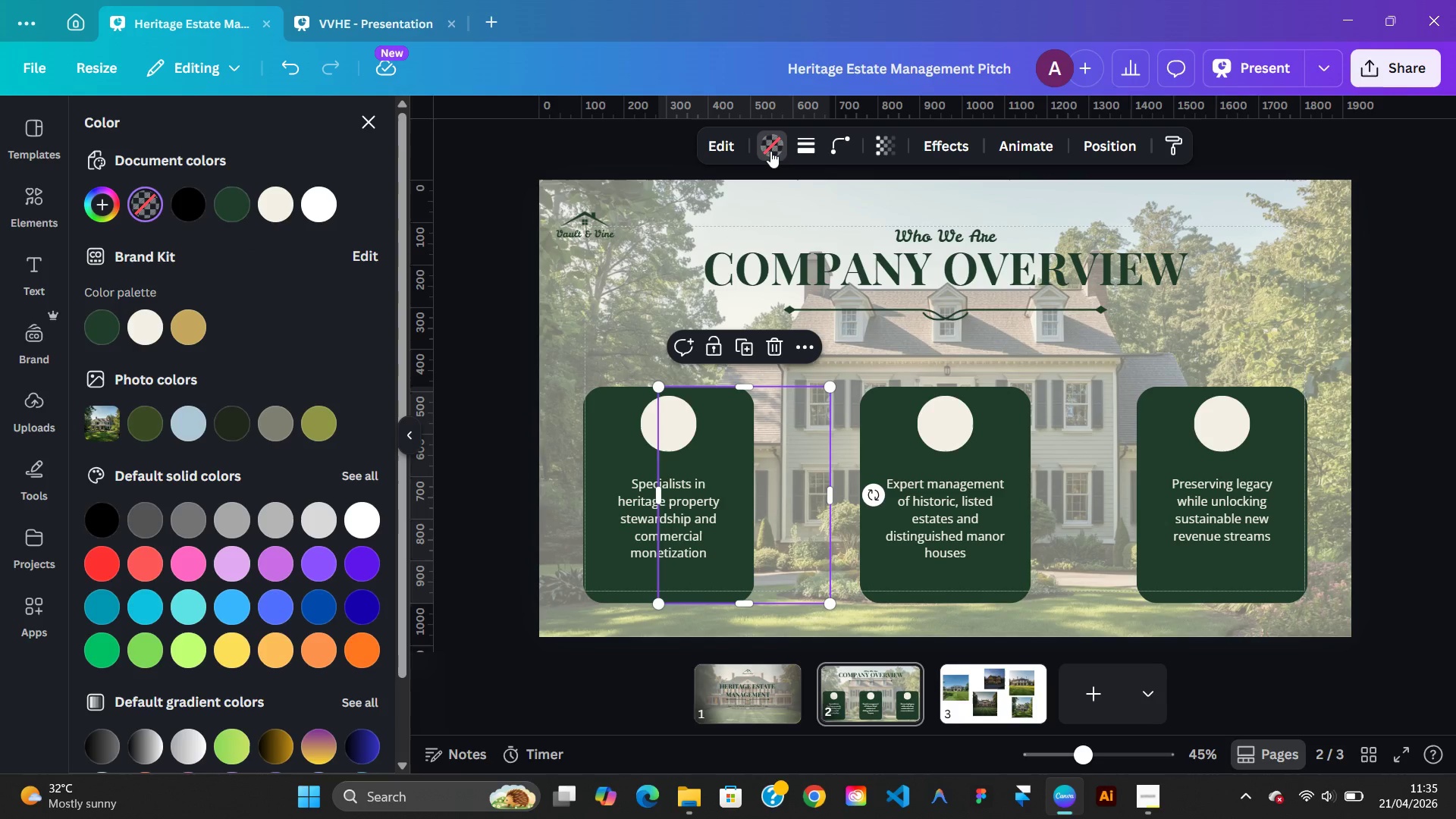 
double_click([821, 146])
 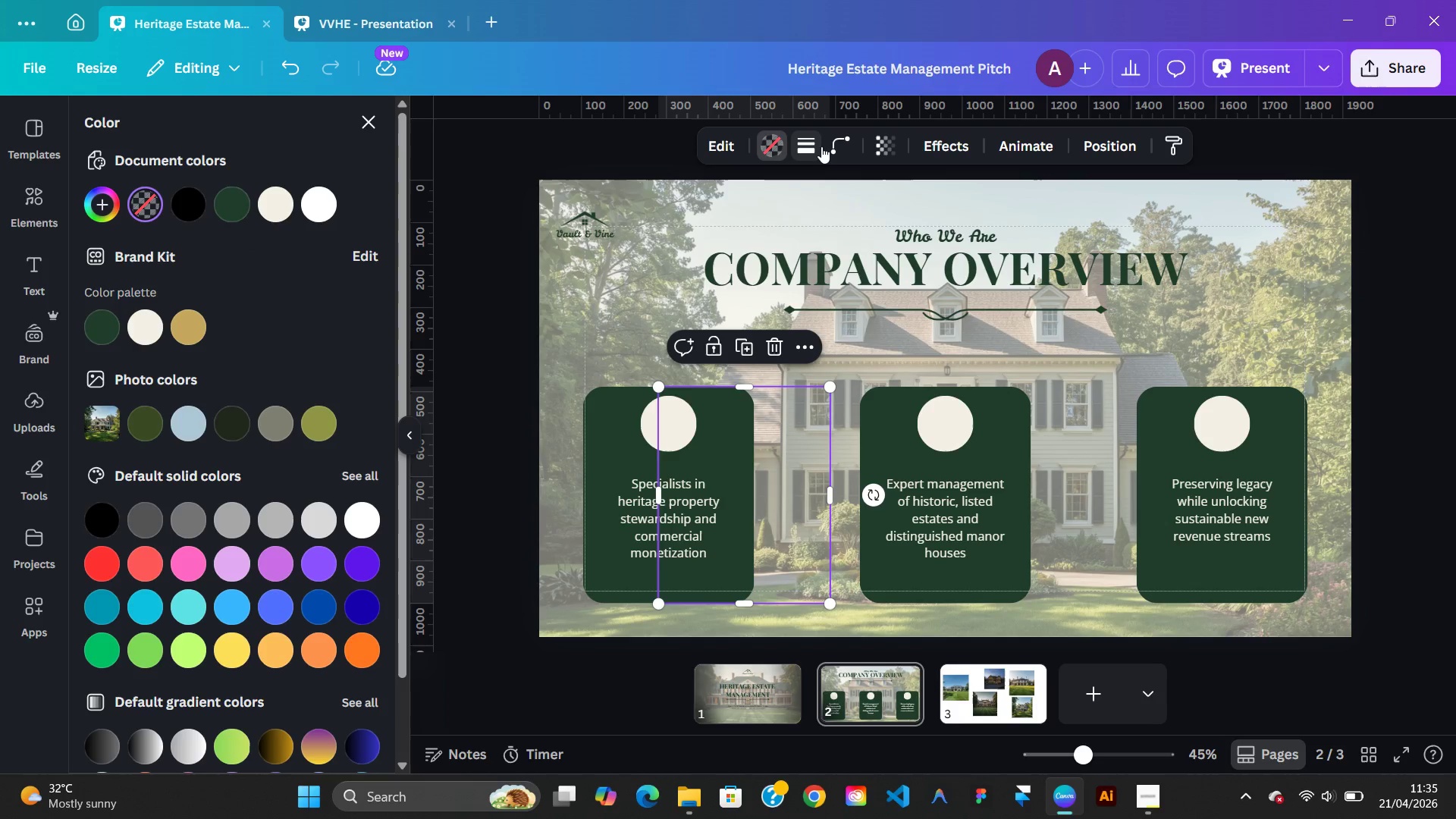 
left_click([821, 146])
 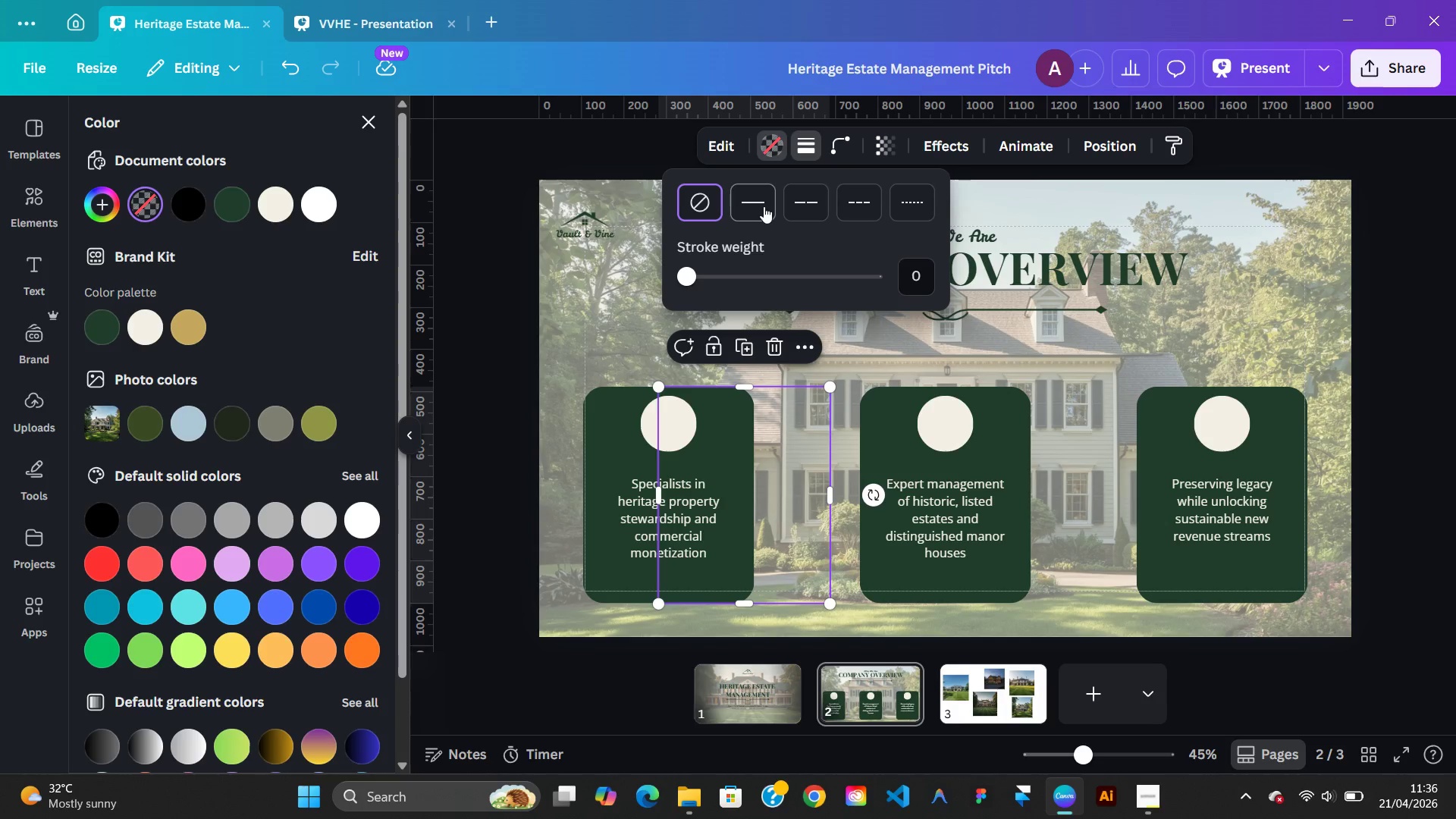 
left_click([764, 206])
 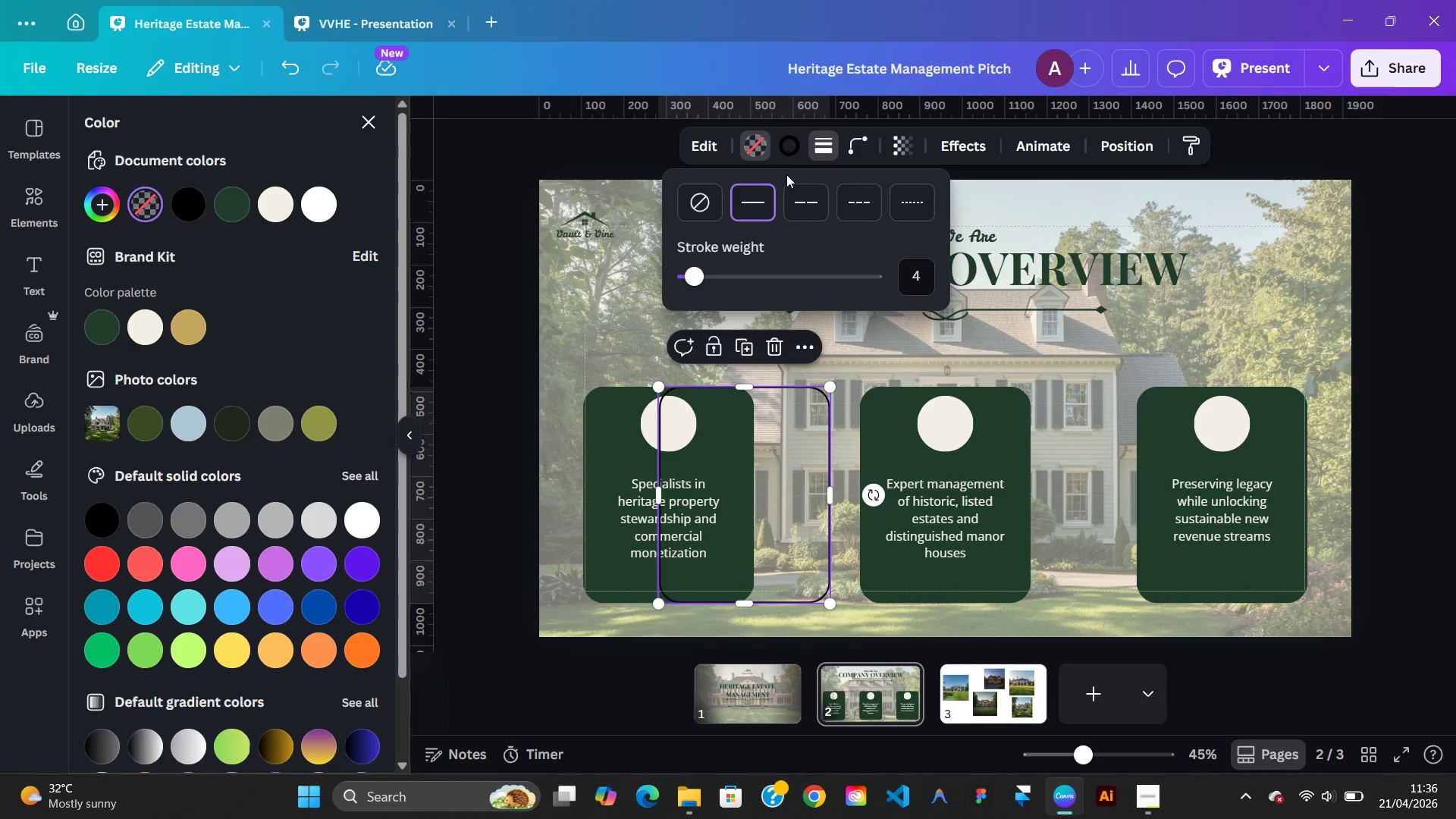 
left_click([787, 157])
 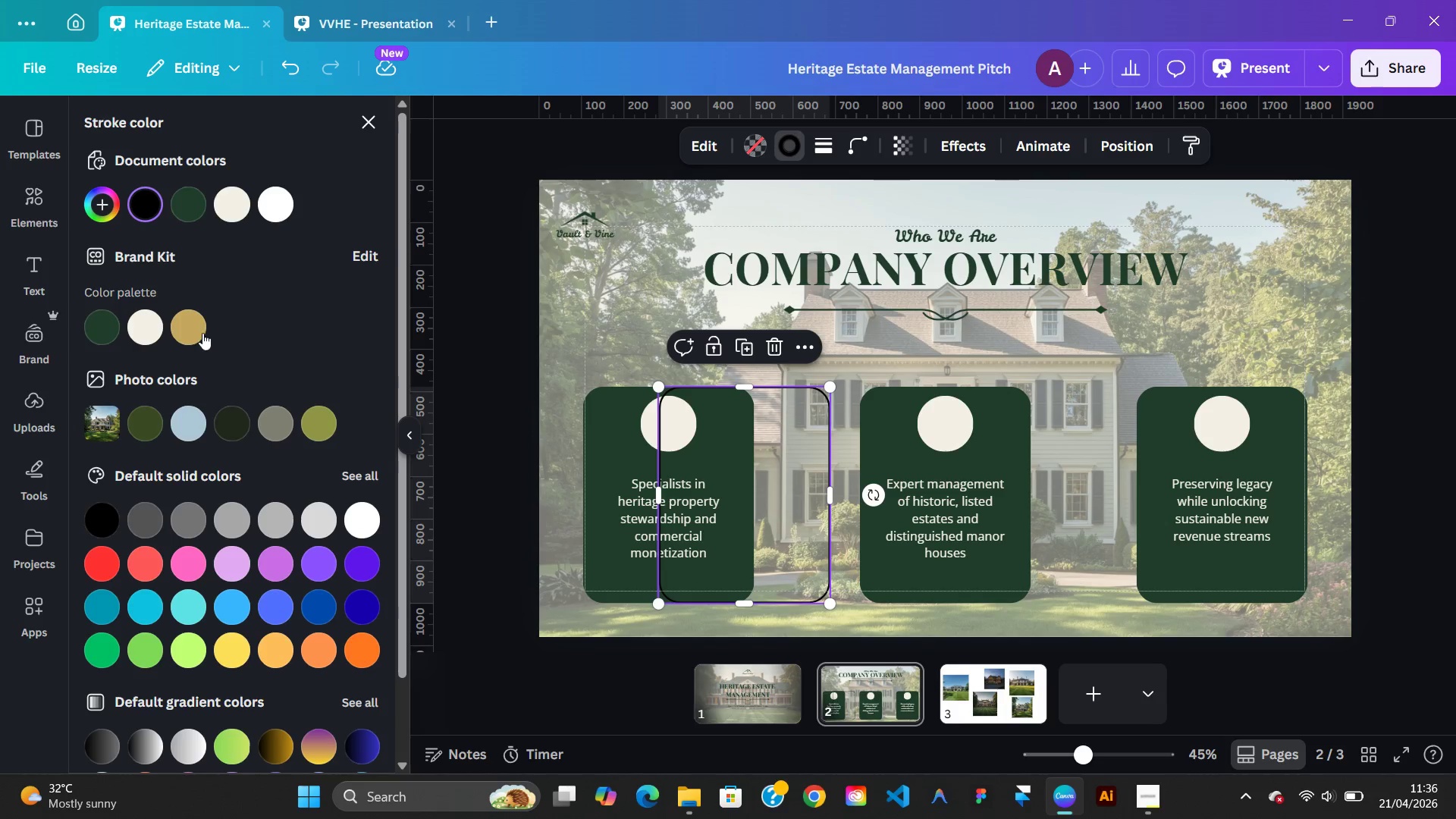 
left_click([195, 334])
 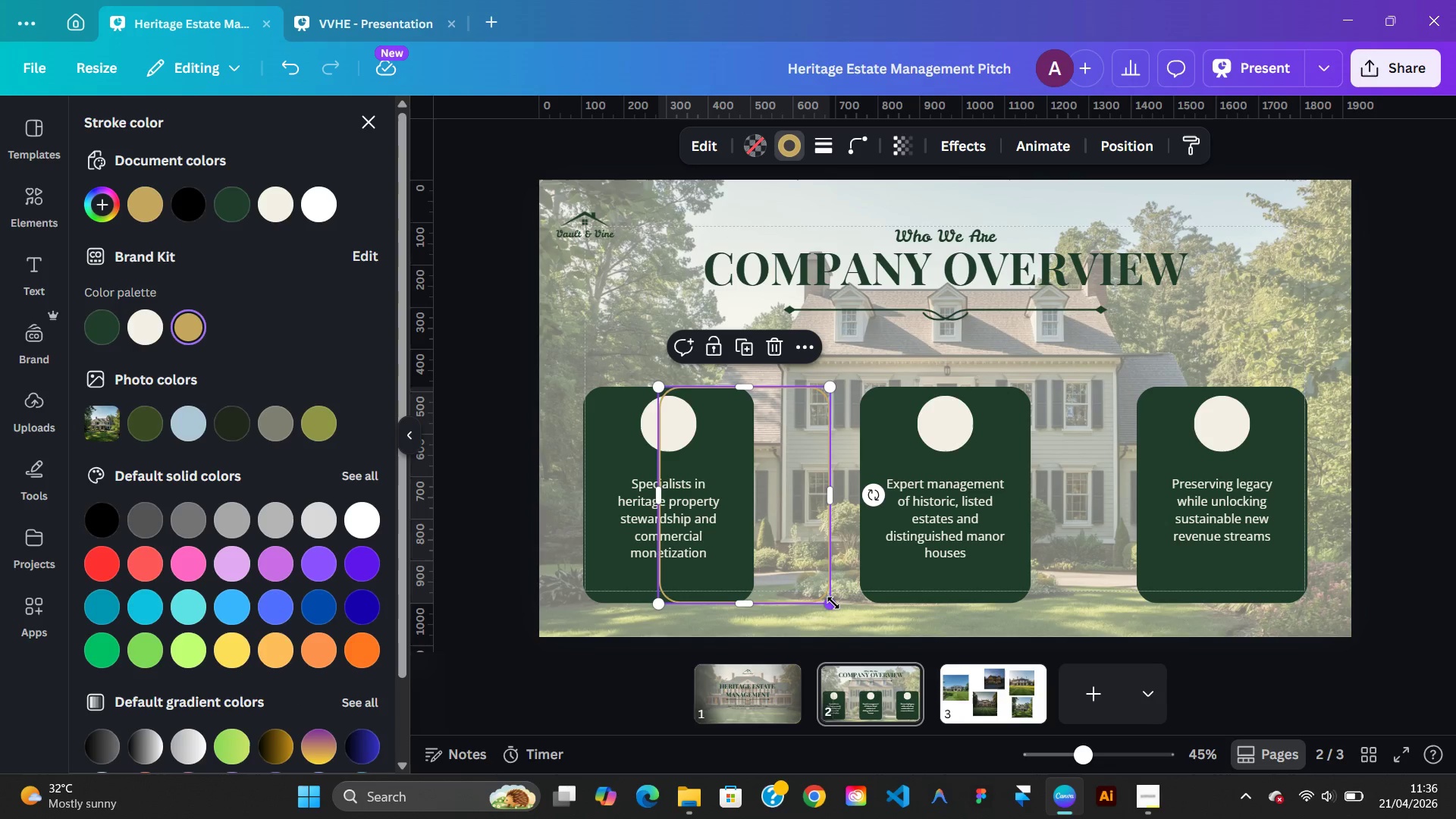 
left_click_drag(start_coordinate=[833, 604], to_coordinate=[805, 585])
 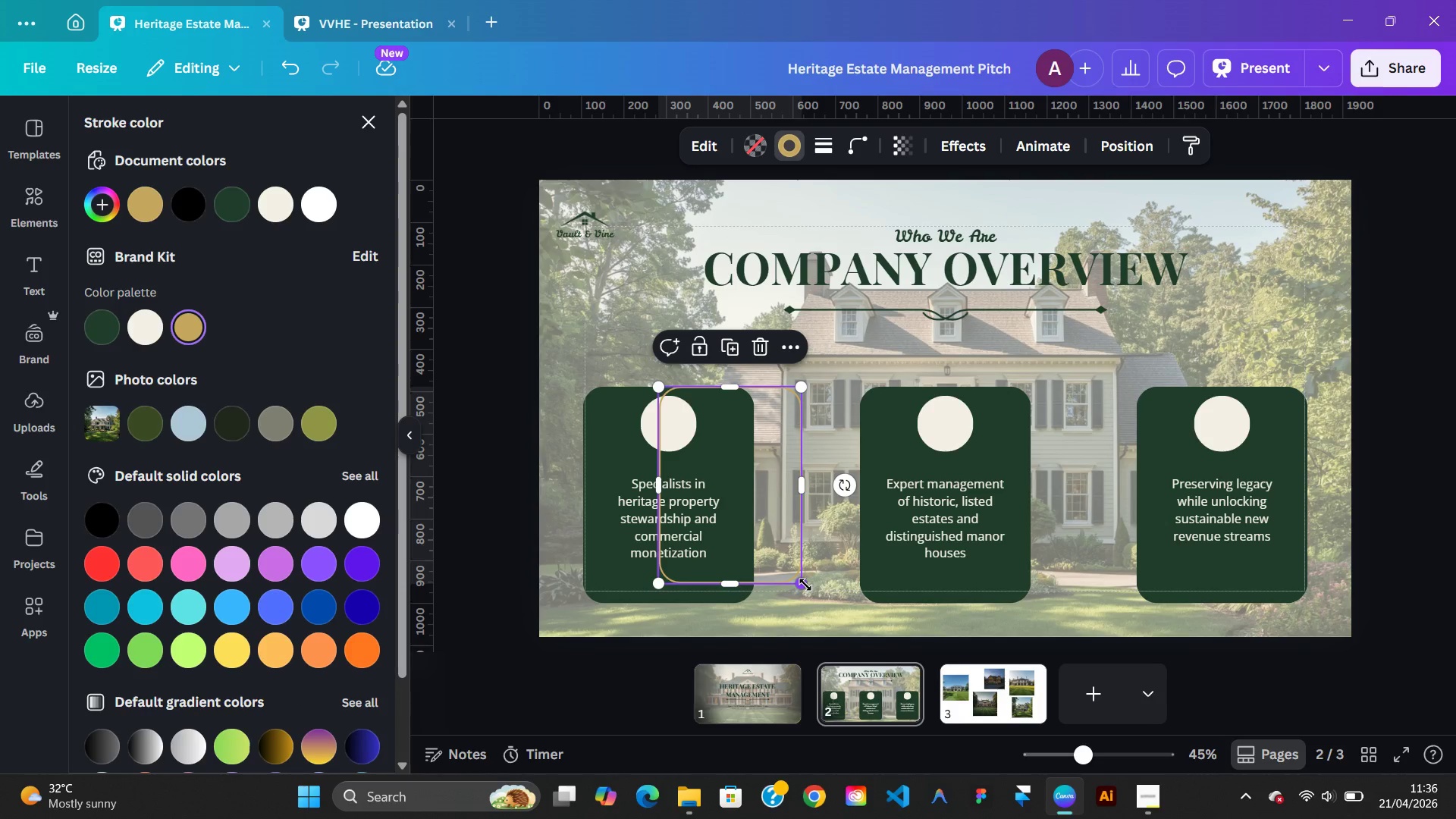 
key(Control+Z)
 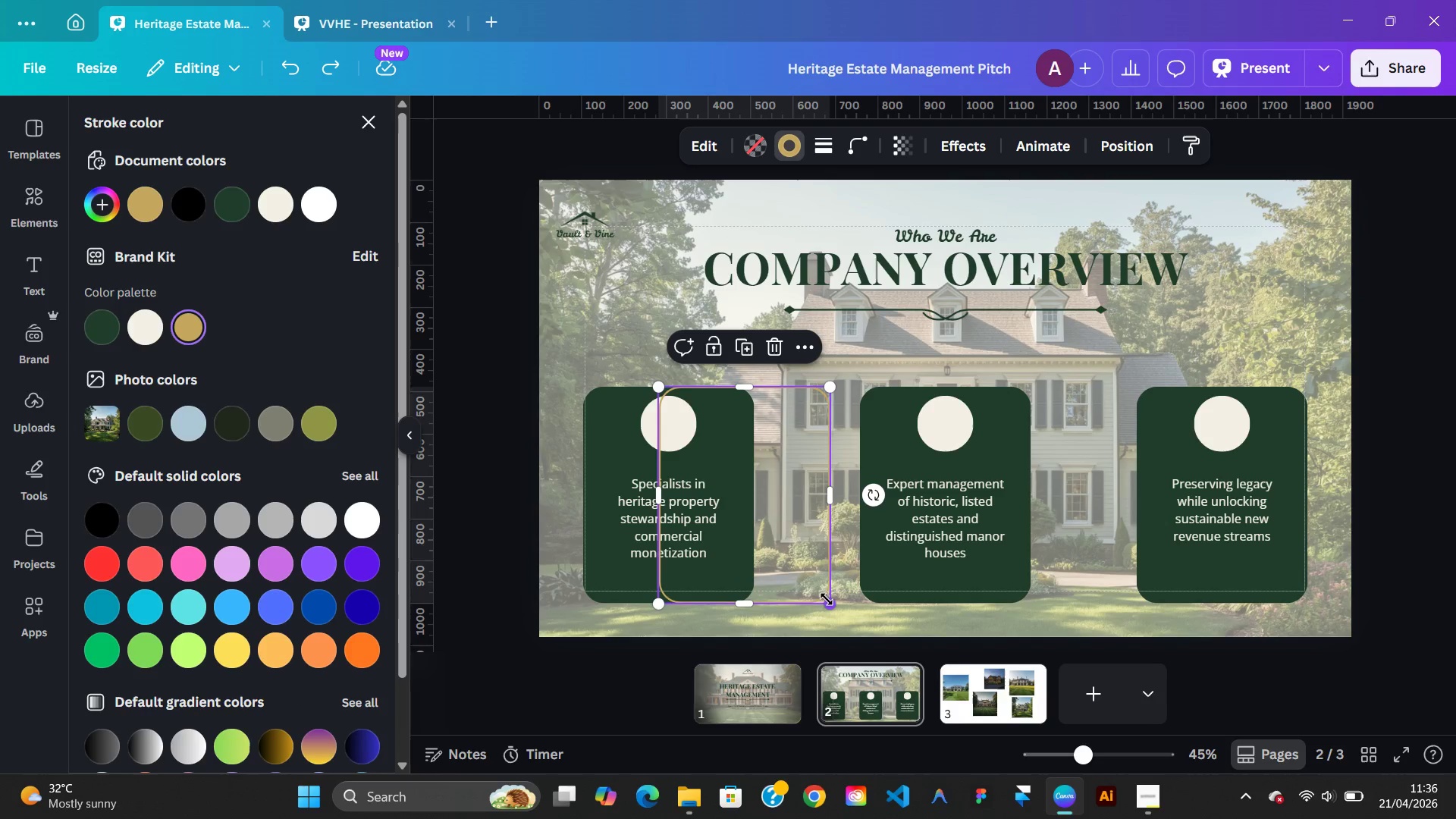 
hold_key(key=ShiftLeft, duration=1.86)
left_click_drag(start_coordinate=[828, 599], to_coordinate=[792, 576])
 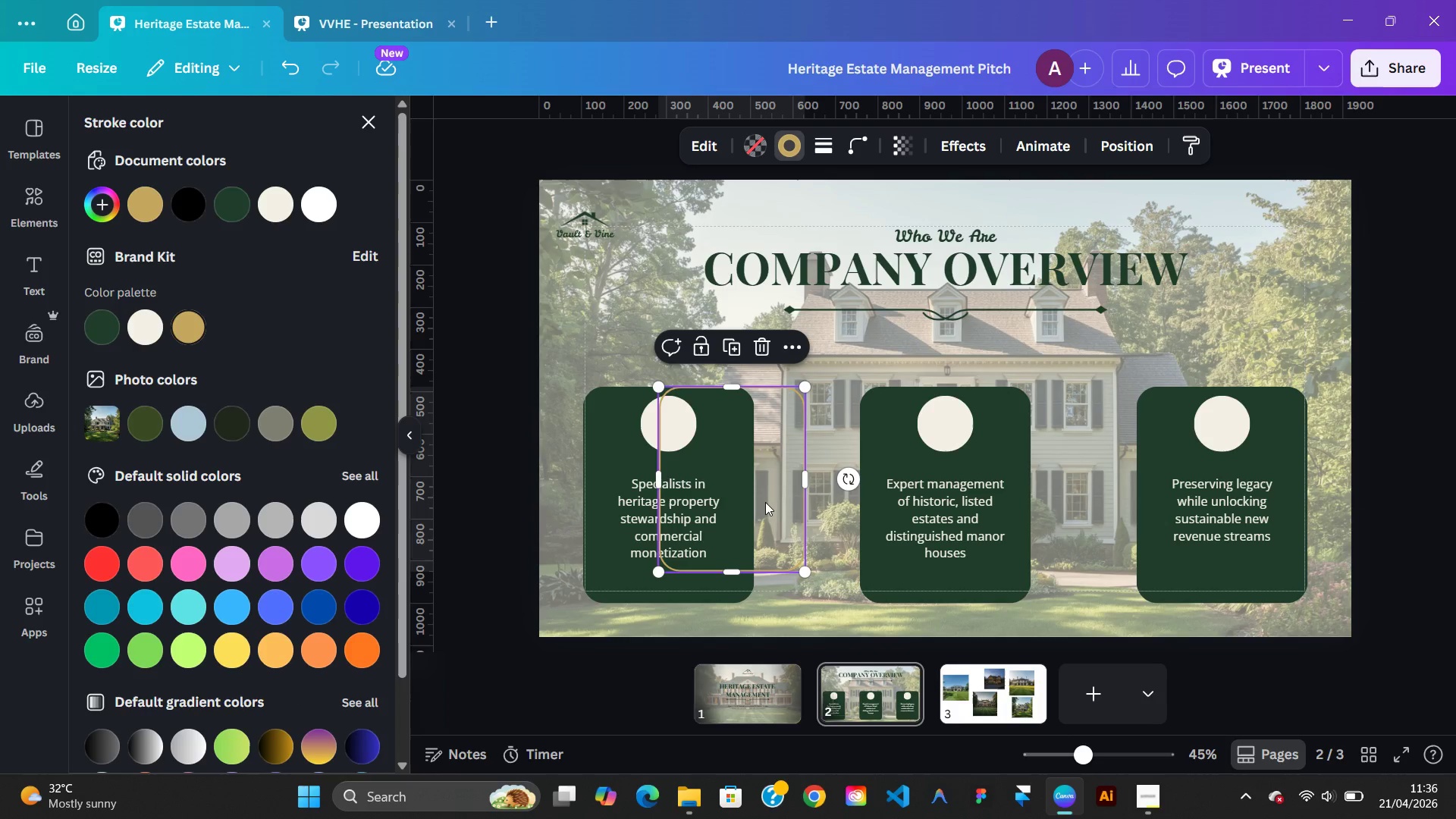 
left_click_drag(start_coordinate=[765, 502], to_coordinate=[702, 510])
 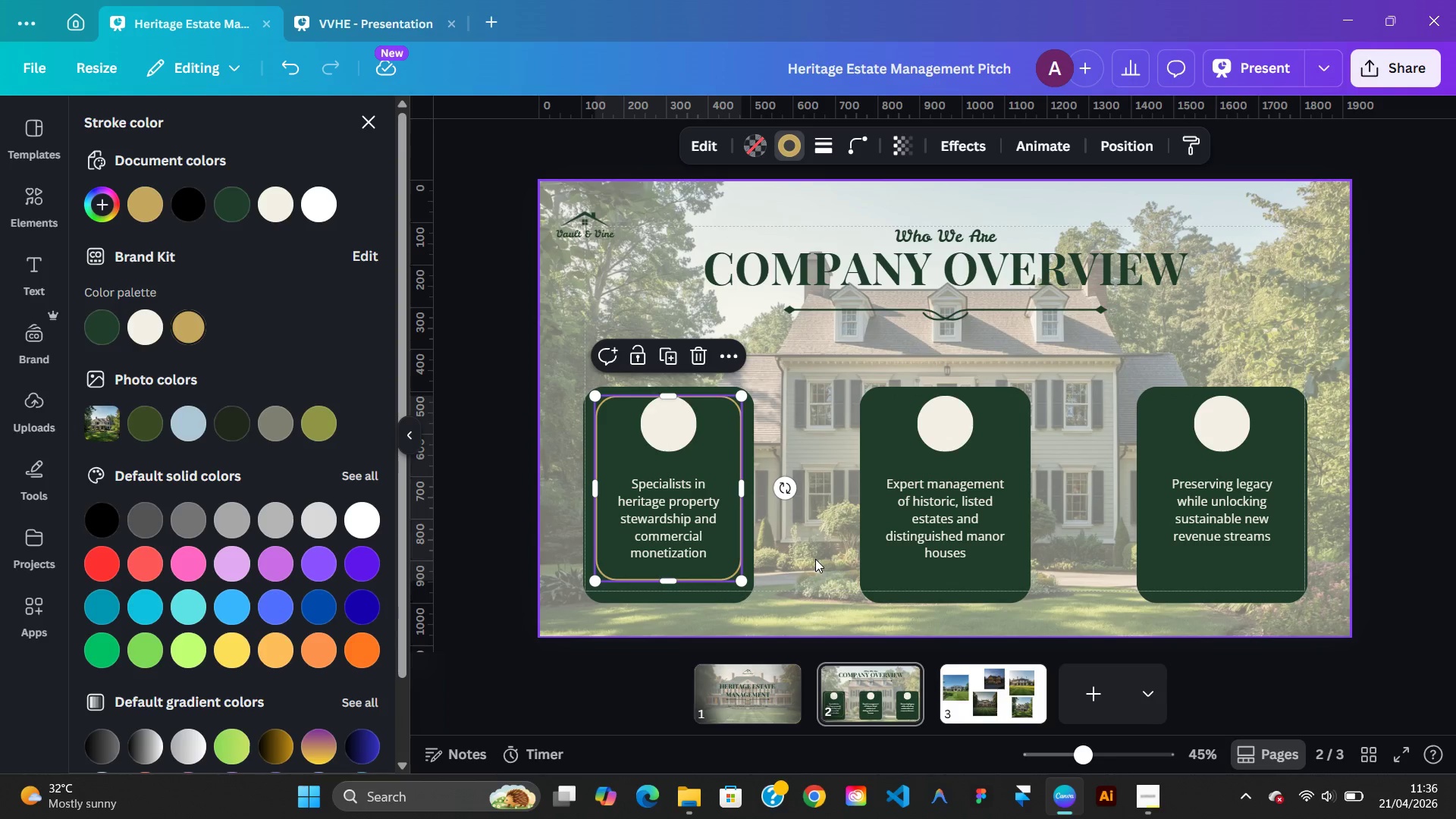 
left_click([815, 559])
 